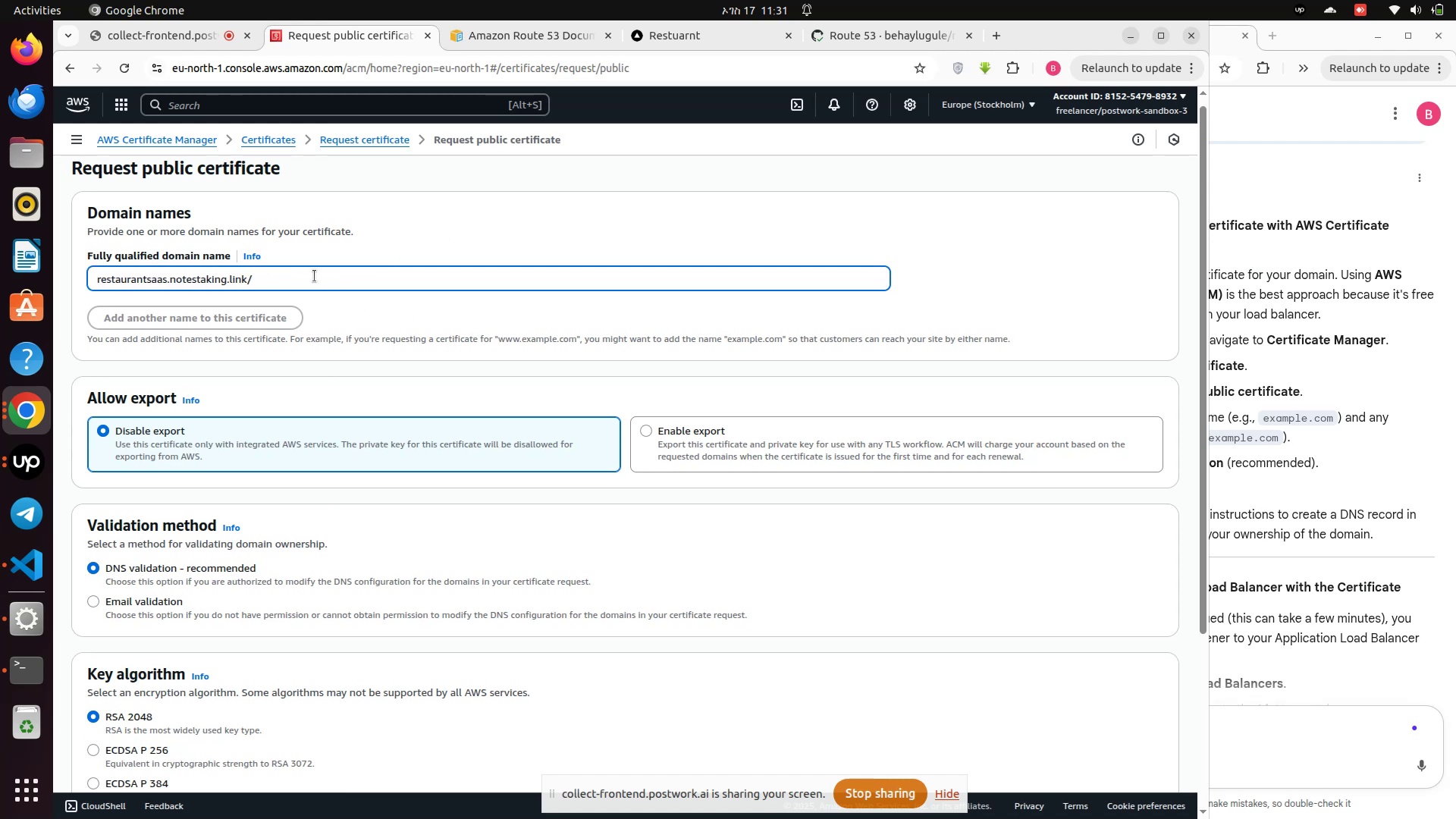 
left_click([314, 275])
 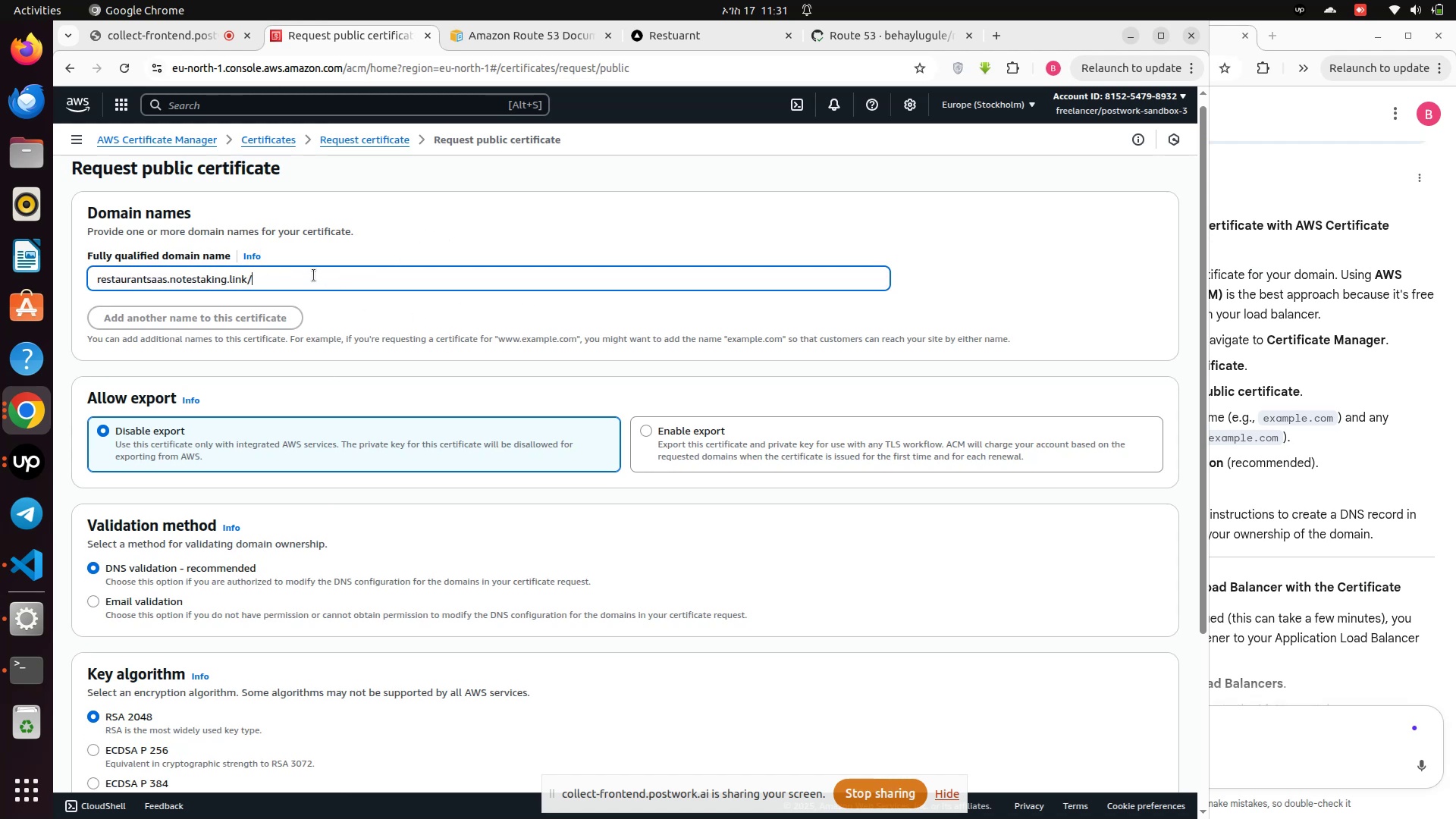 
key(Backspace)
 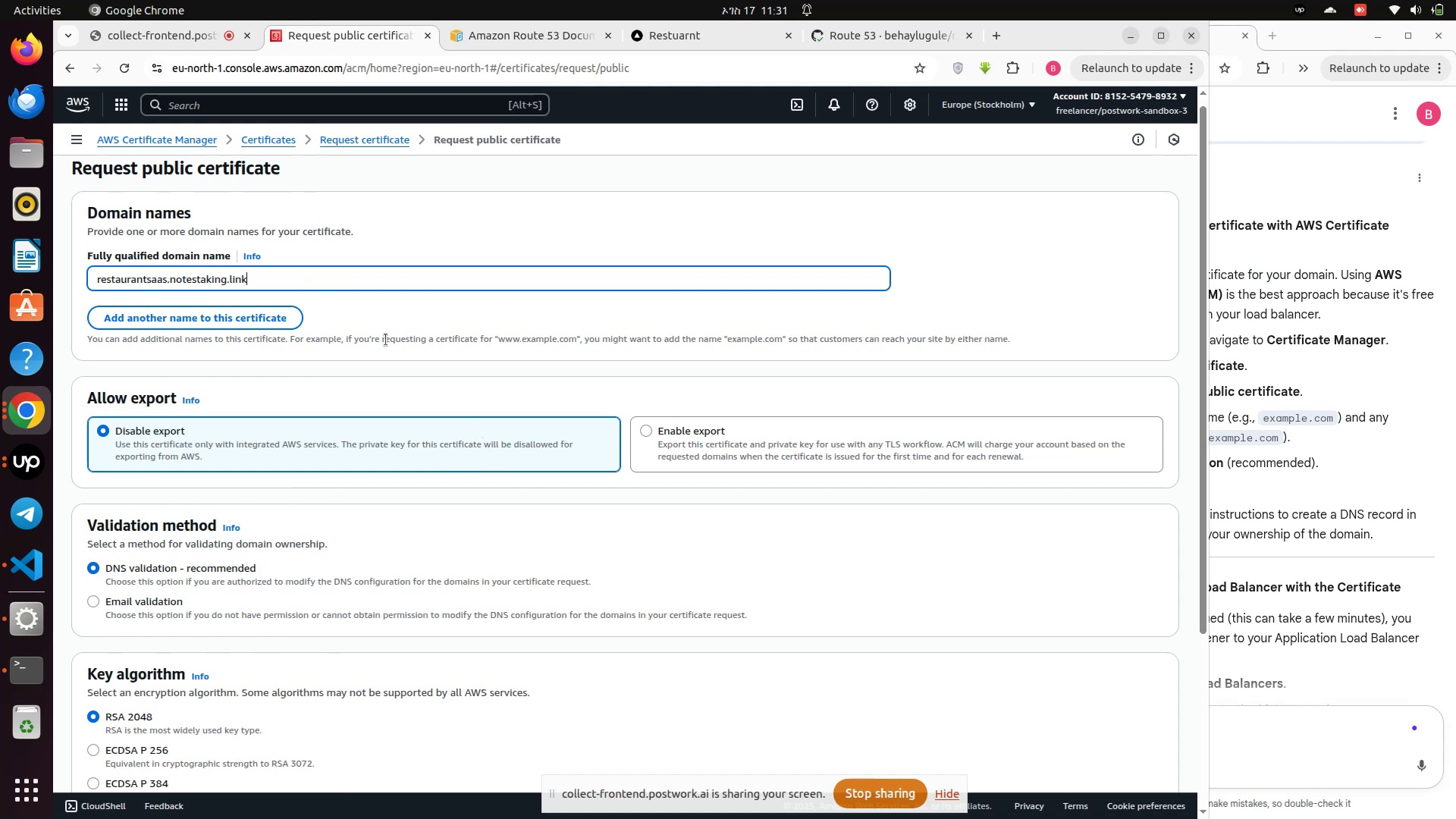 
wait(6.24)
 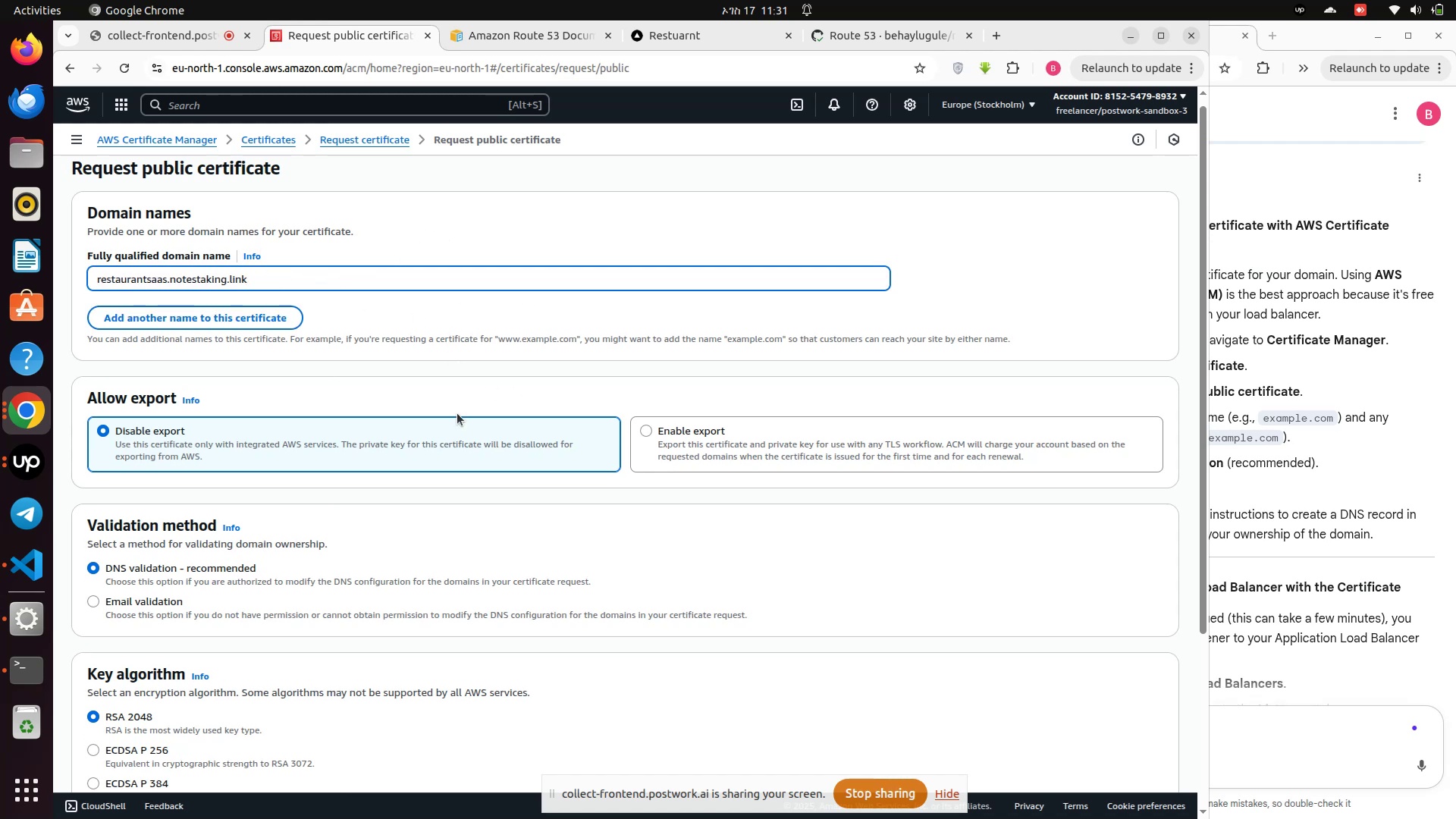 
scroll: coordinate [686, 505], scroll_direction: down, amount: 8.0
 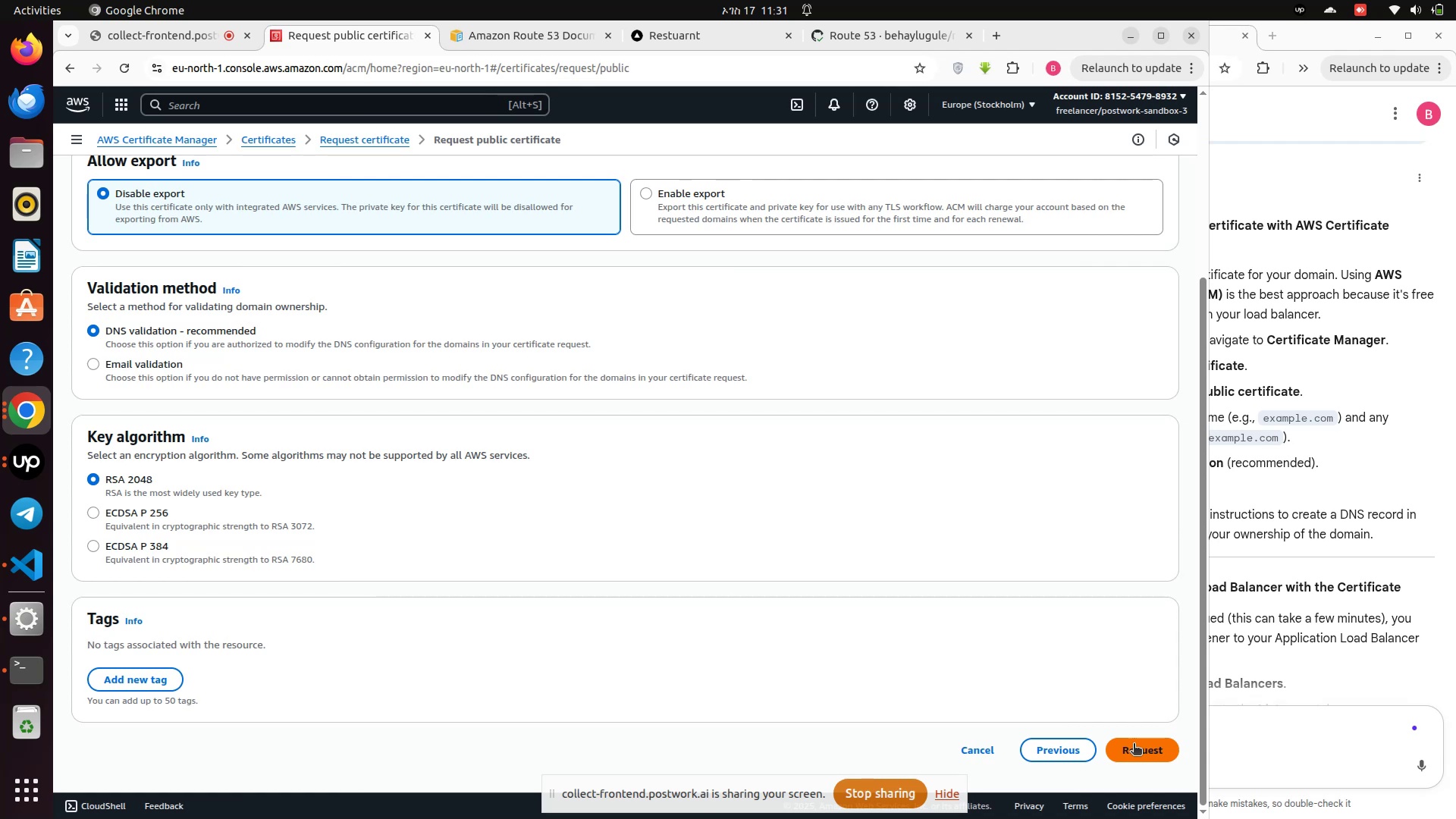 
left_click([1134, 745])
 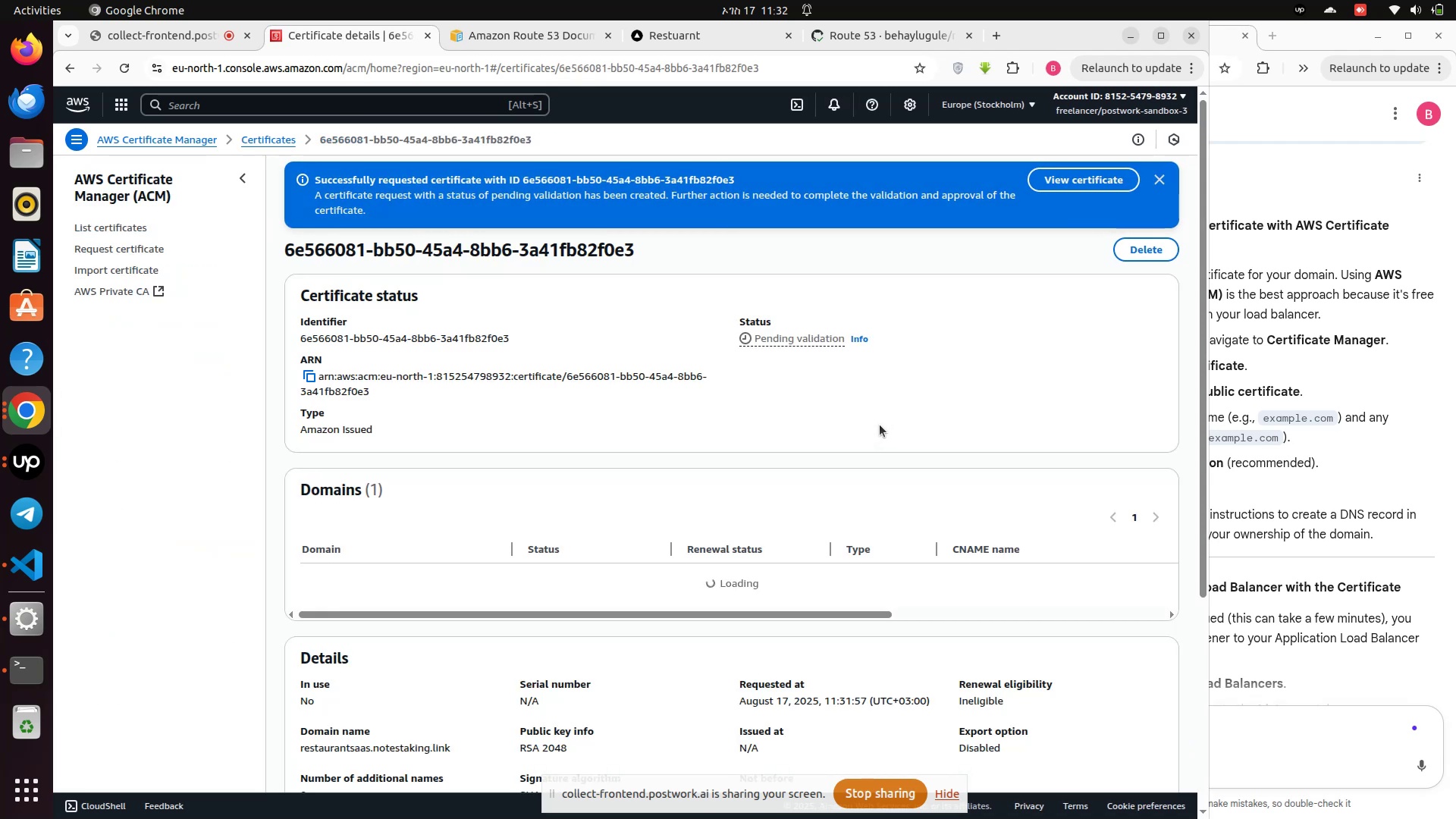 
wait(11.92)
 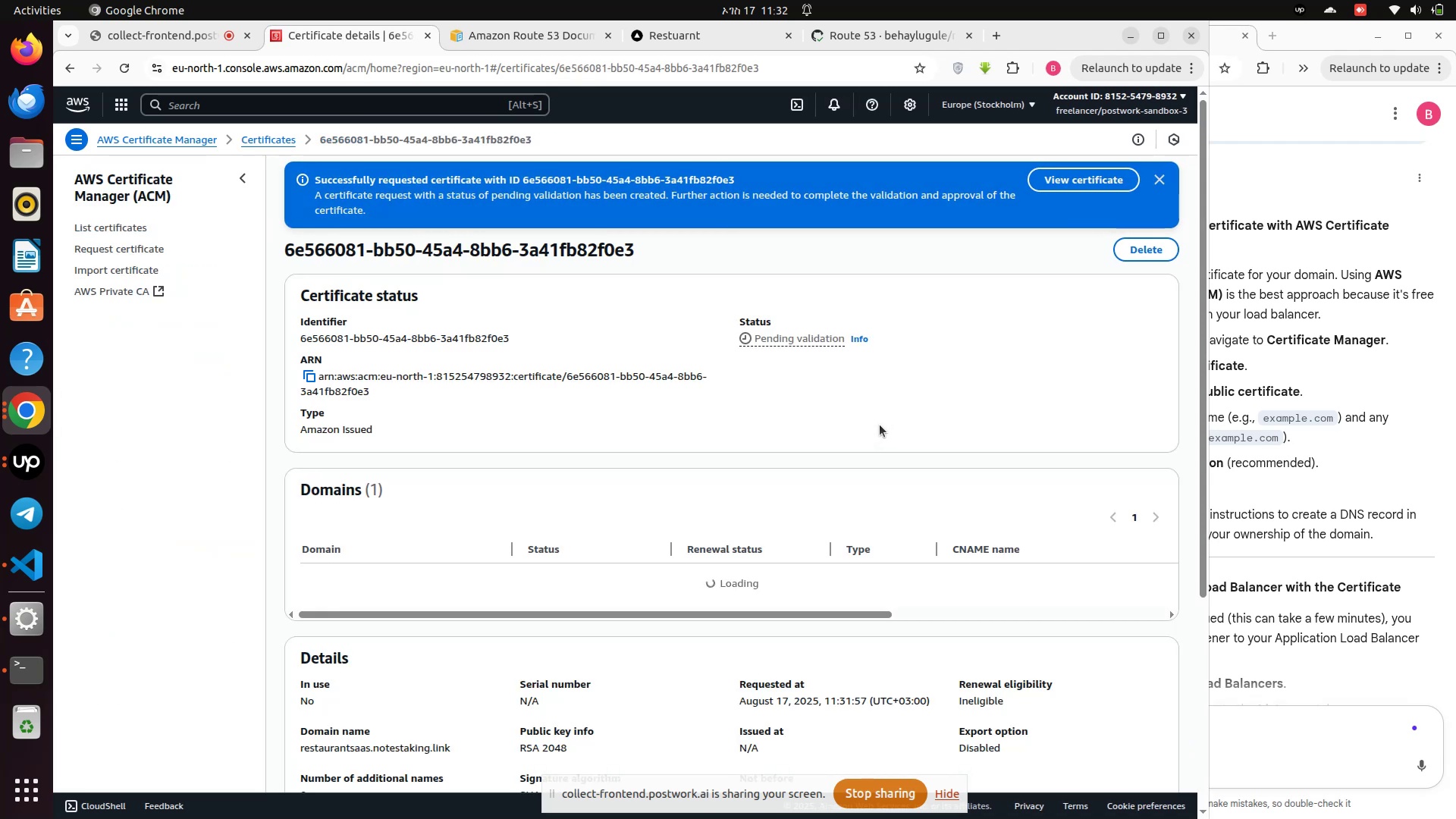 
left_click([1279, 571])
 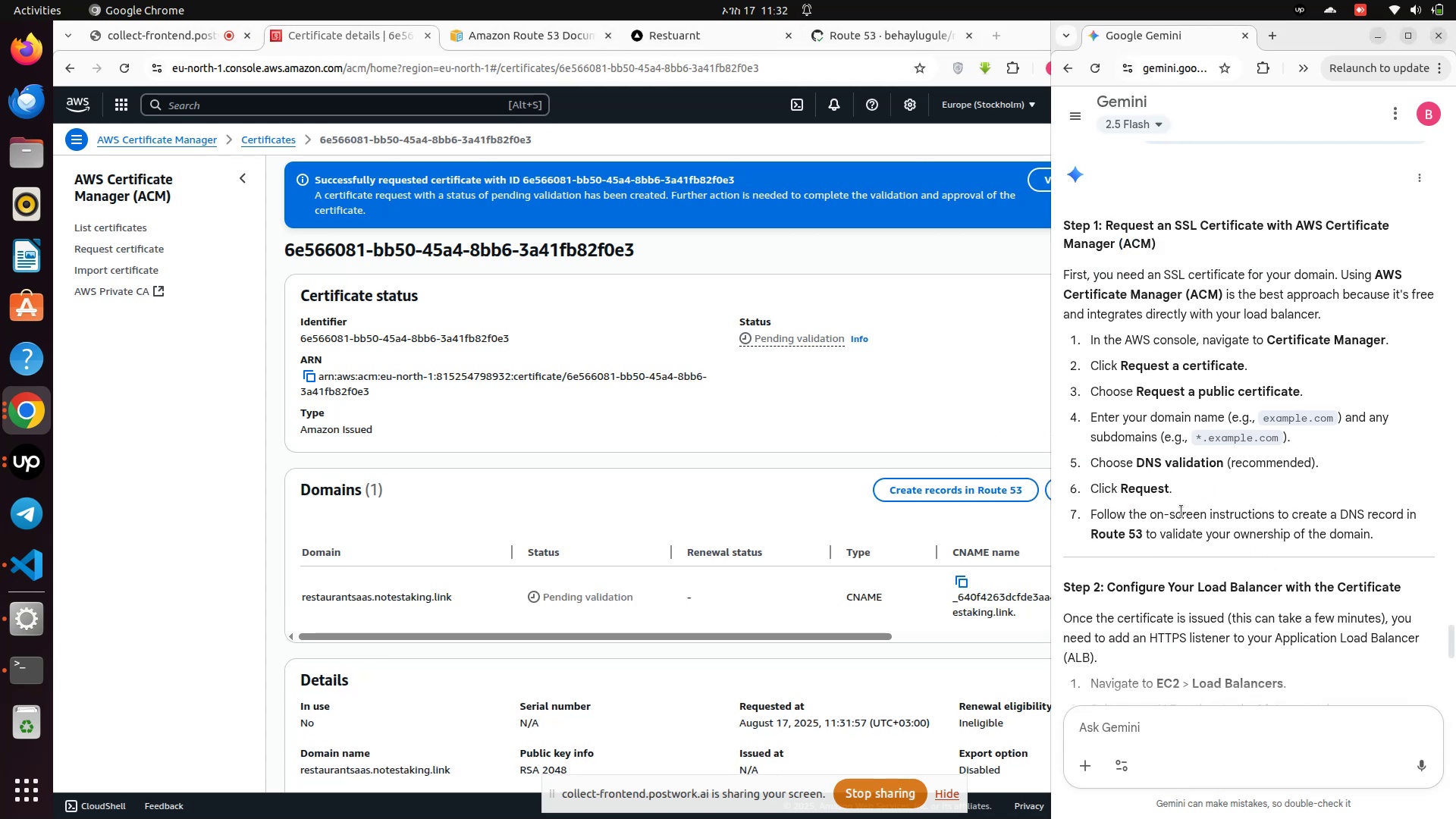 
wait(10.0)
 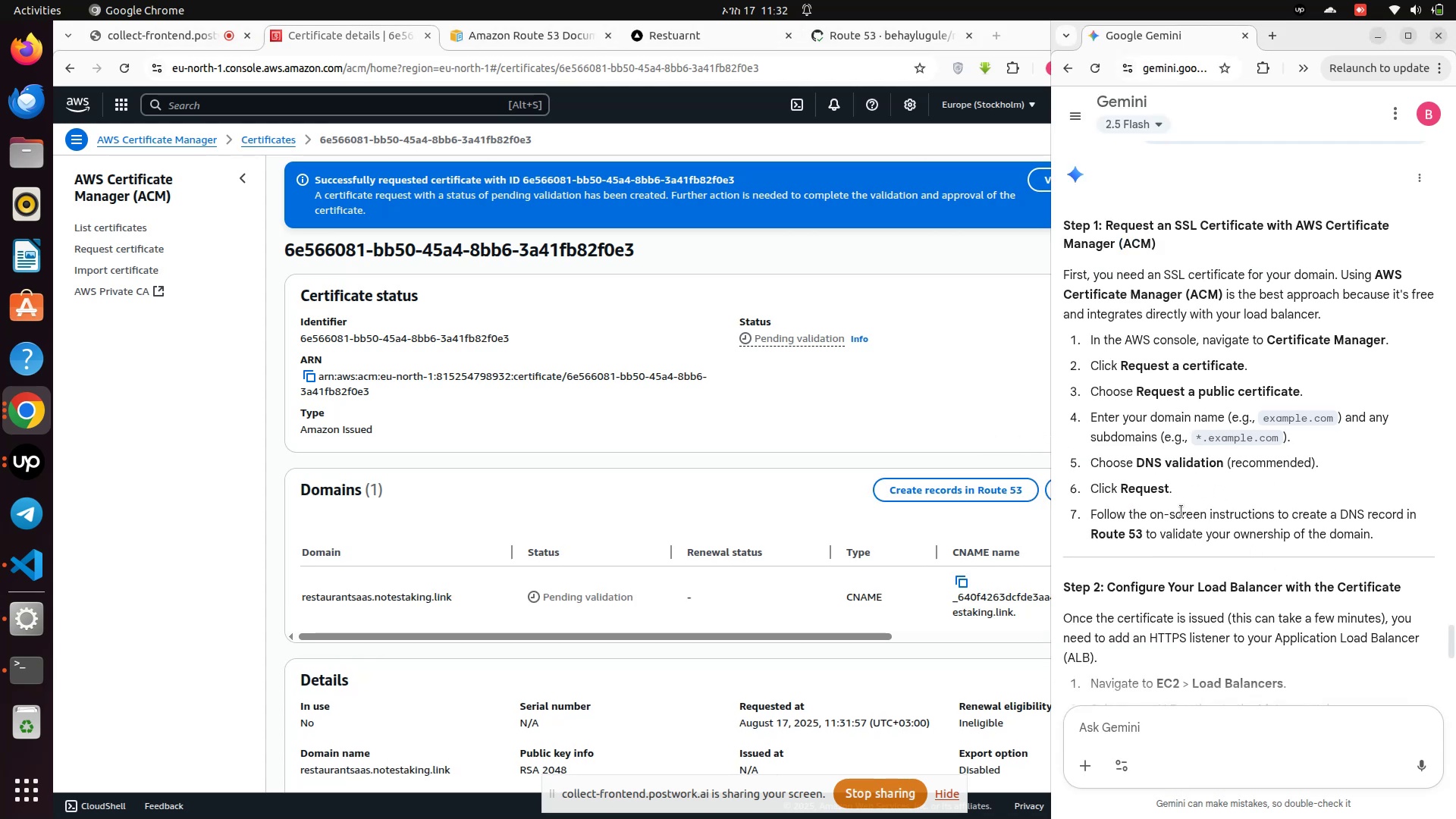 
left_click_drag(start_coordinate=[835, 632], to_coordinate=[565, 604])
 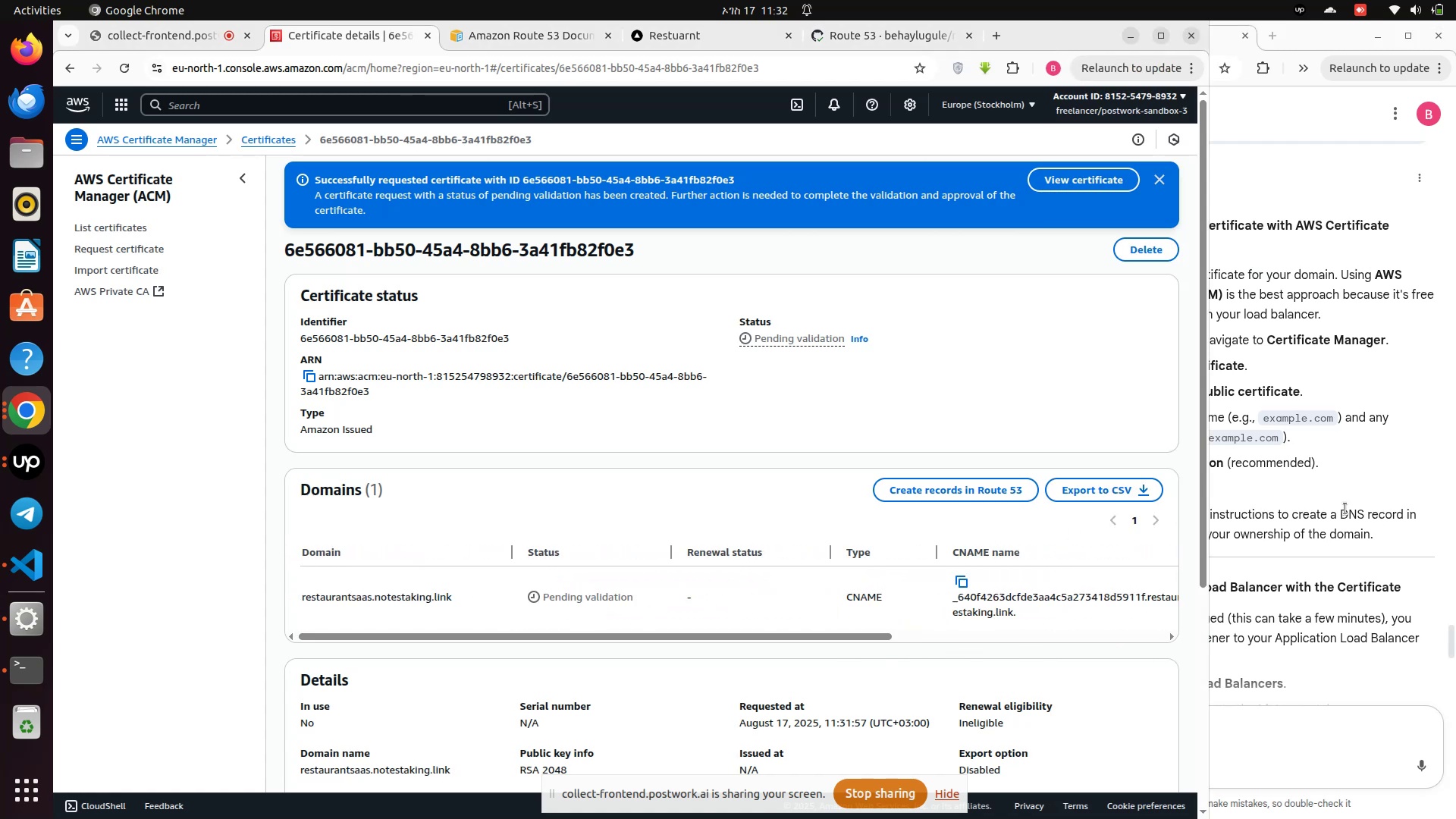 
left_click([1319, 503])
 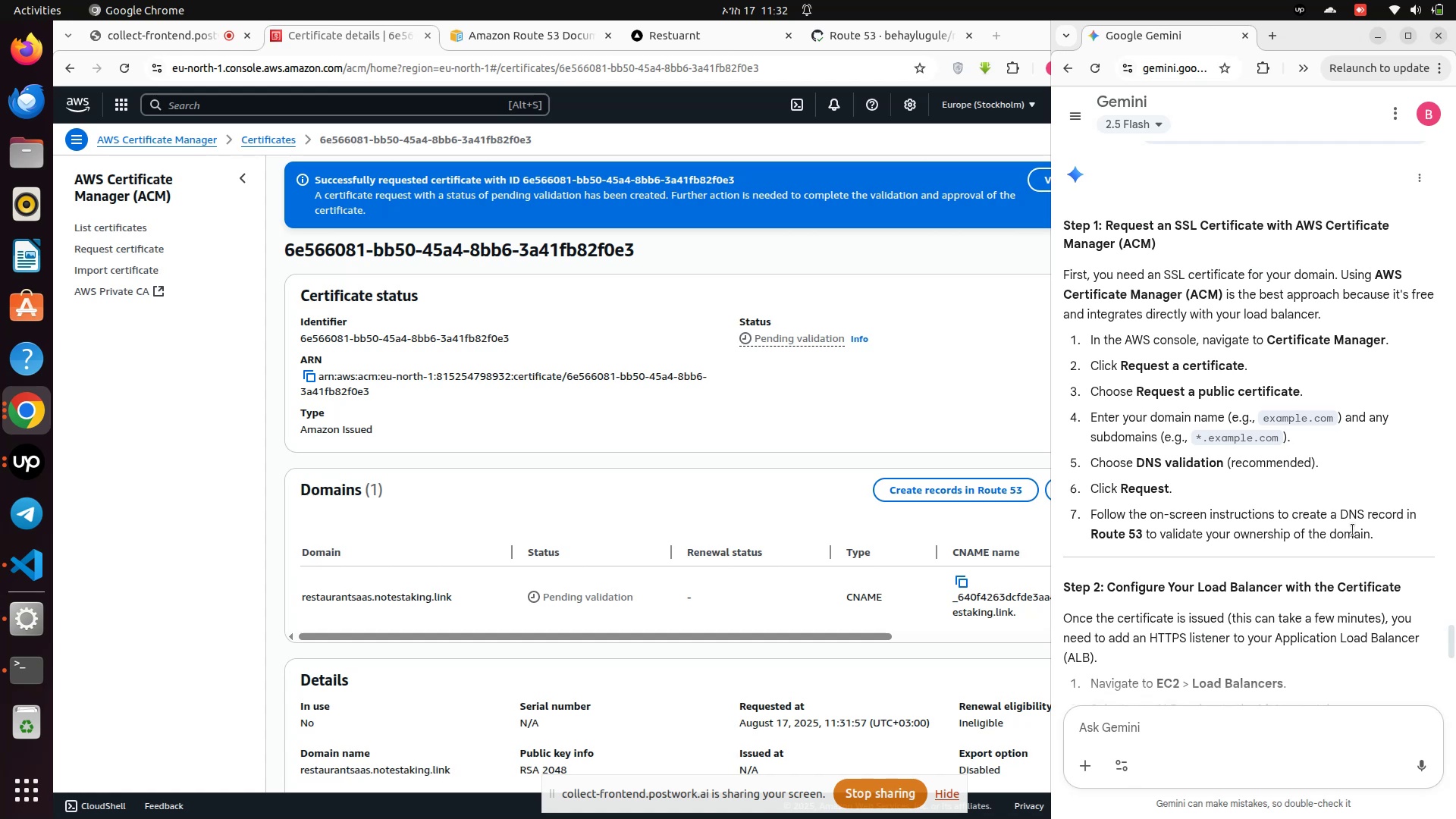 
left_click([981, 490])
 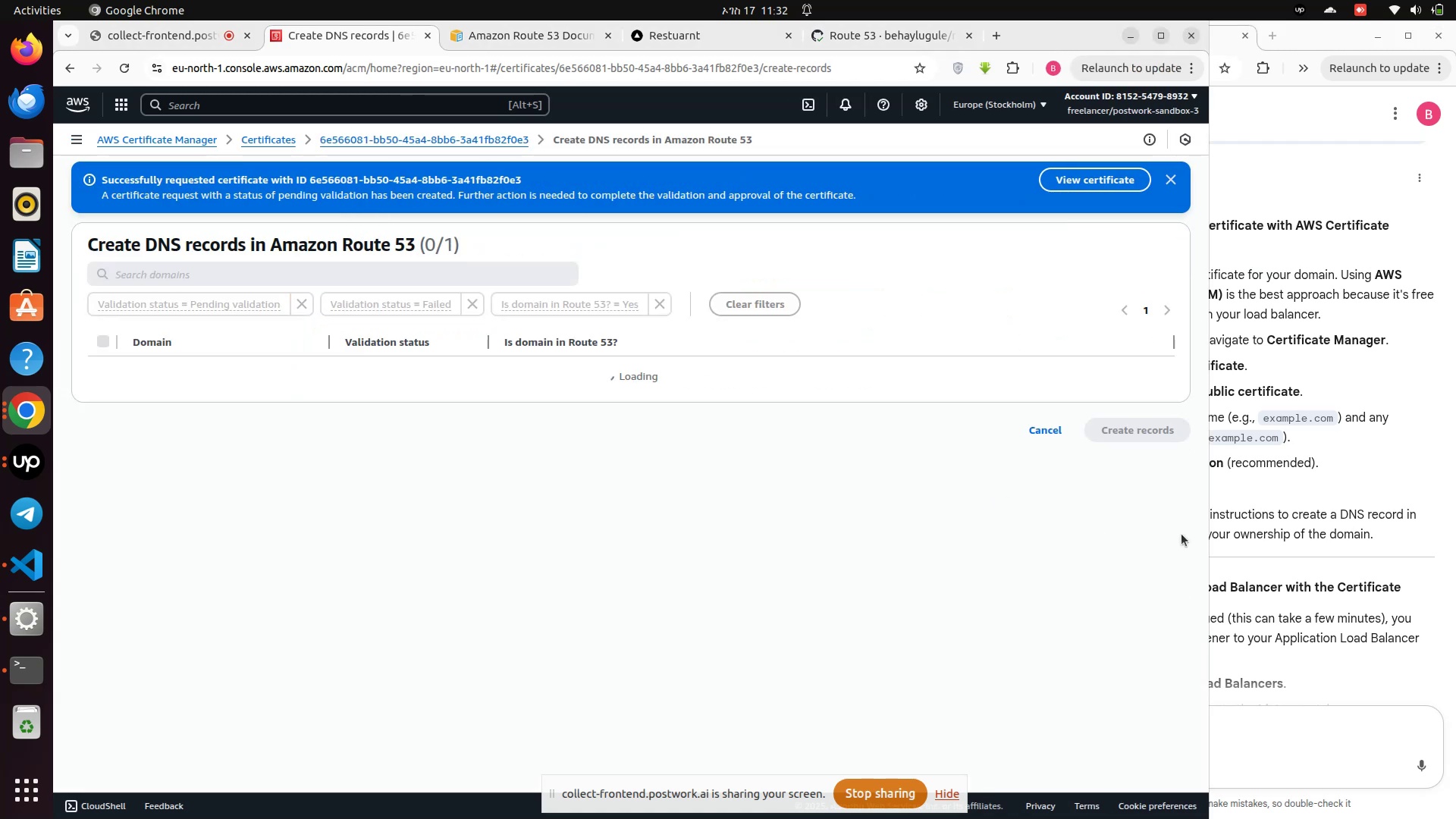 
left_click([1238, 517])
 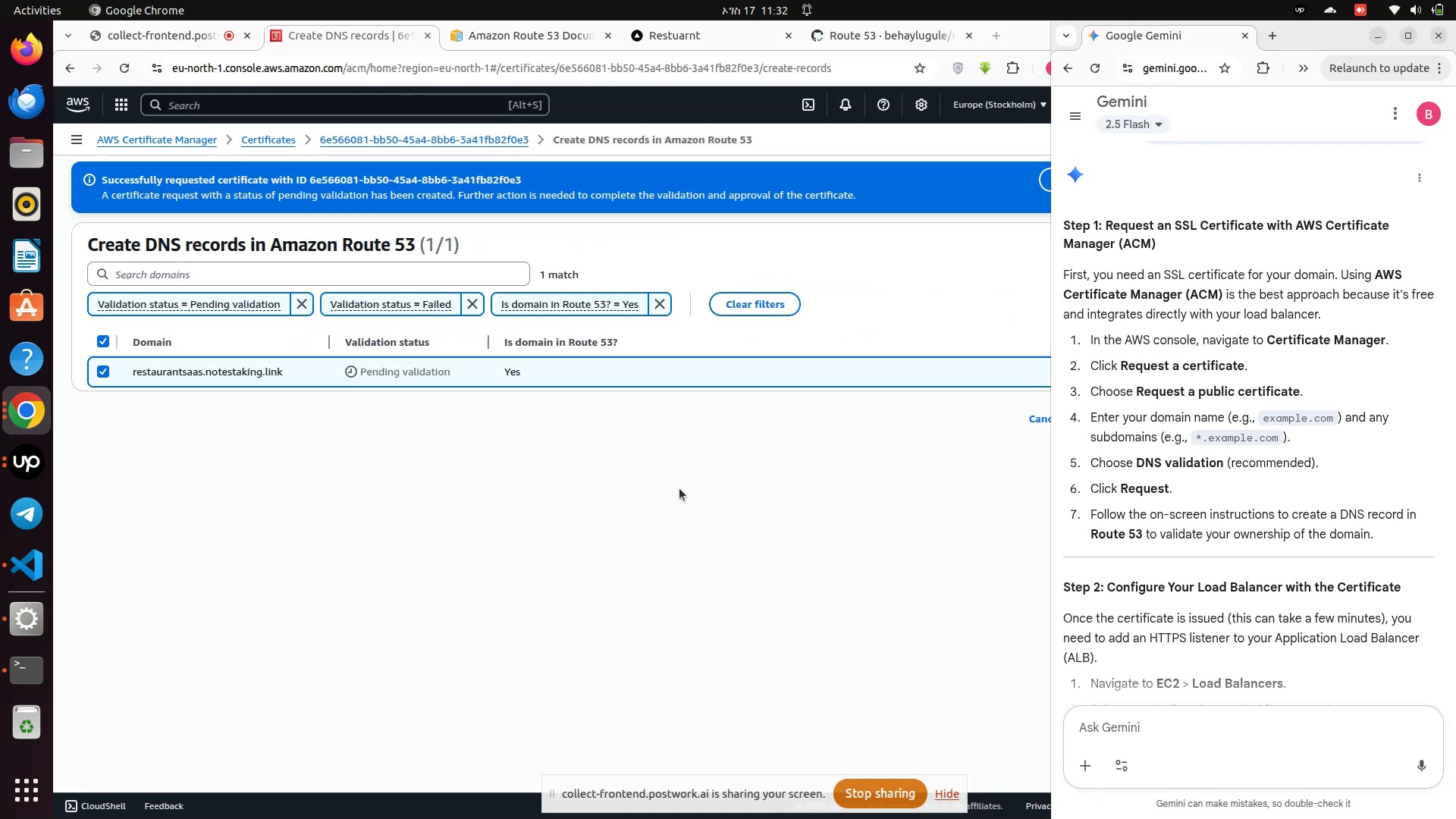 
wait(9.82)
 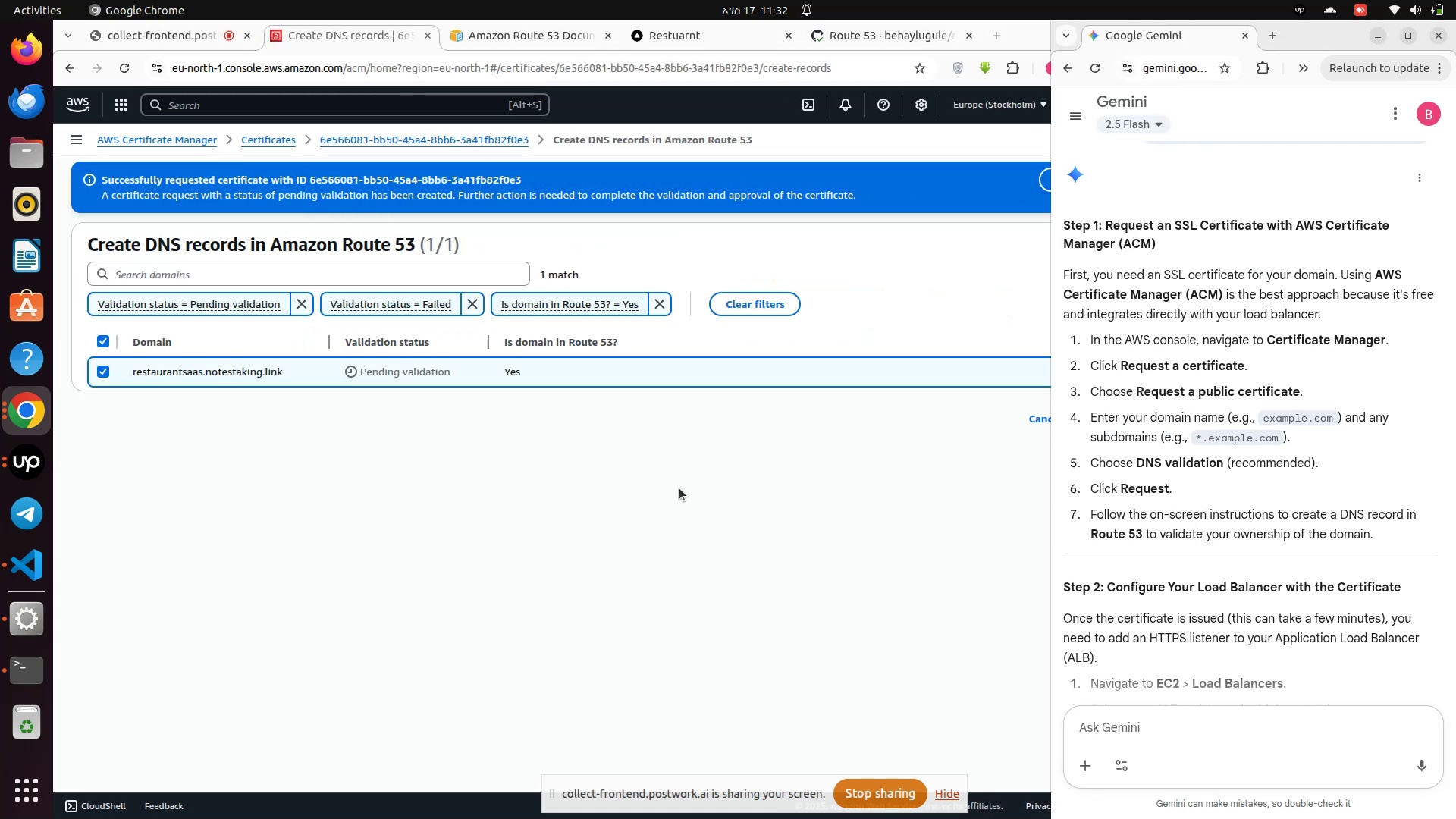 
left_click([386, 273])
 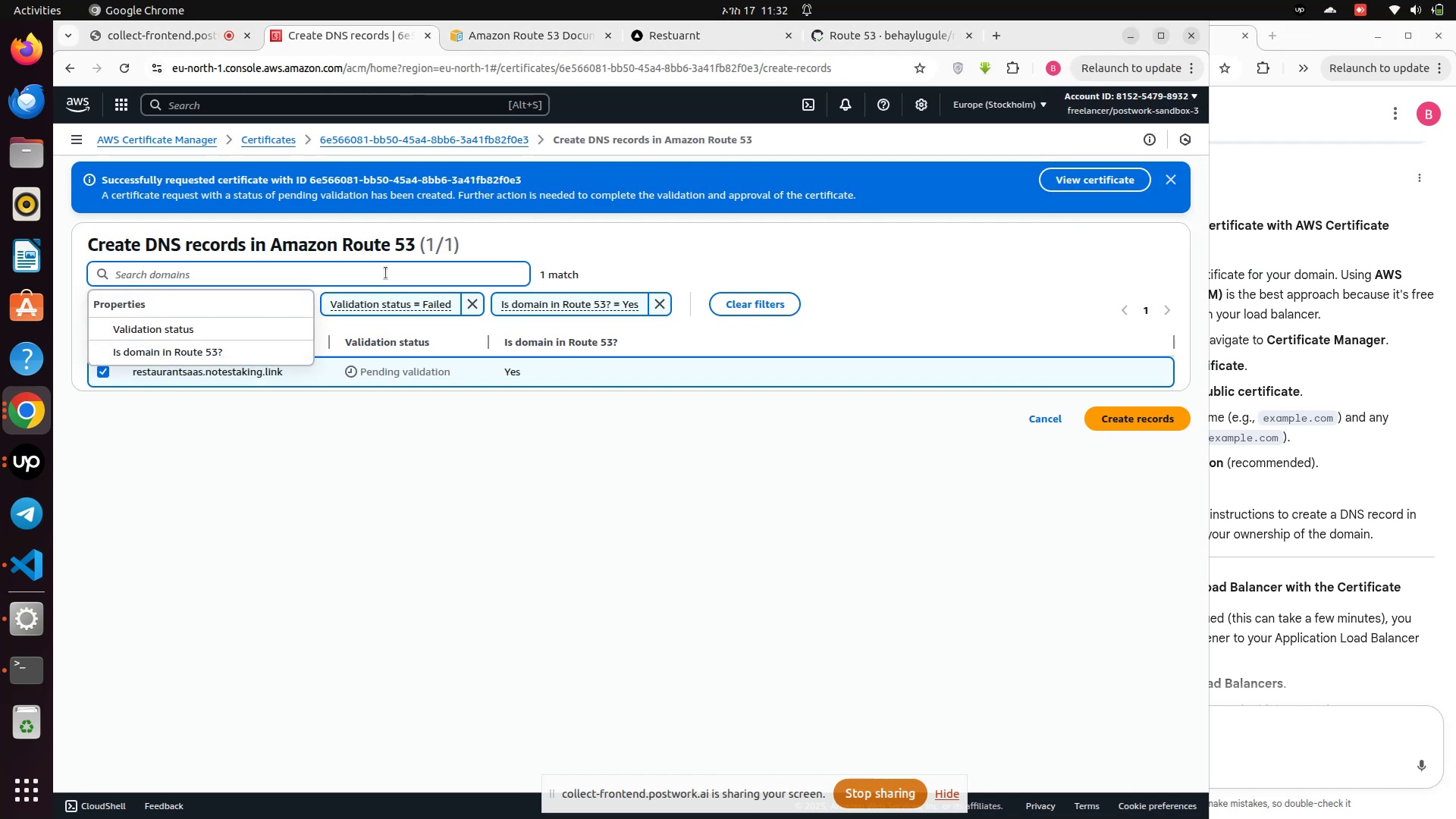 
left_click([386, 273])
 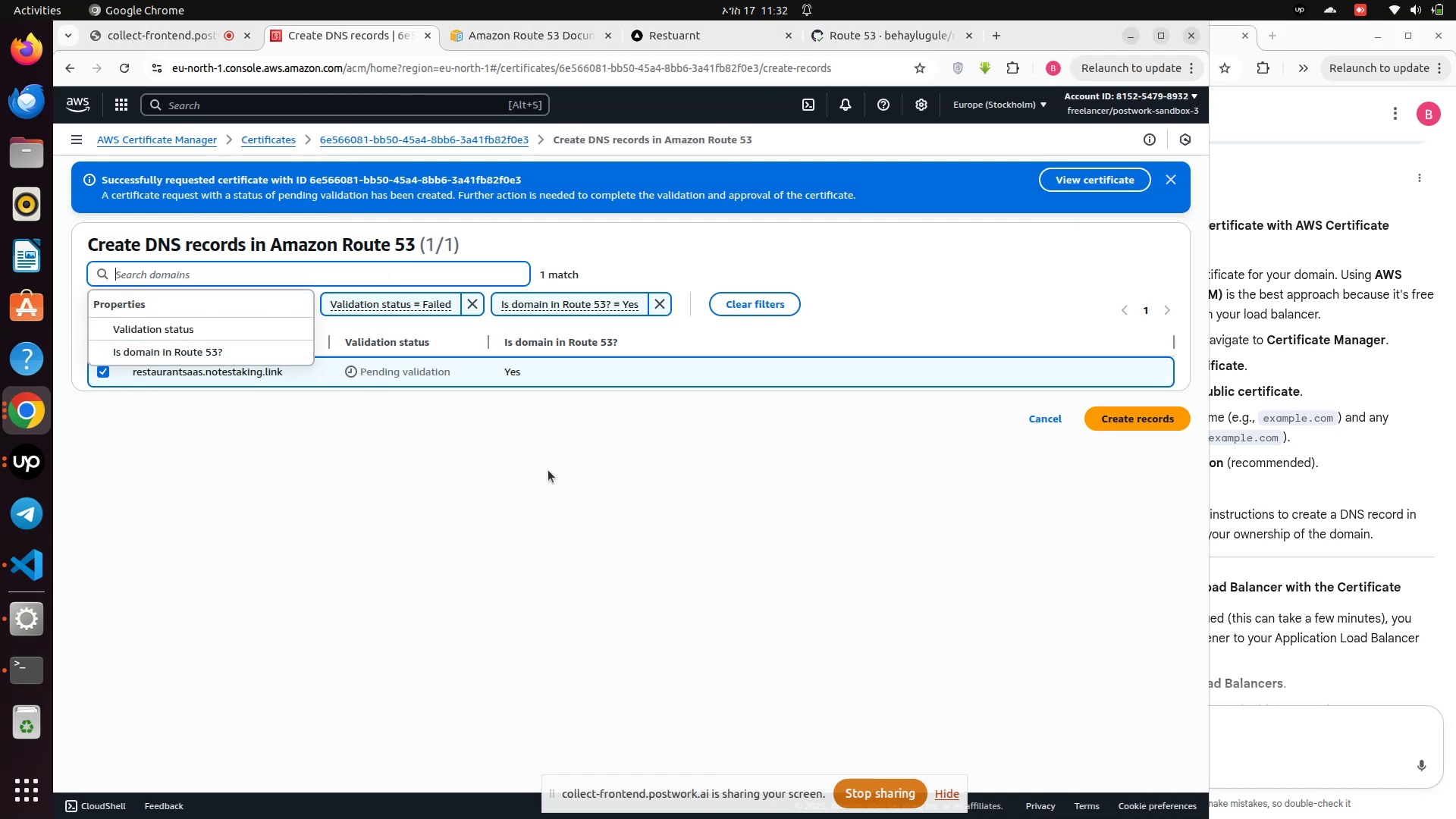 
left_click([547, 469])
 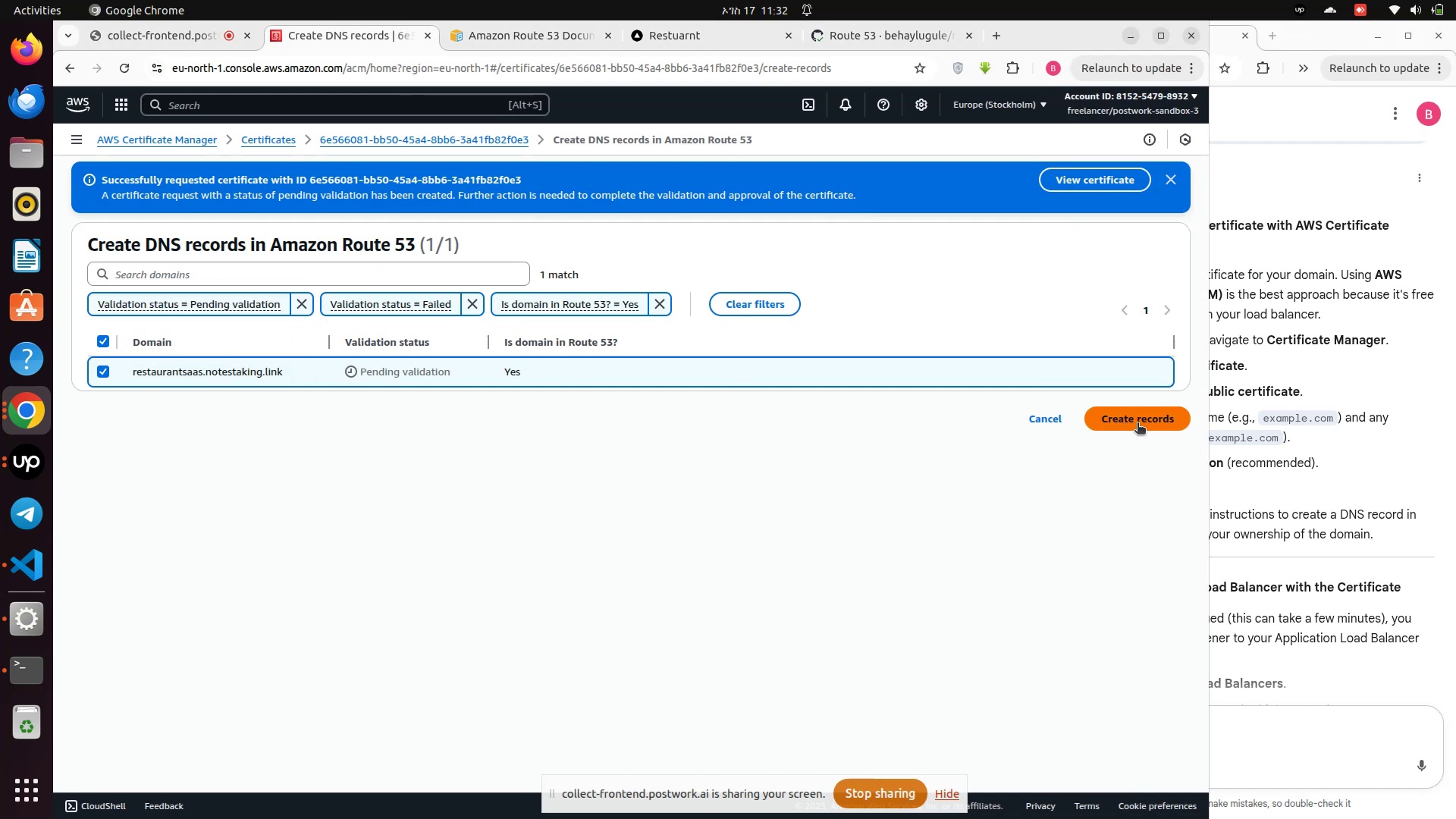 
wait(5.76)
 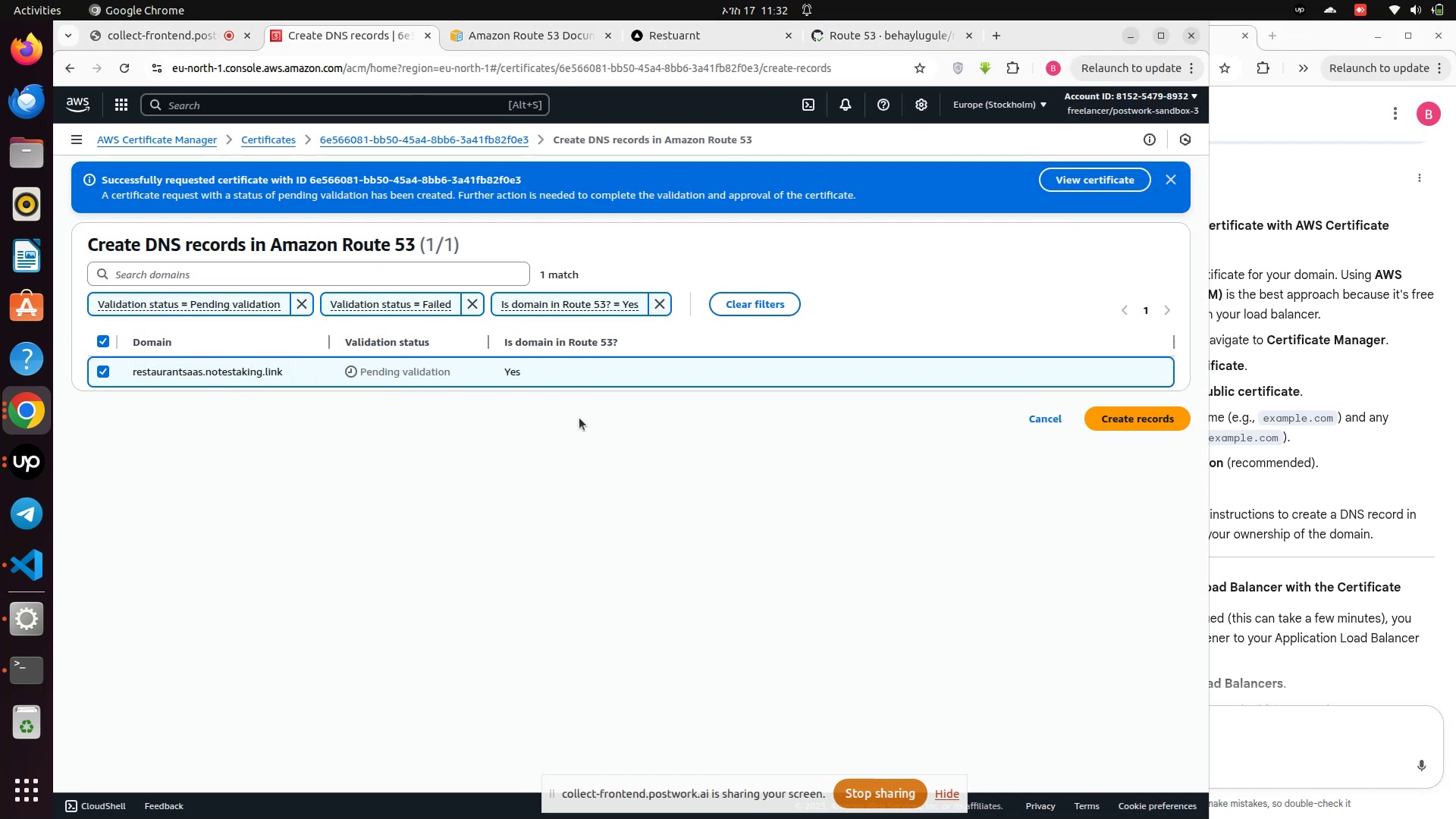 
left_click([1138, 424])
 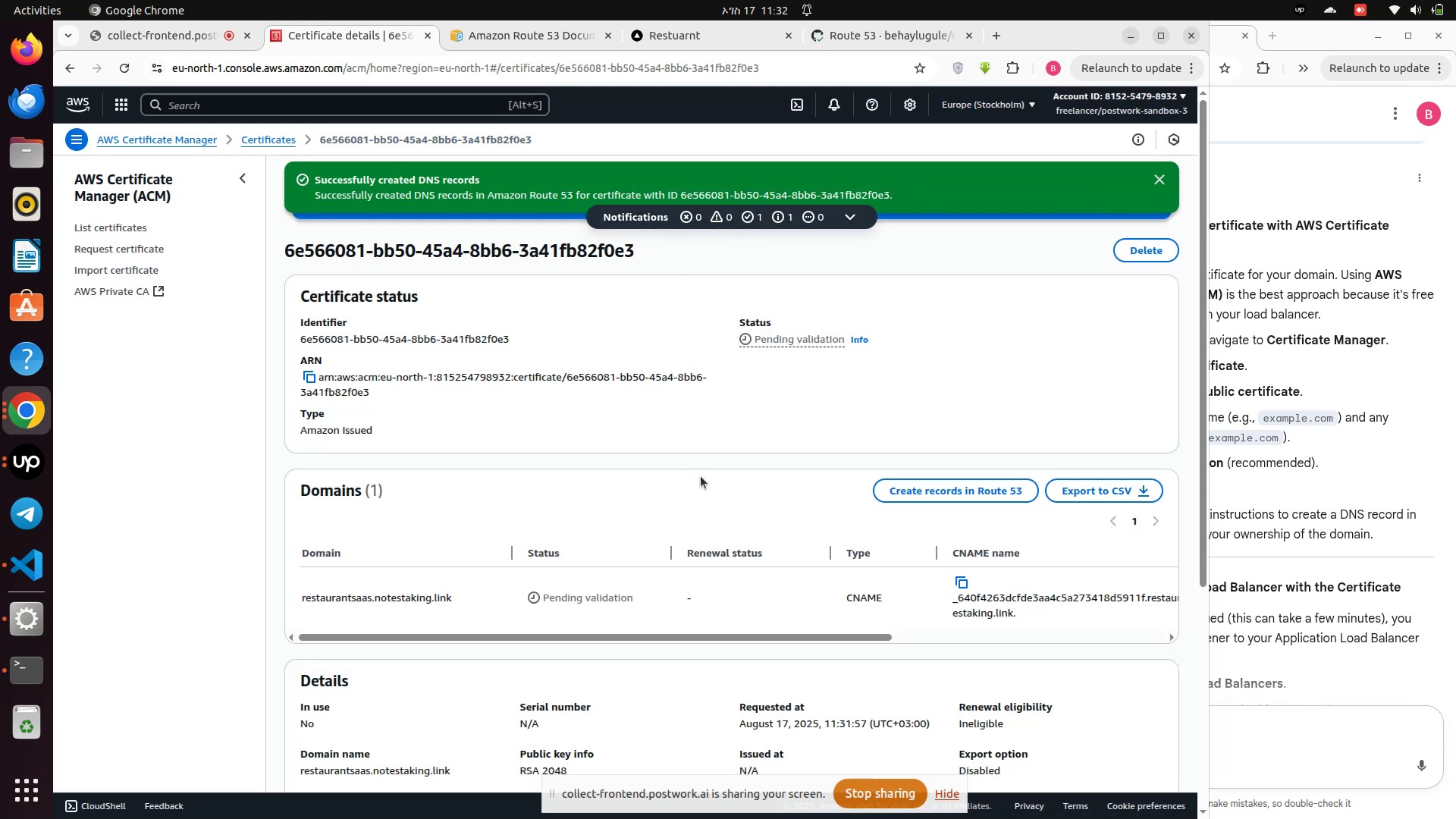 
scroll: coordinate [701, 476], scroll_direction: down, amount: 2.0
 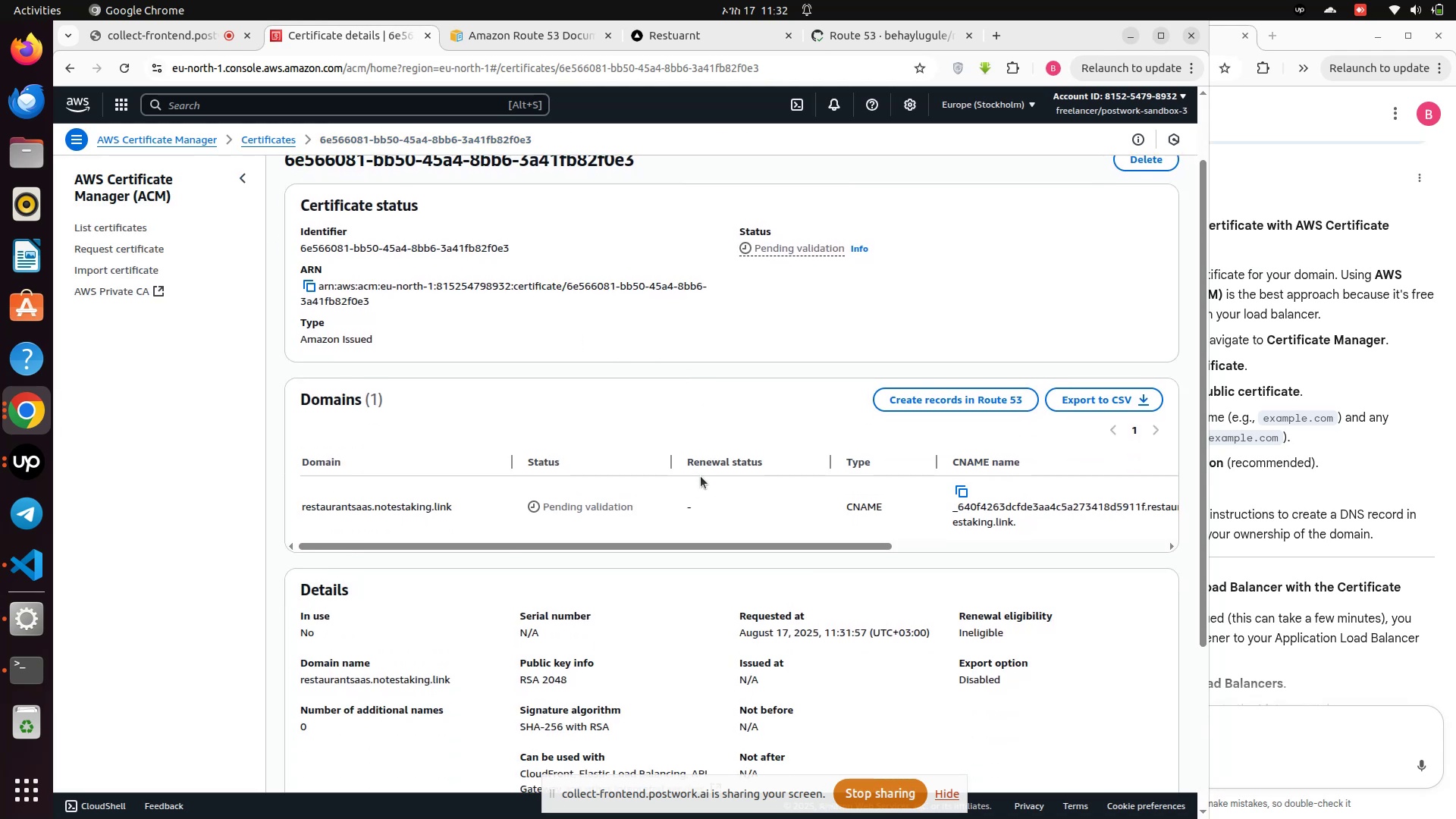 
scroll: coordinate [701, 476], scroll_direction: up, amount: 3.0
 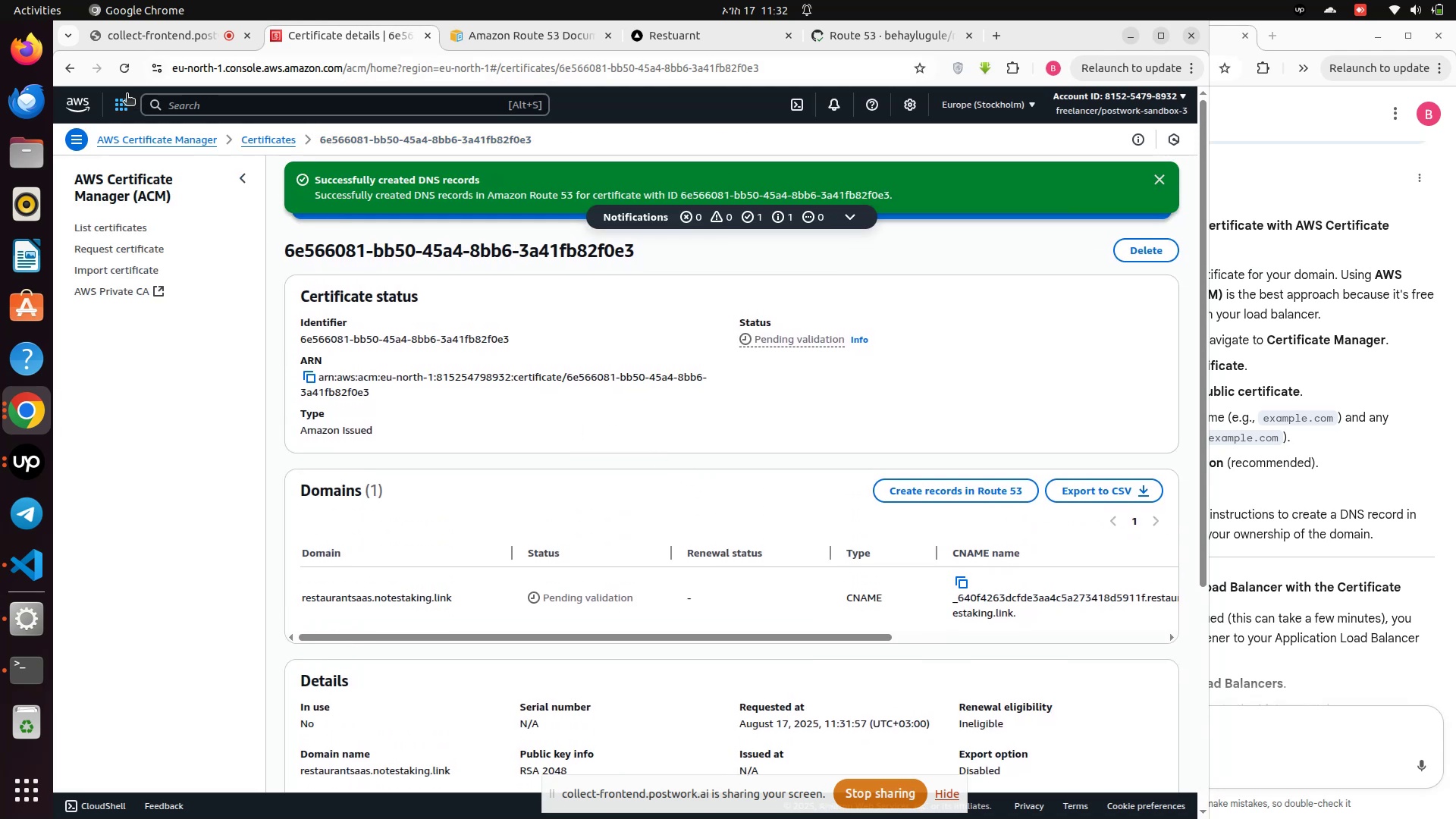 
left_click([187, 99])
 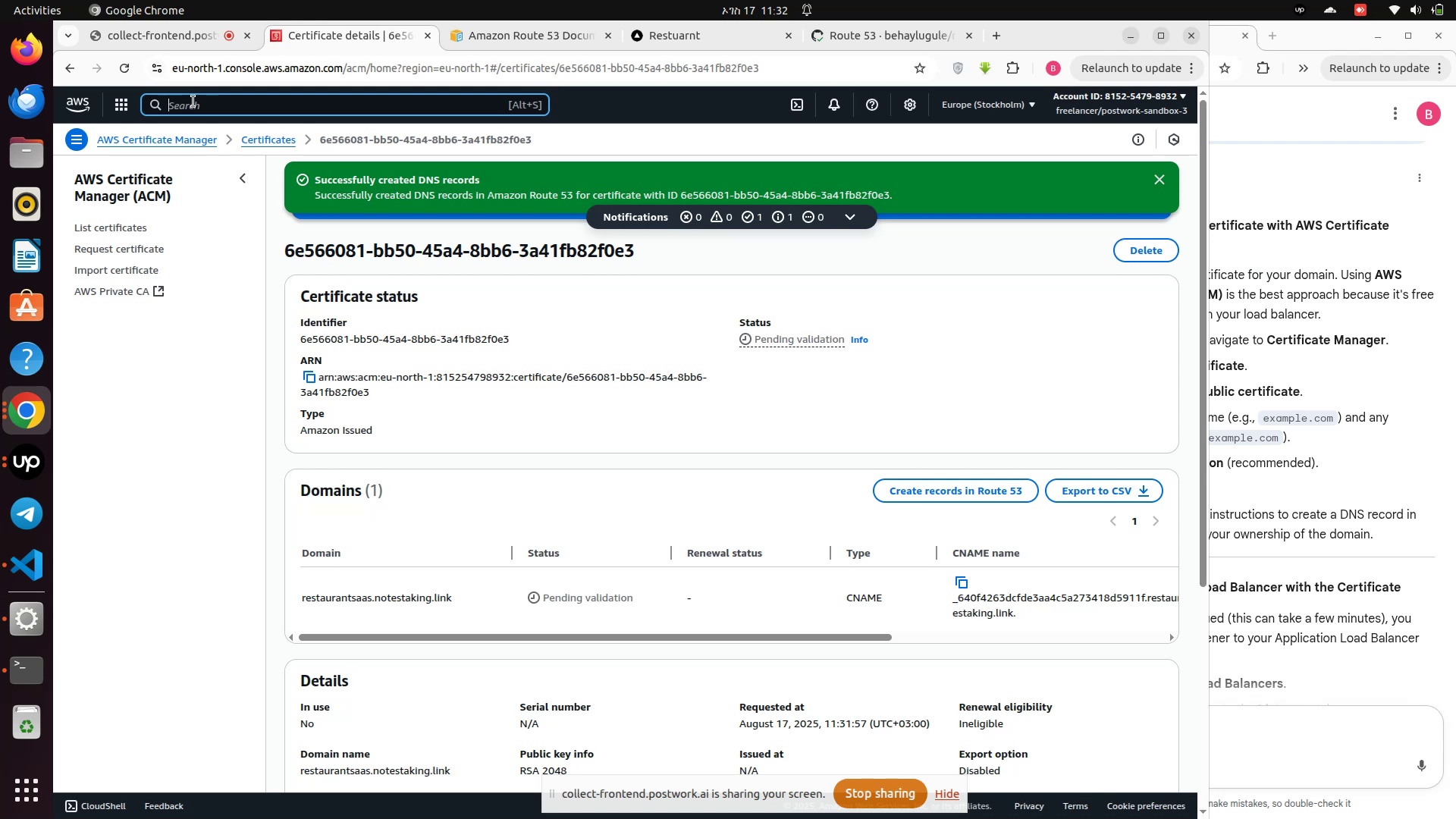 
type(route)
 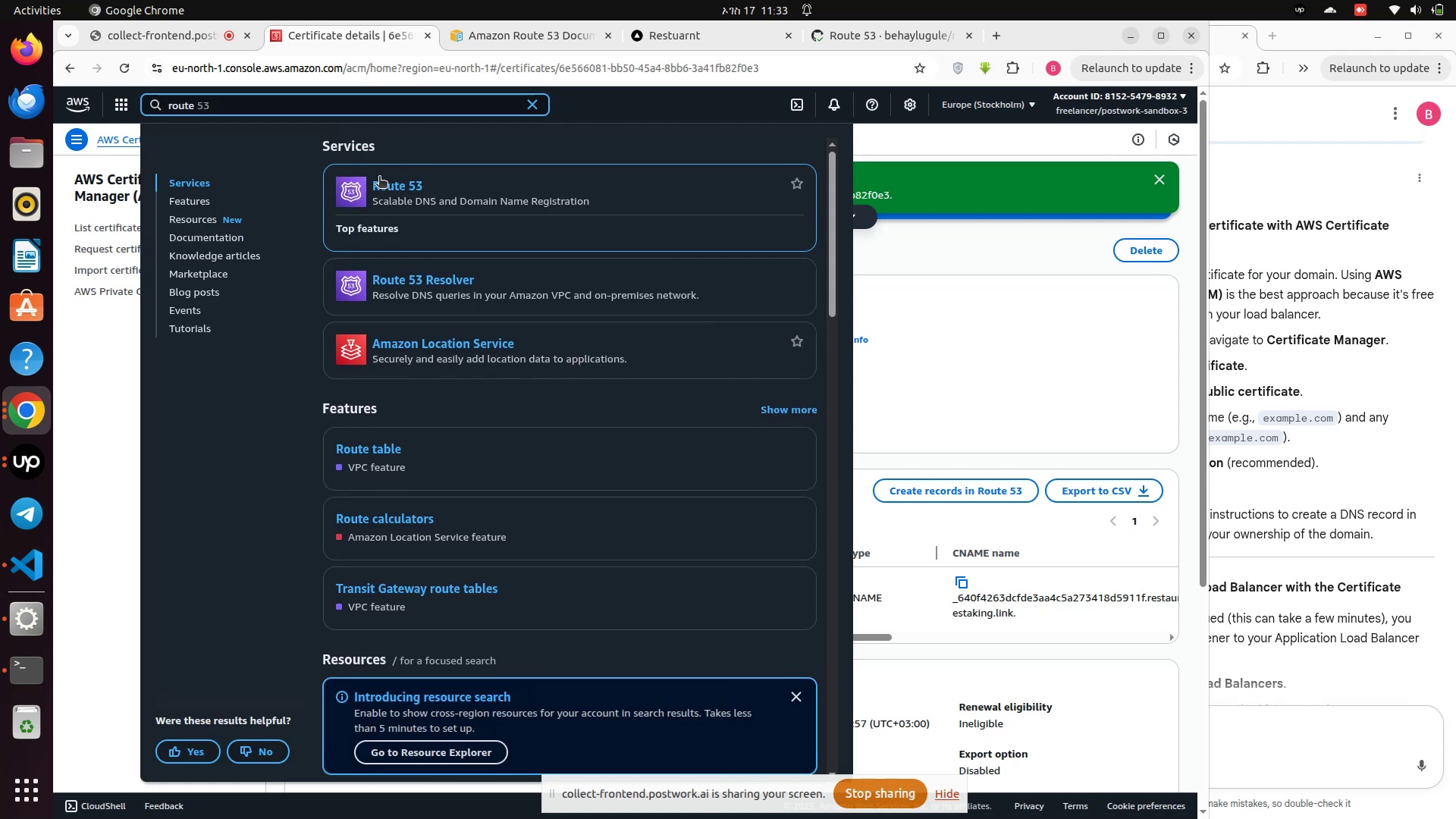 
hold_key(key=ControlLeft, duration=0.79)
left_click([395, 180])
 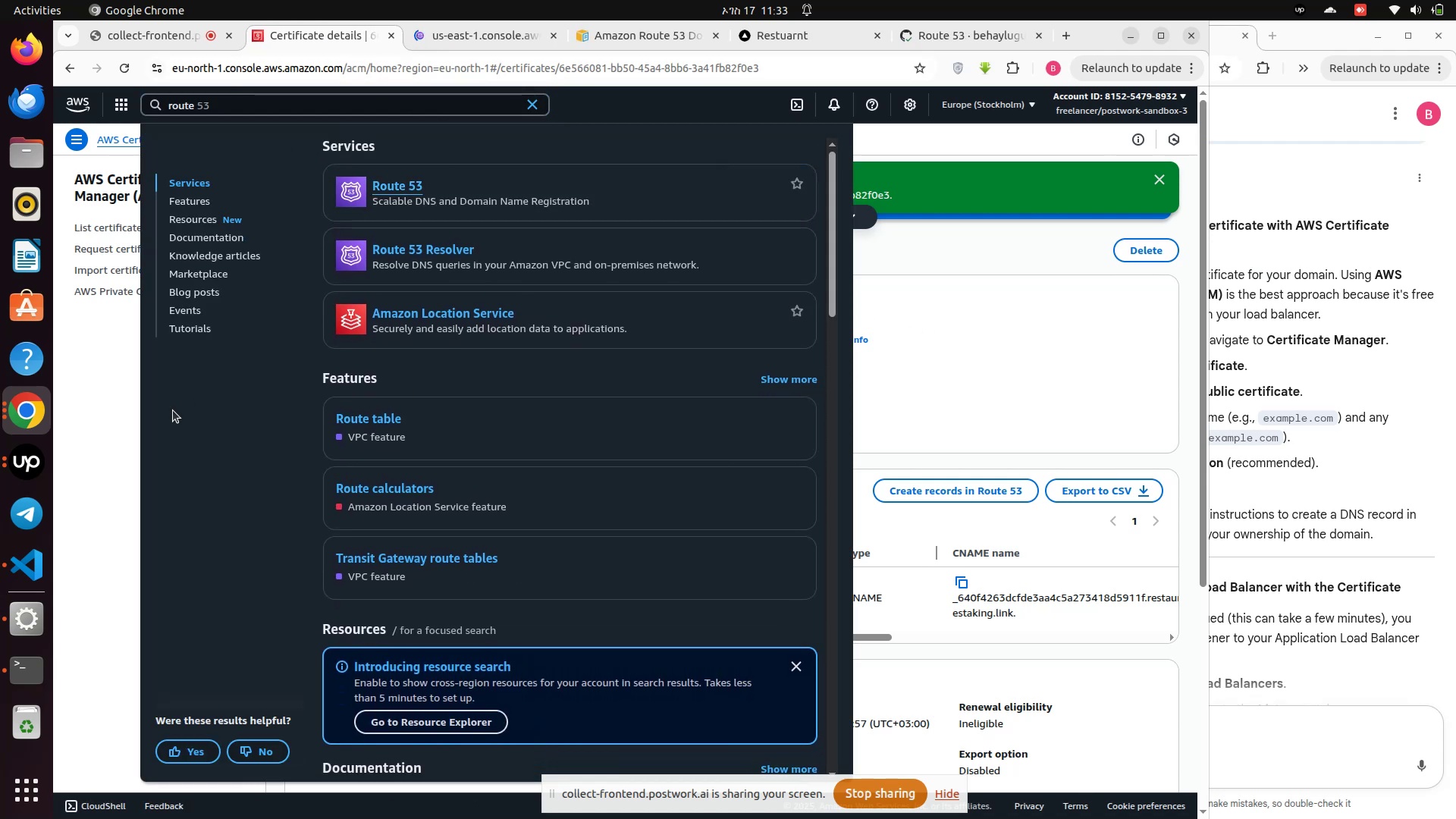 
left_click([93, 451])
 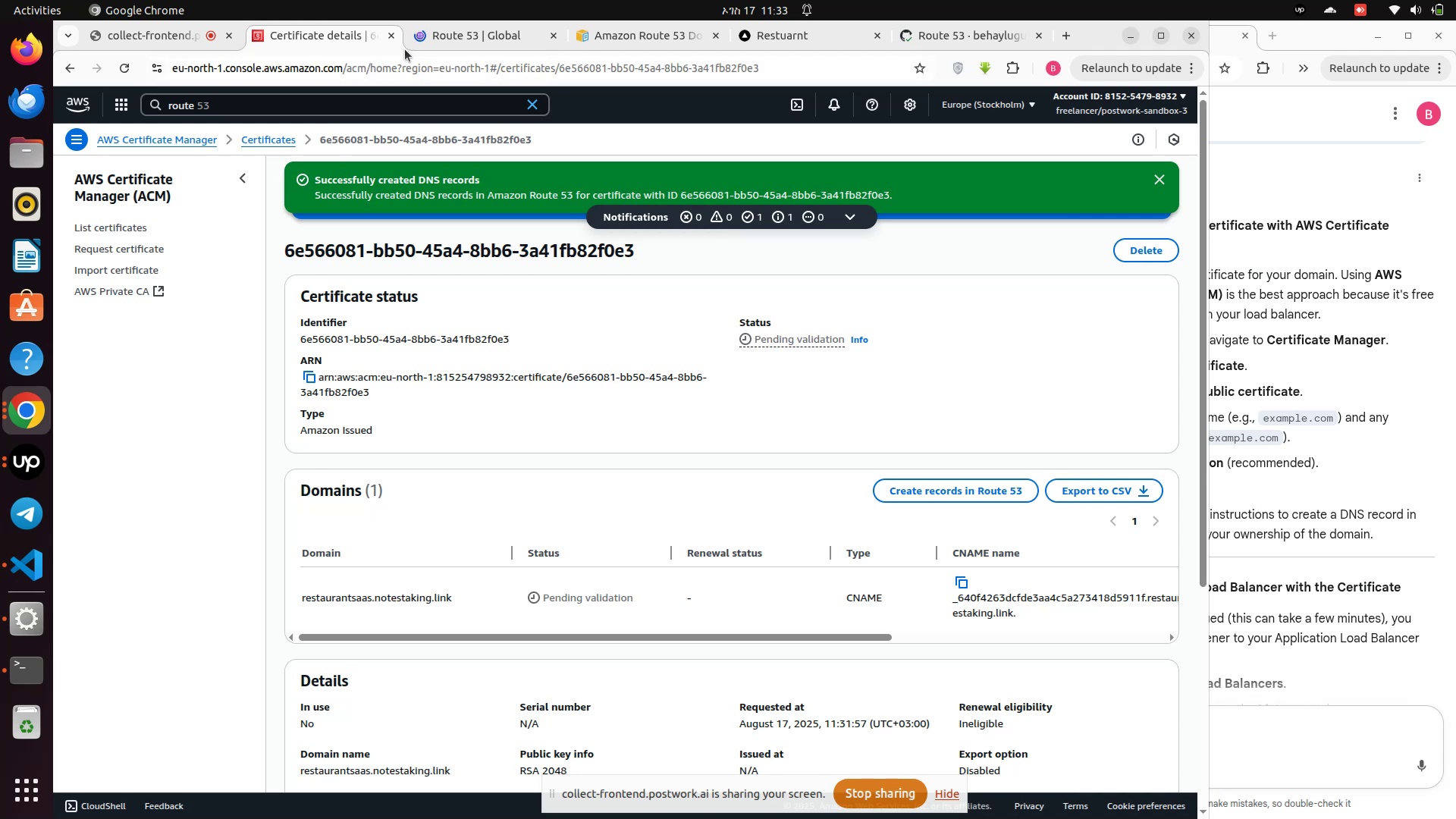 
left_click([441, 30])
 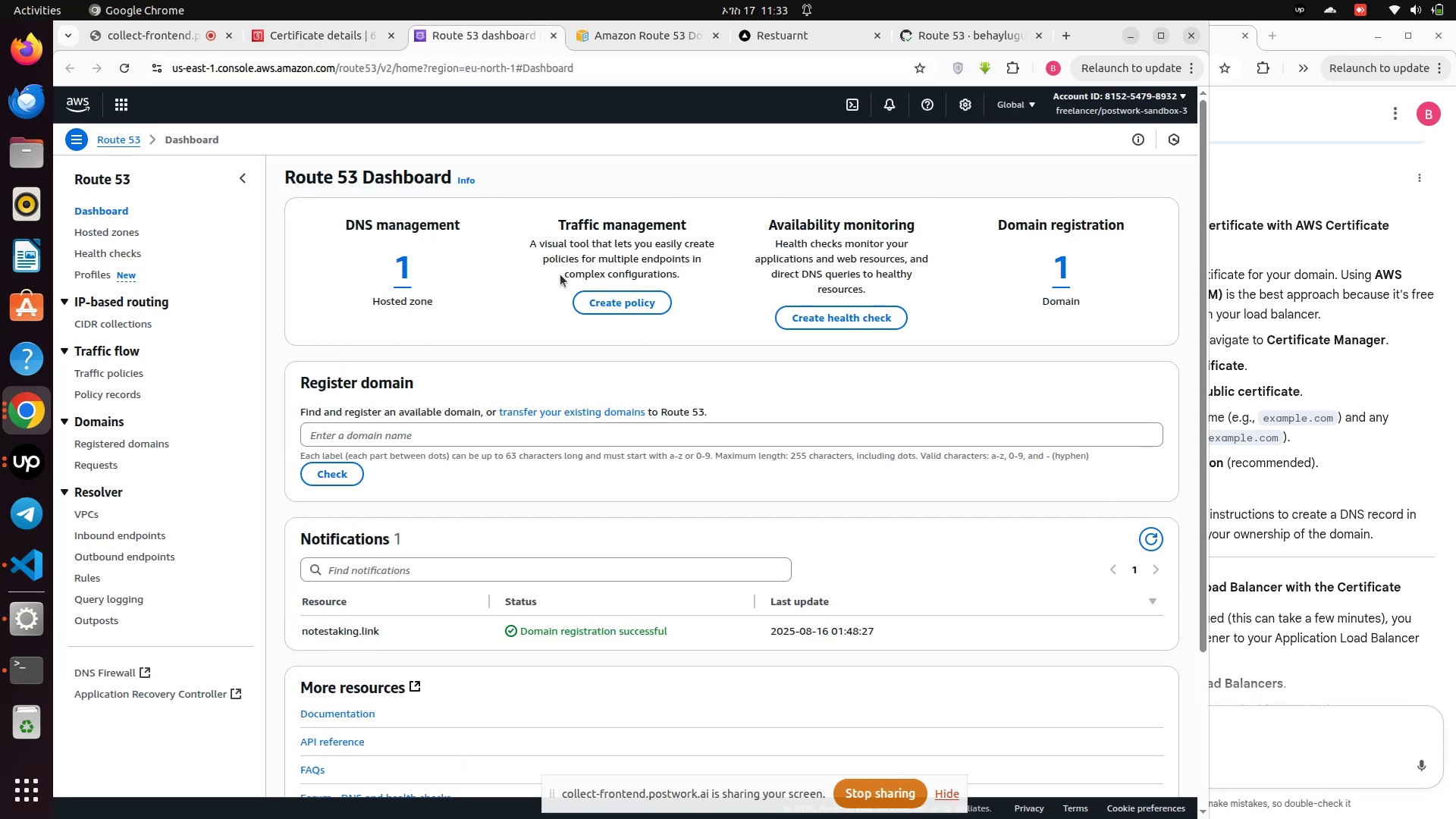 
wait(5.39)
 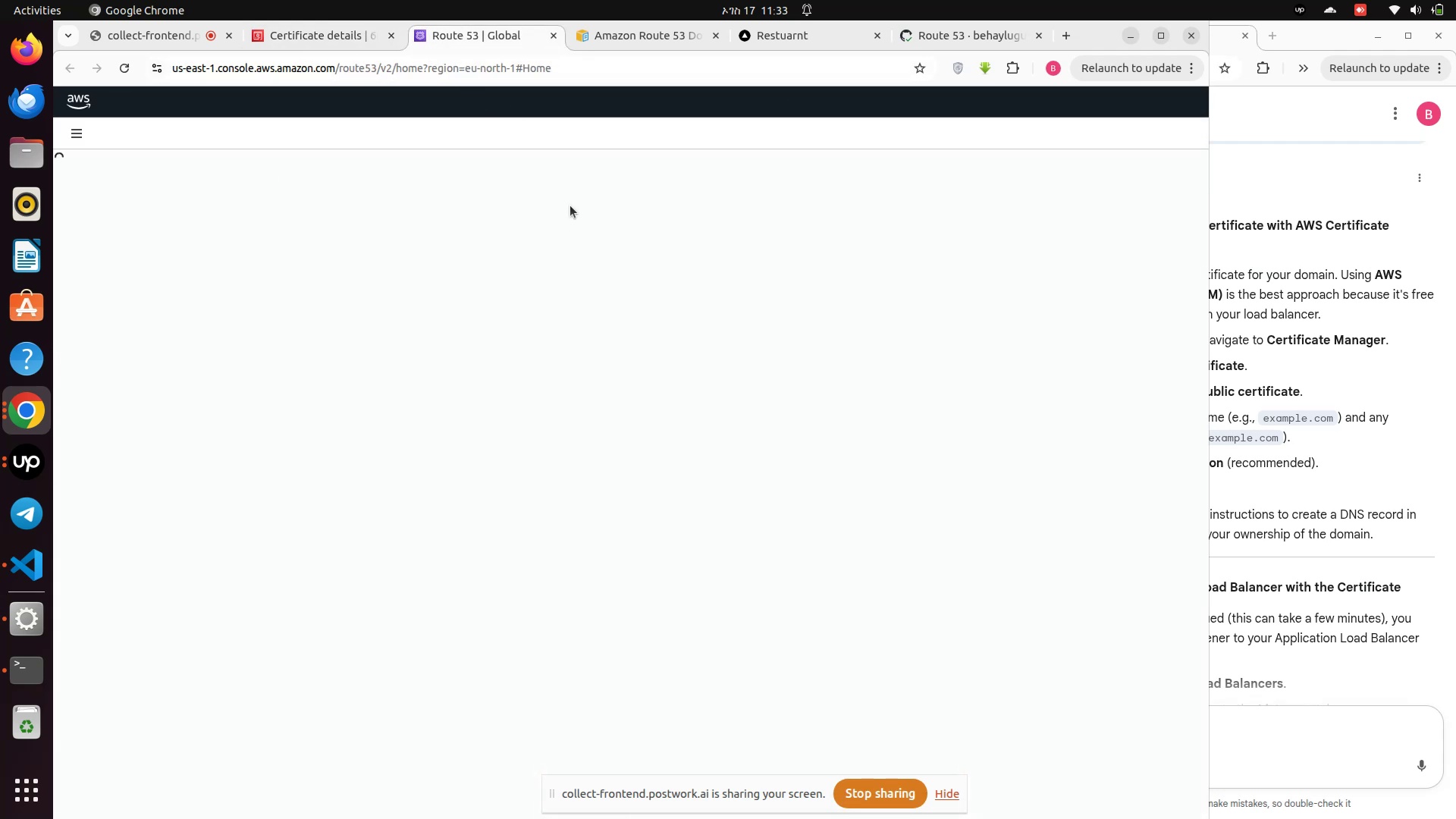 
scroll: coordinate [545, 591], scroll_direction: down, amount: 2.0
 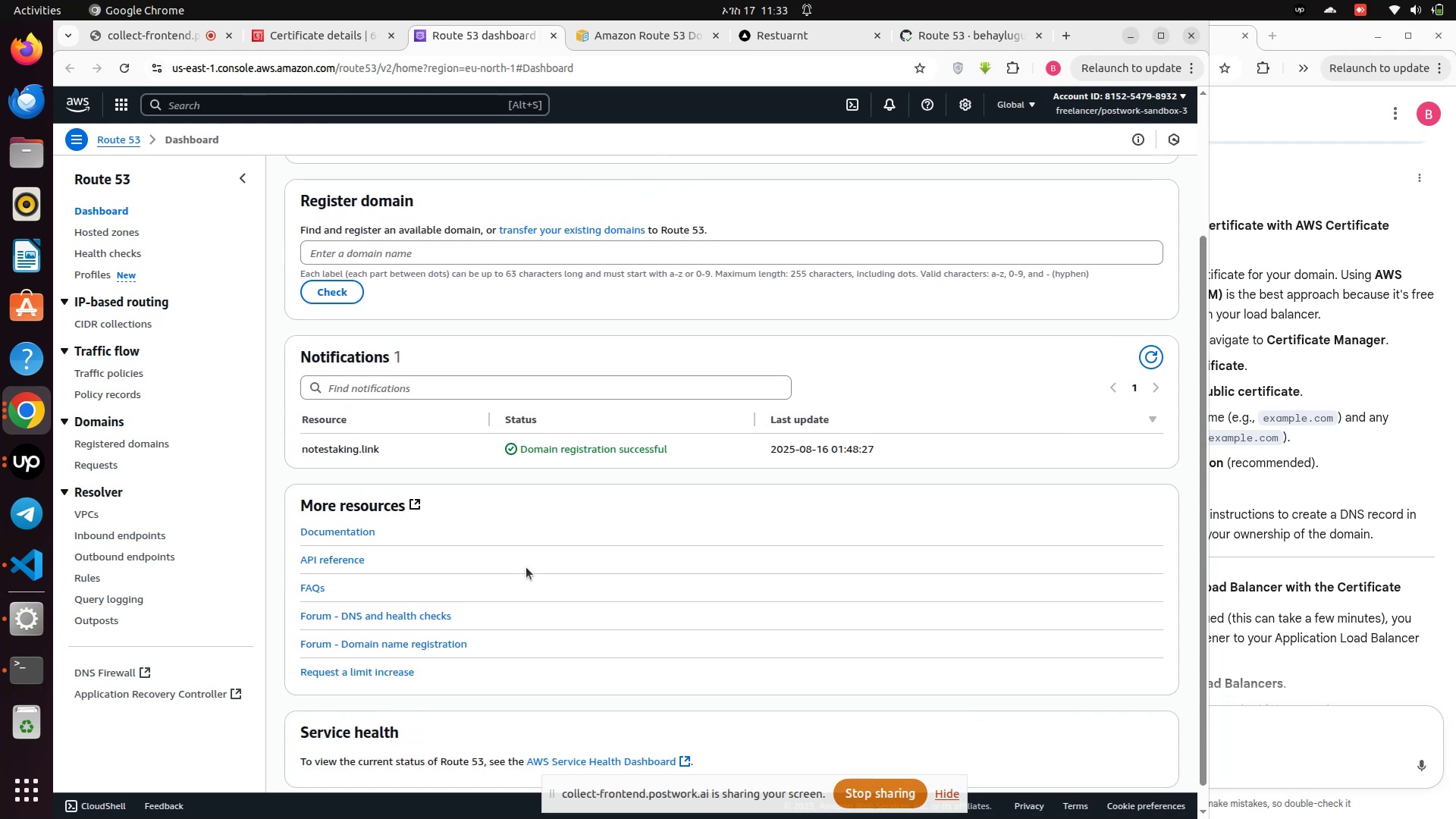 
scroll: coordinate [522, 558], scroll_direction: up, amount: 4.0
 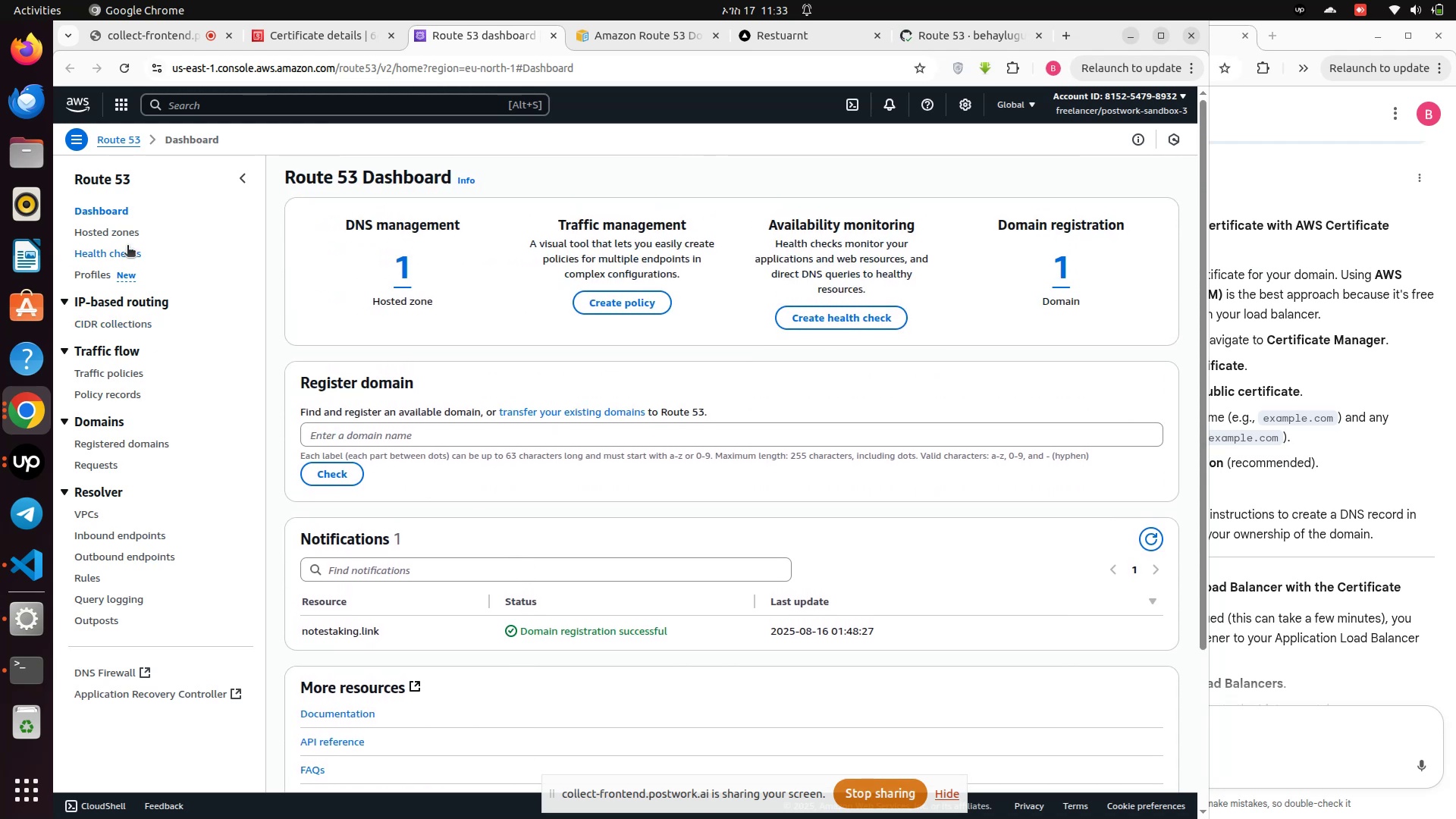 
left_click([127, 230])
 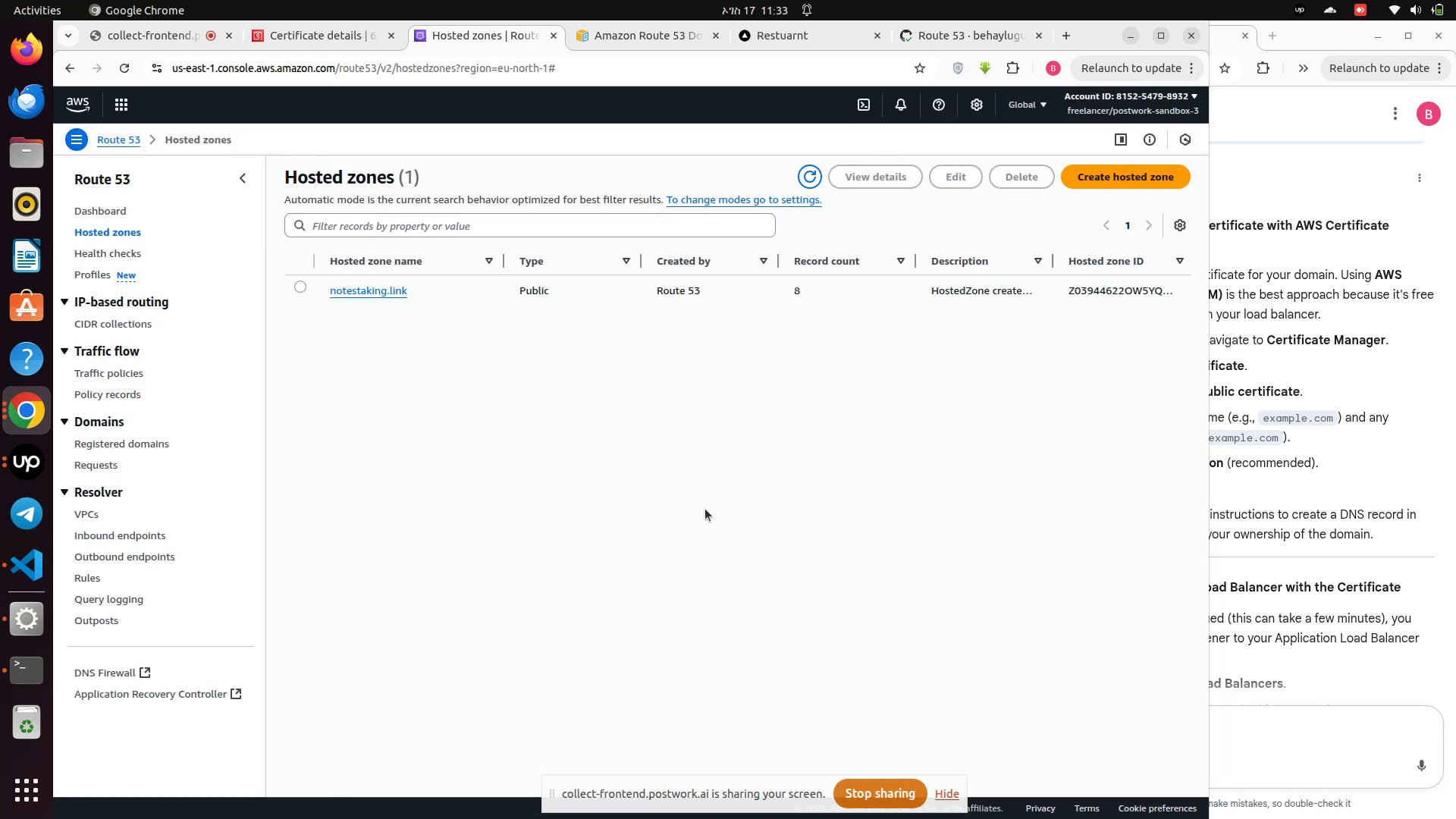 
wait(5.49)
 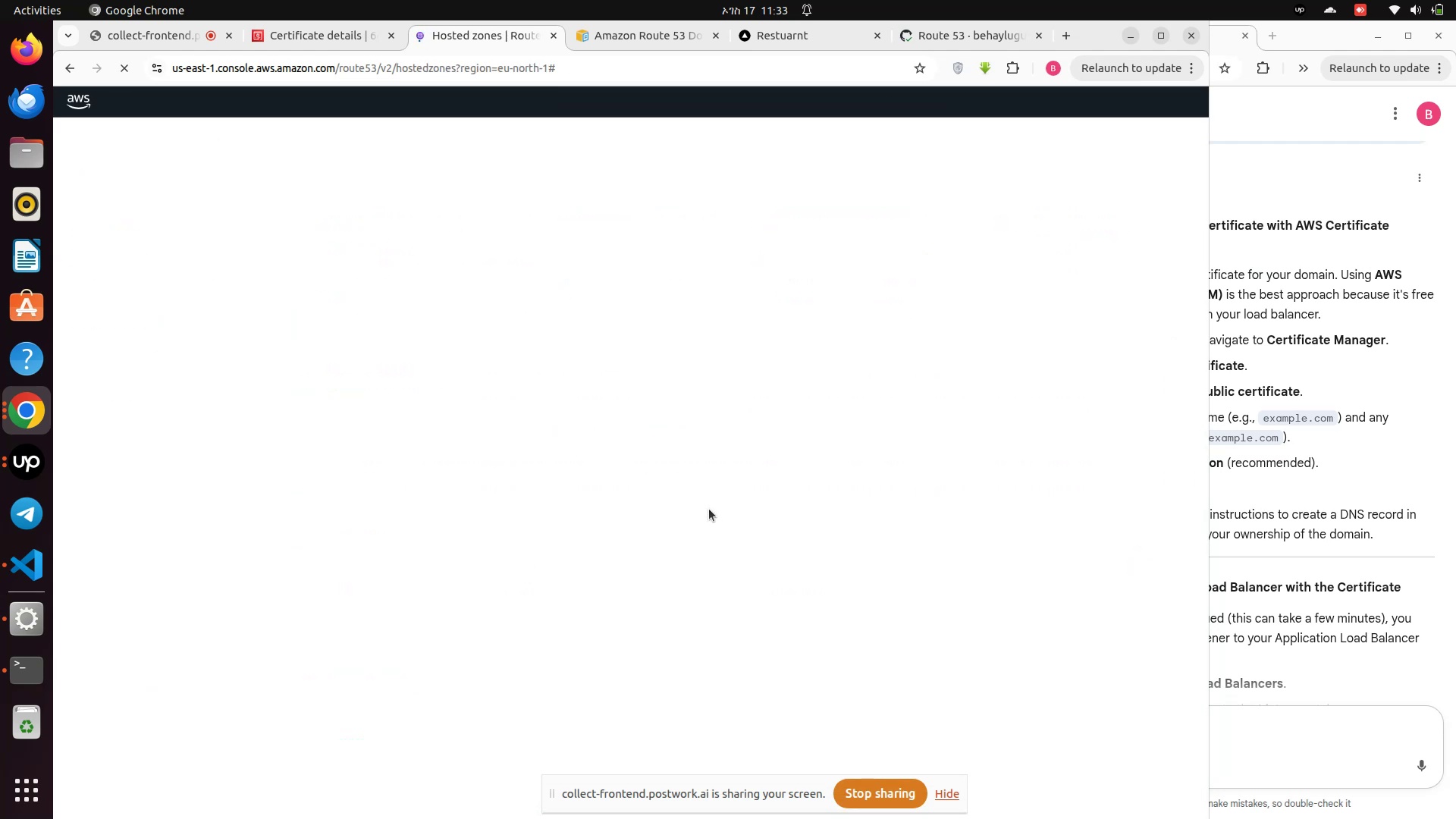 
left_click([362, 291])
 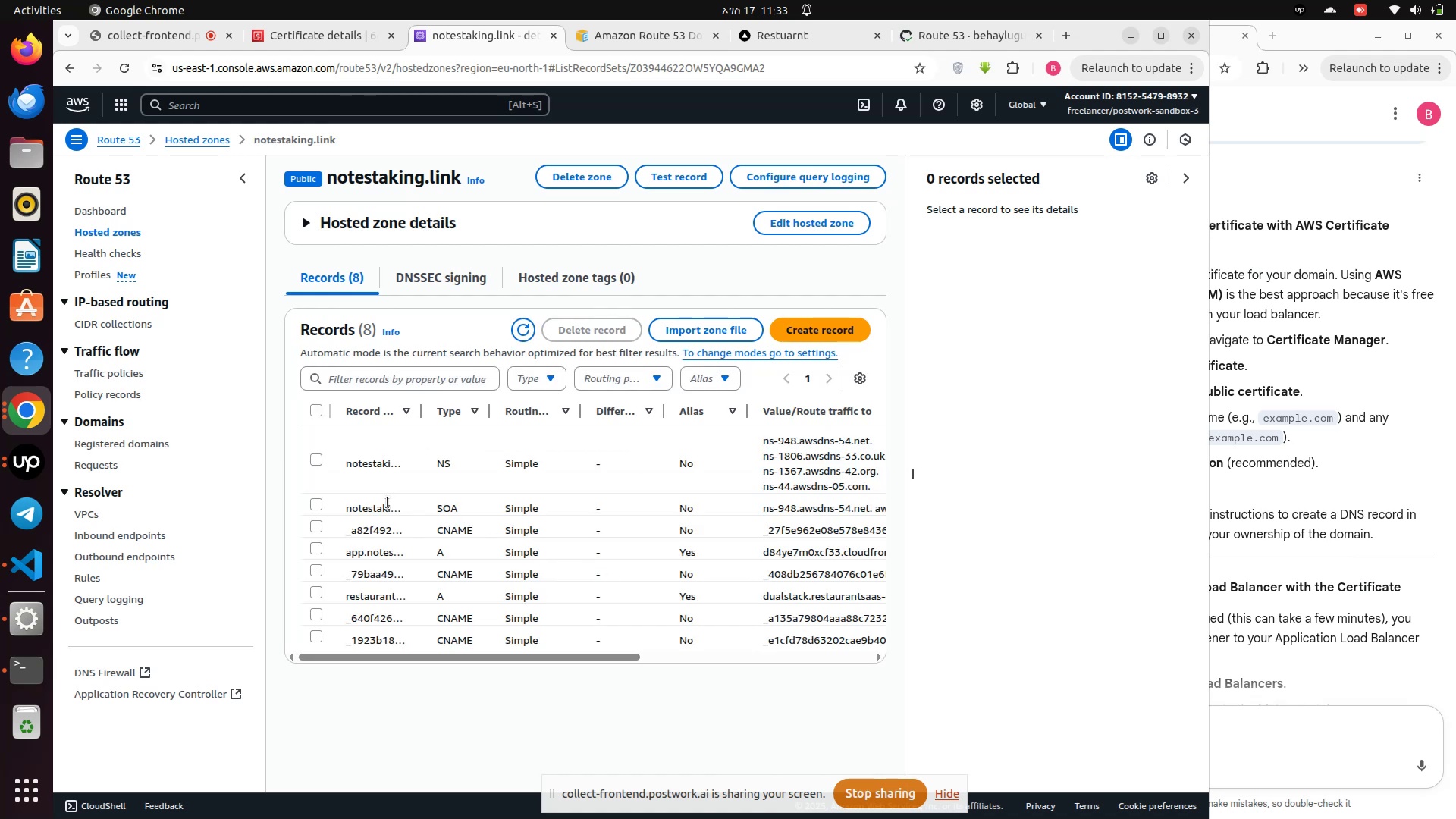 
wait(6.04)
 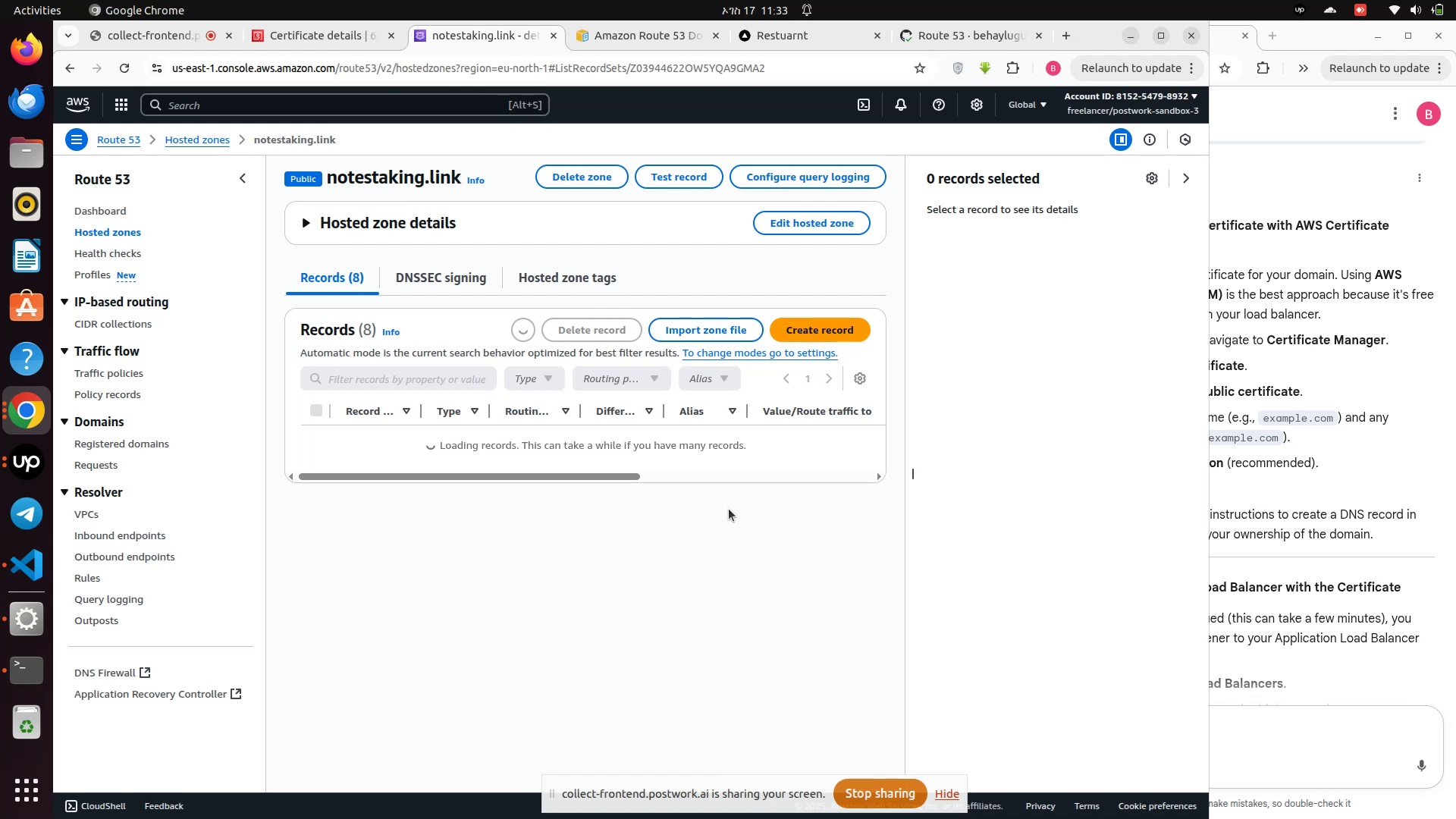 
left_click_drag(start_coordinate=[419, 416], to_coordinate=[629, 415])
 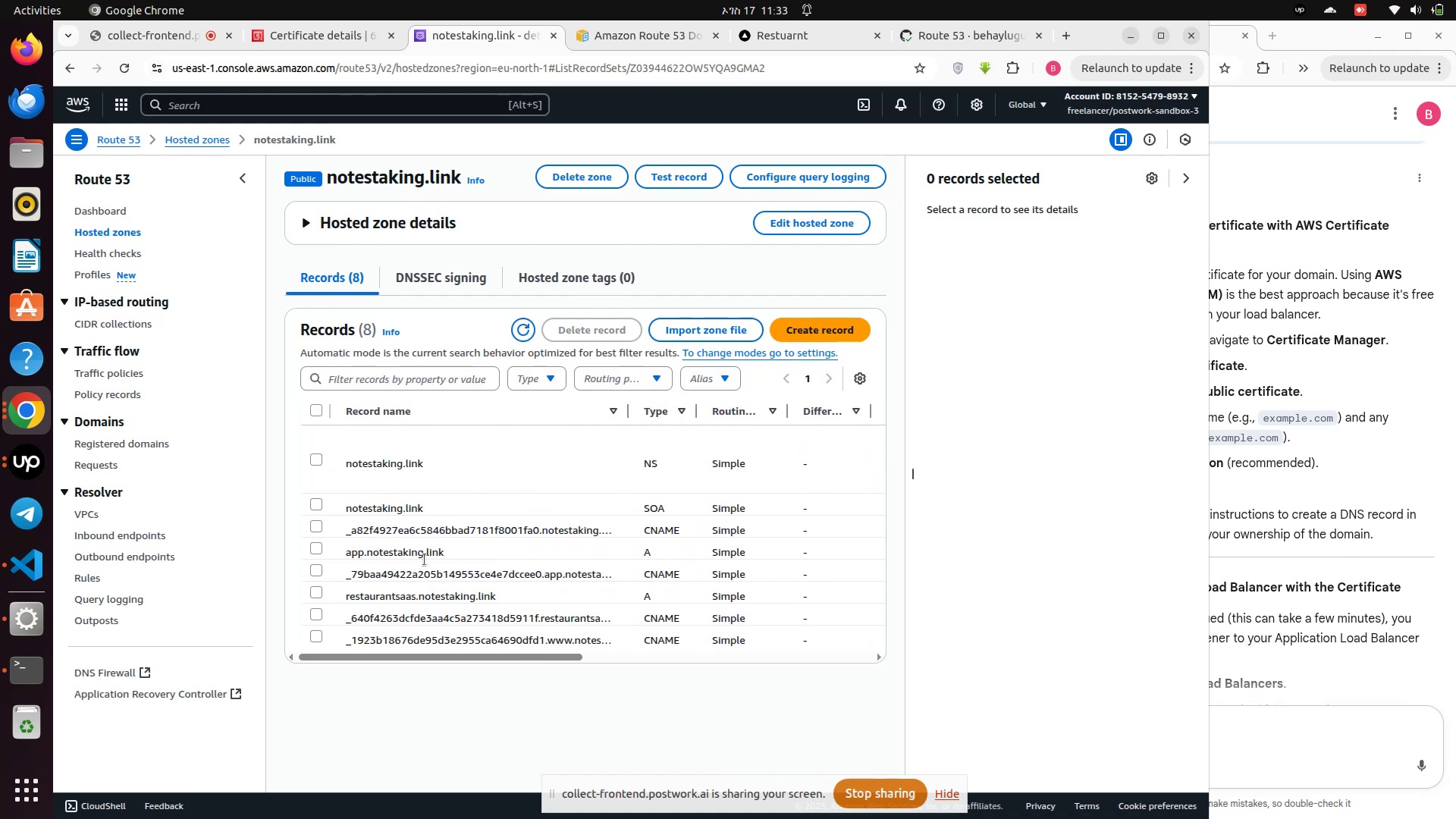 
scroll: coordinate [410, 570], scroll_direction: down, amount: 4.0
 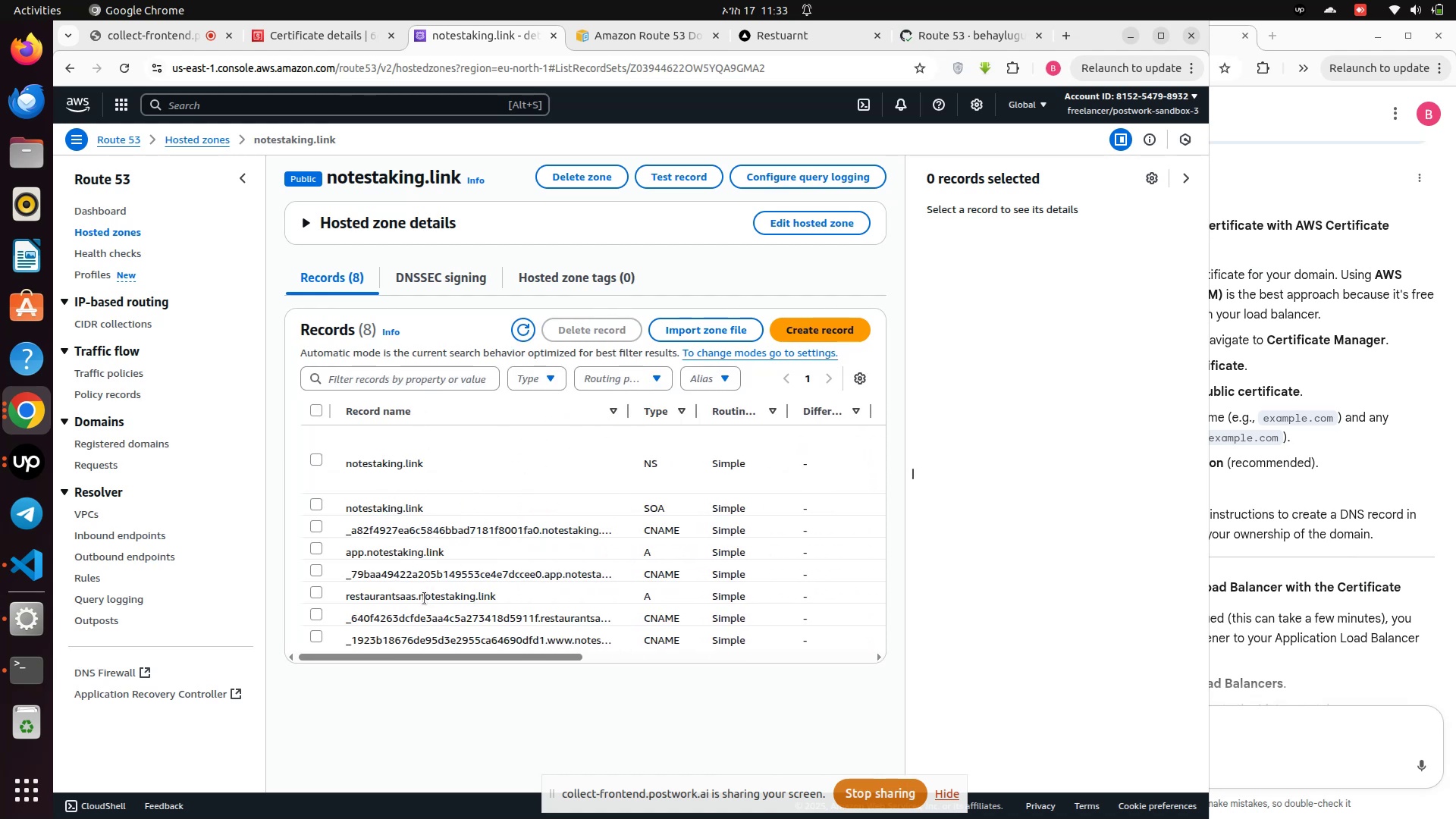 
left_click([425, 598])
 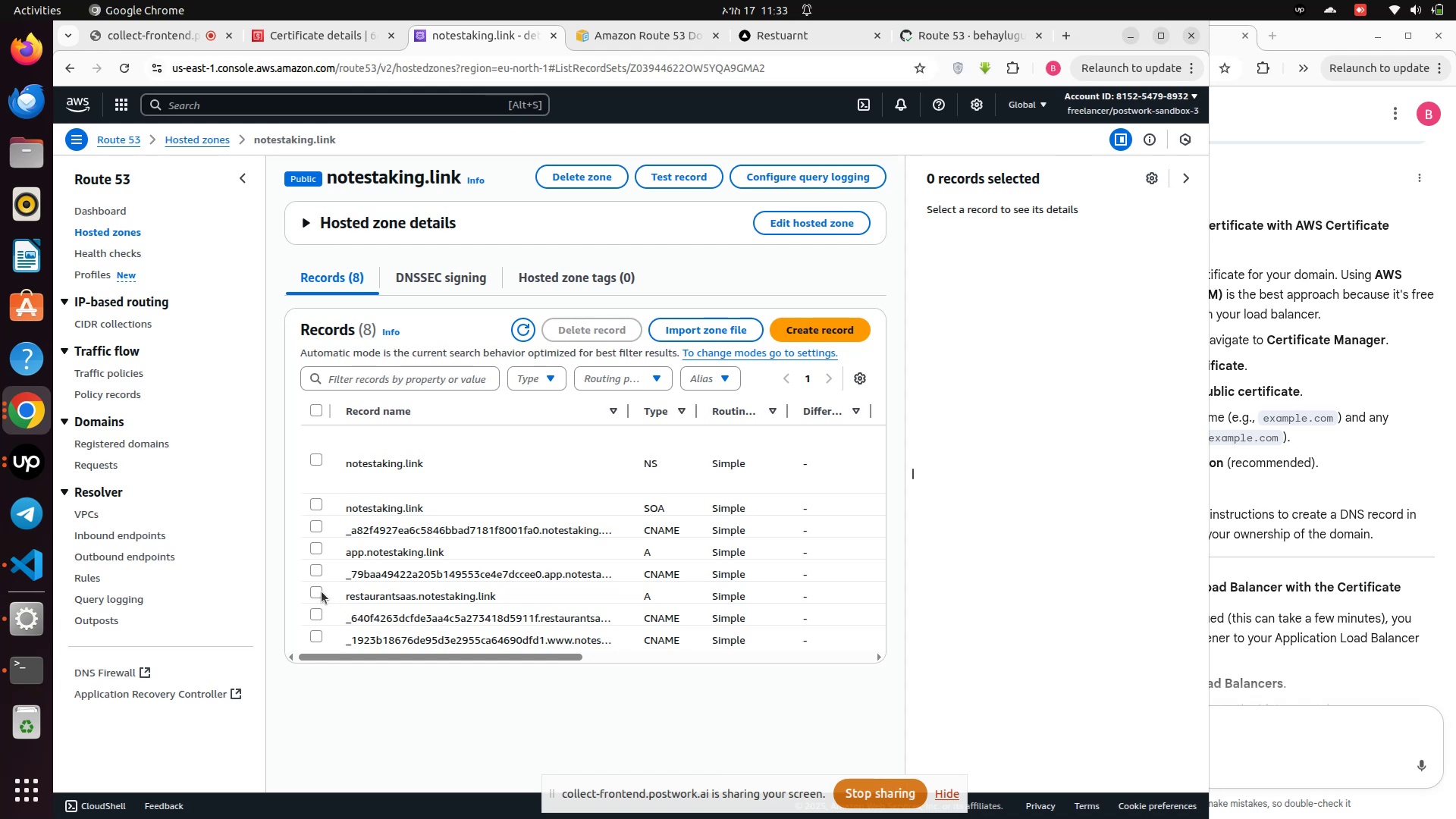 
left_click([319, 592])
 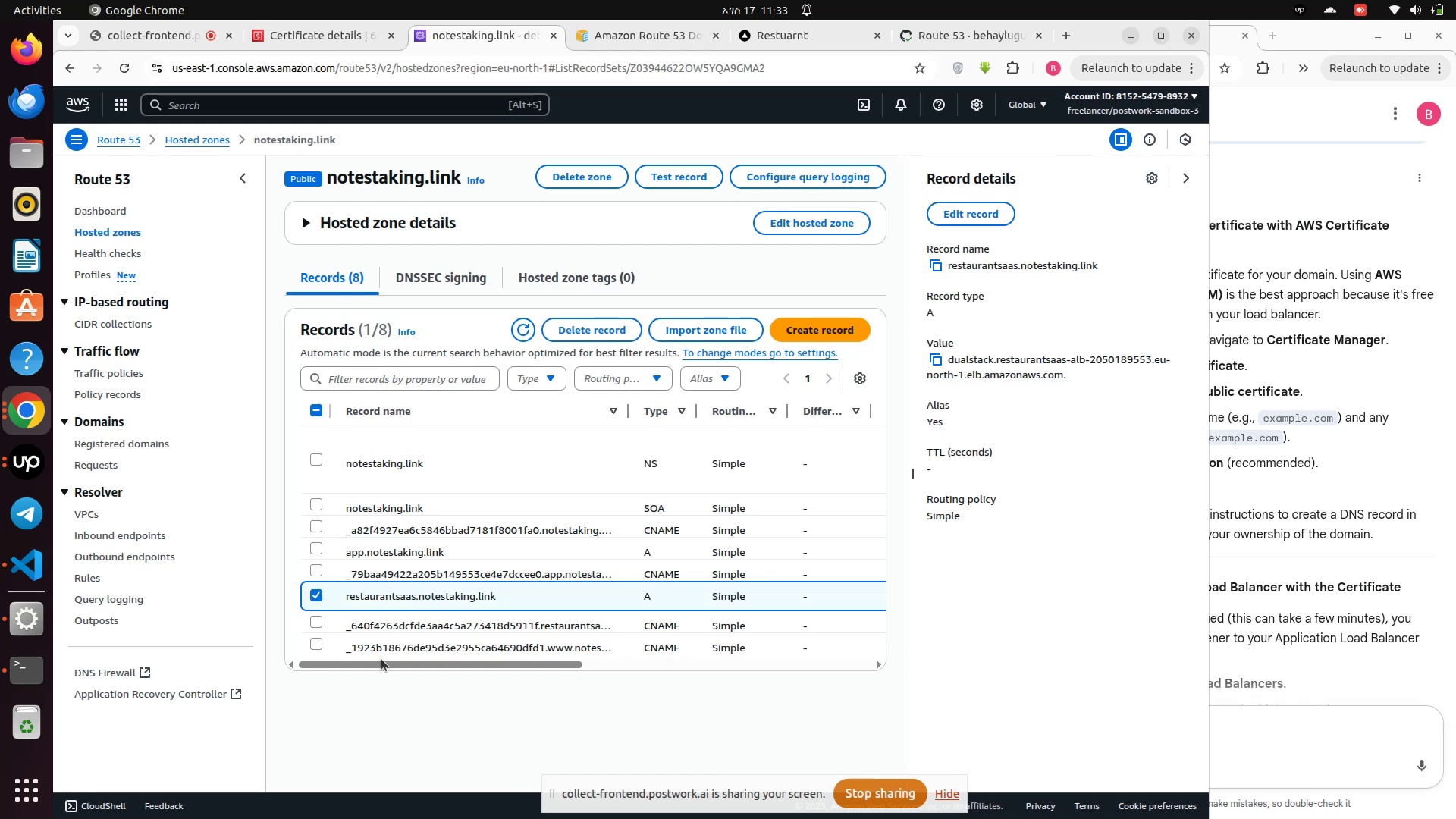 
left_click_drag(start_coordinate=[382, 666], to_coordinate=[734, 651])
 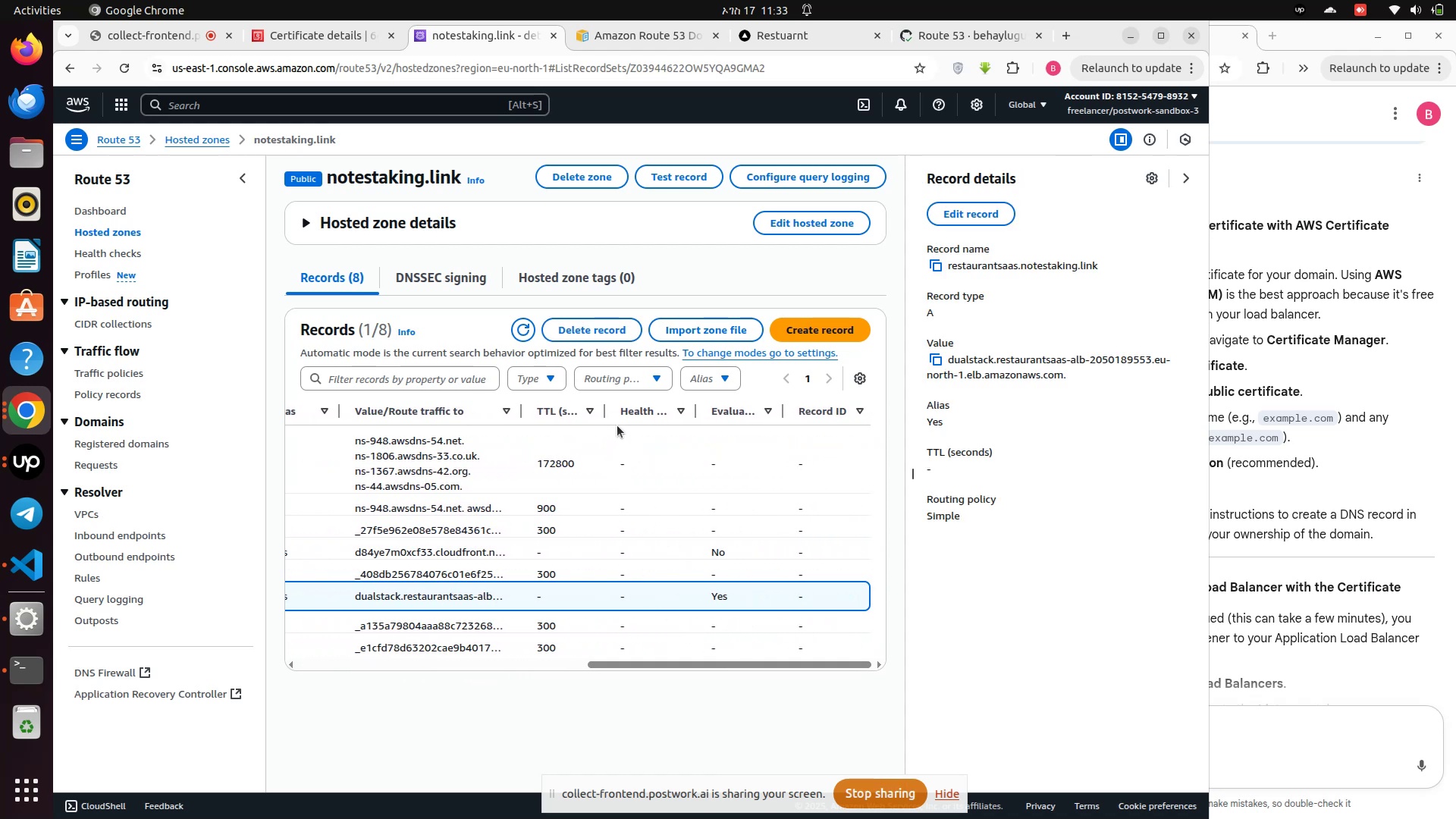 
left_click_drag(start_coordinate=[608, 413], to_coordinate=[720, 430])
 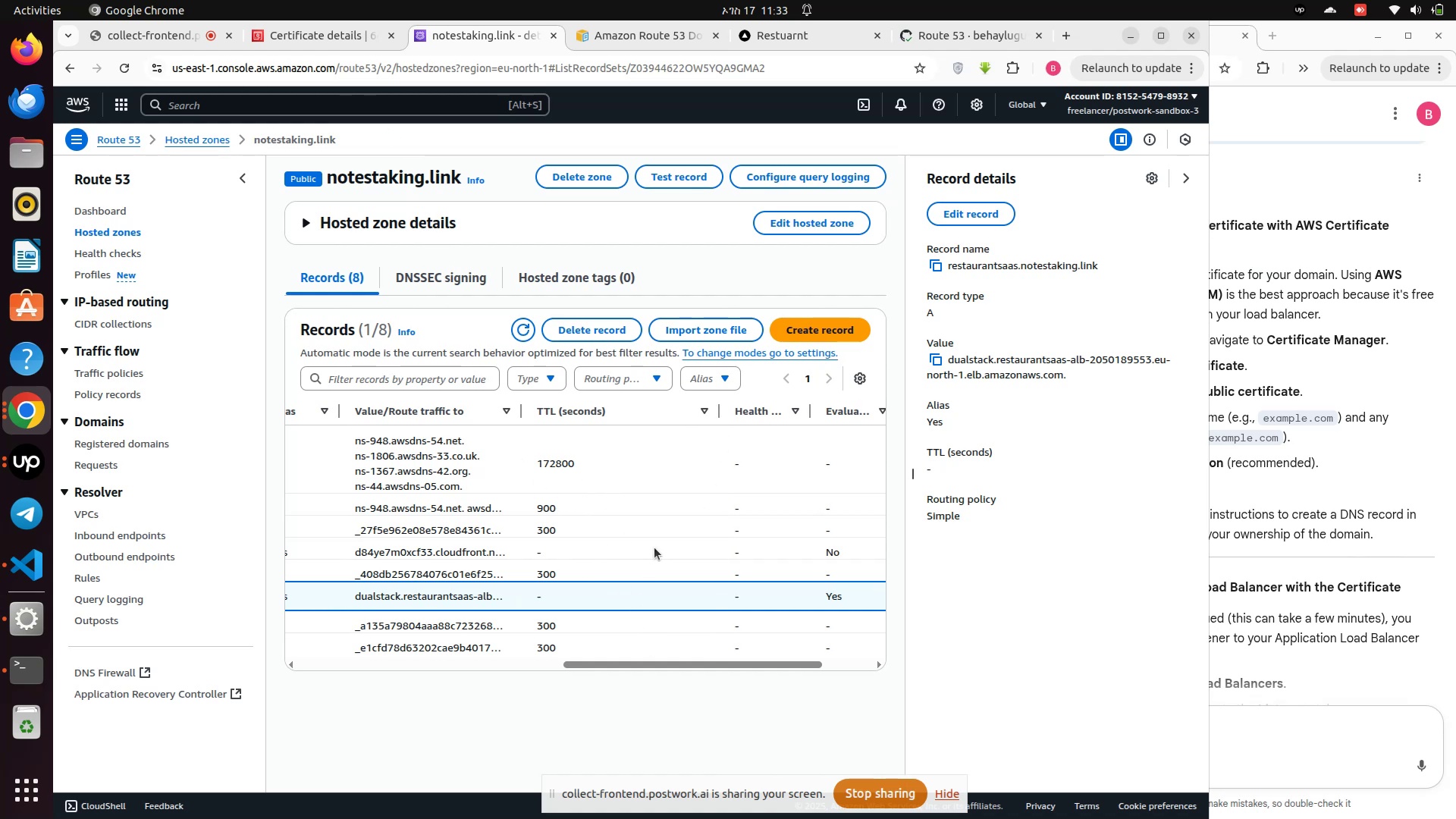 
left_click([1455, 509])
 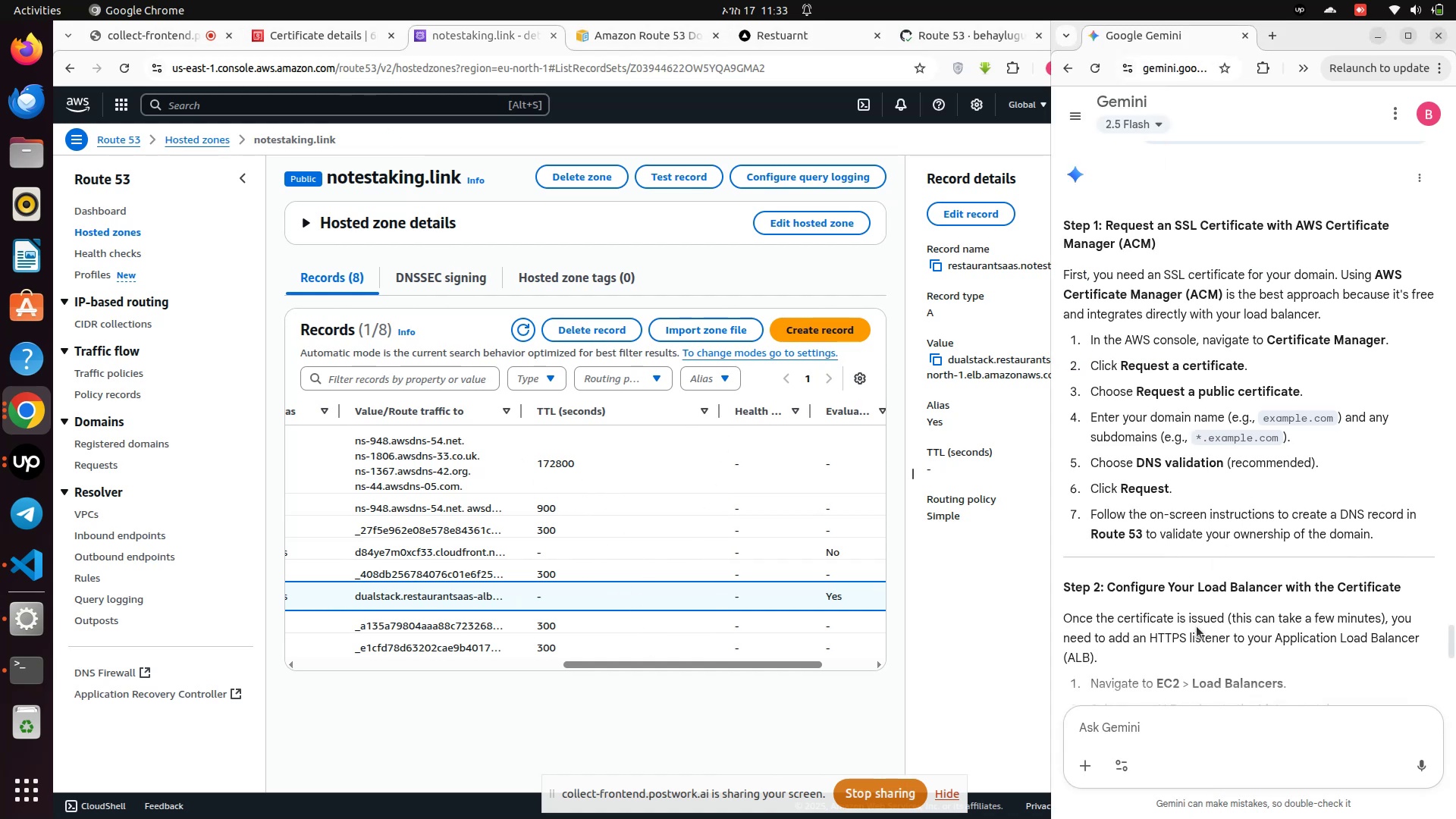 
scroll: coordinate [1112, 667], scroll_direction: down, amount: 1.0
 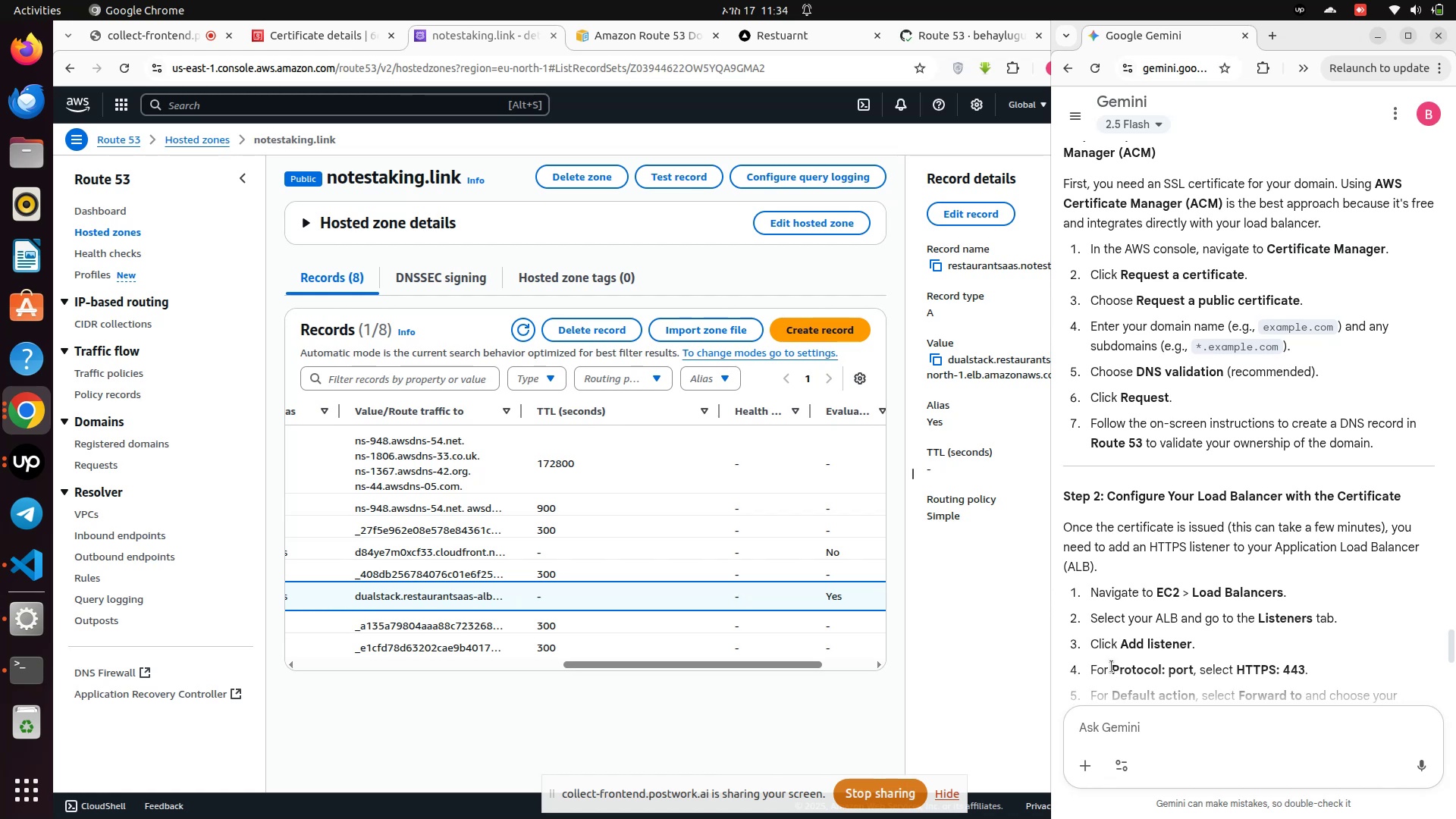 
wait(11.54)
 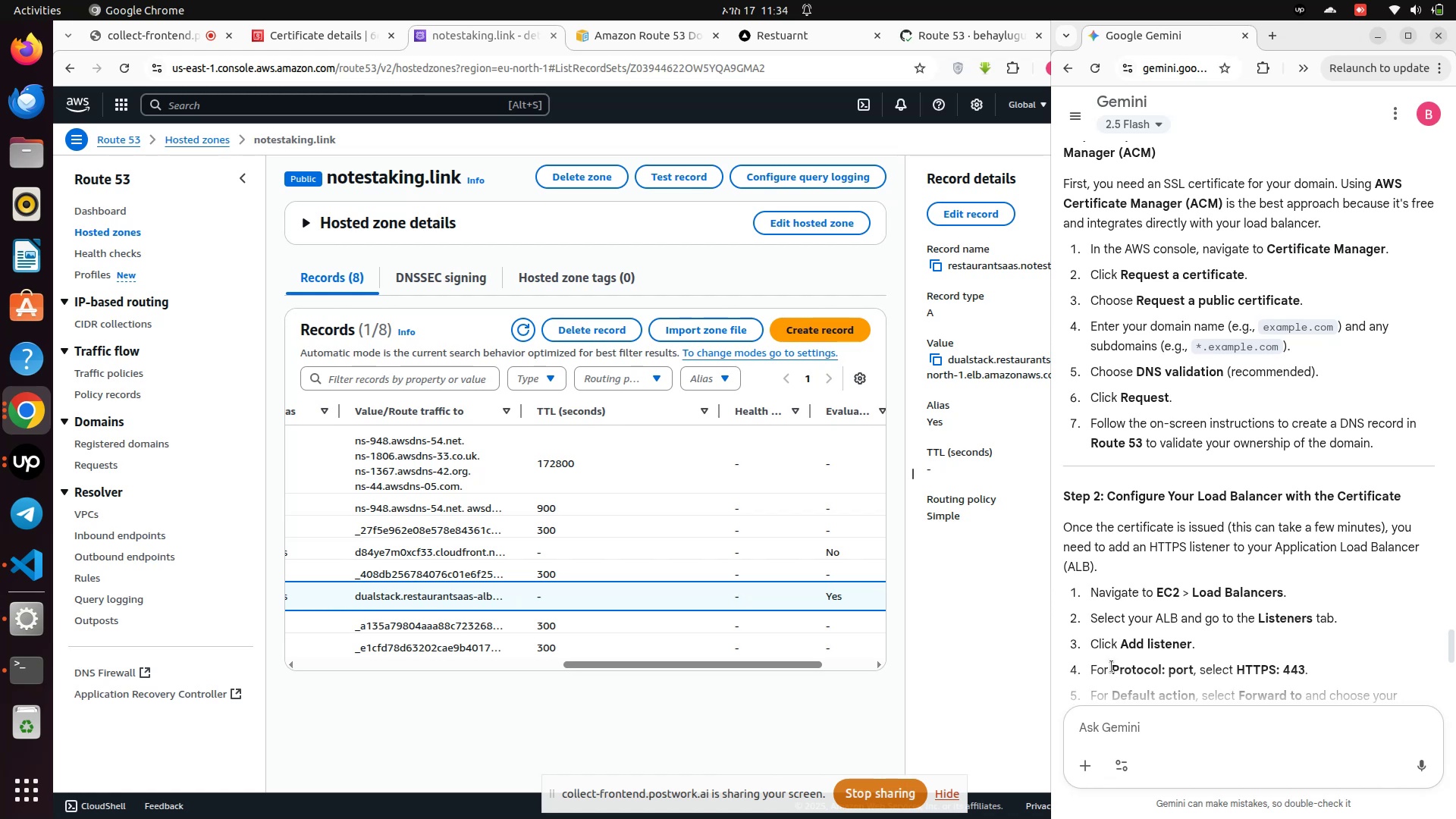 
left_click([1340, 419])
 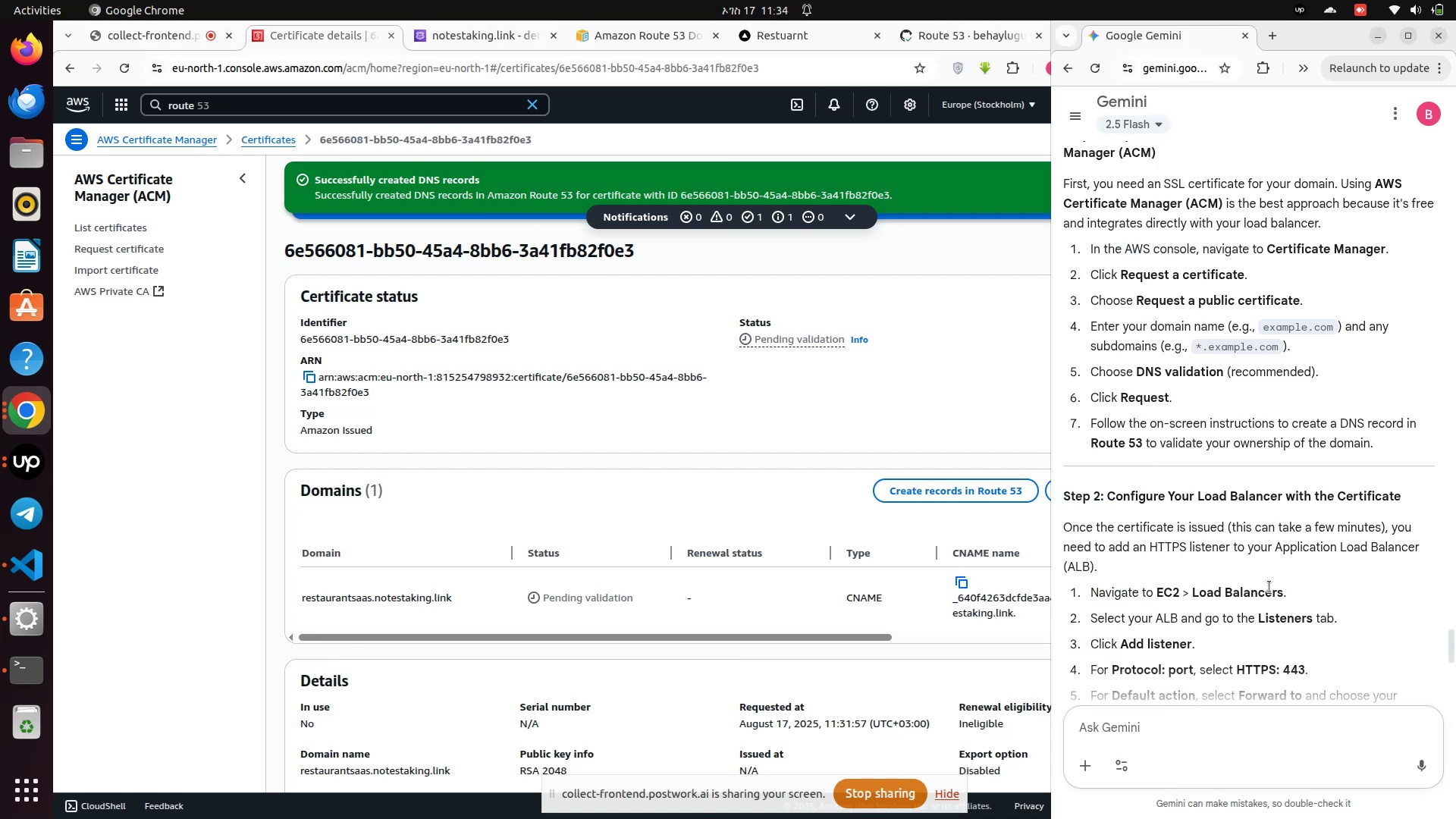 
wait(11.28)
 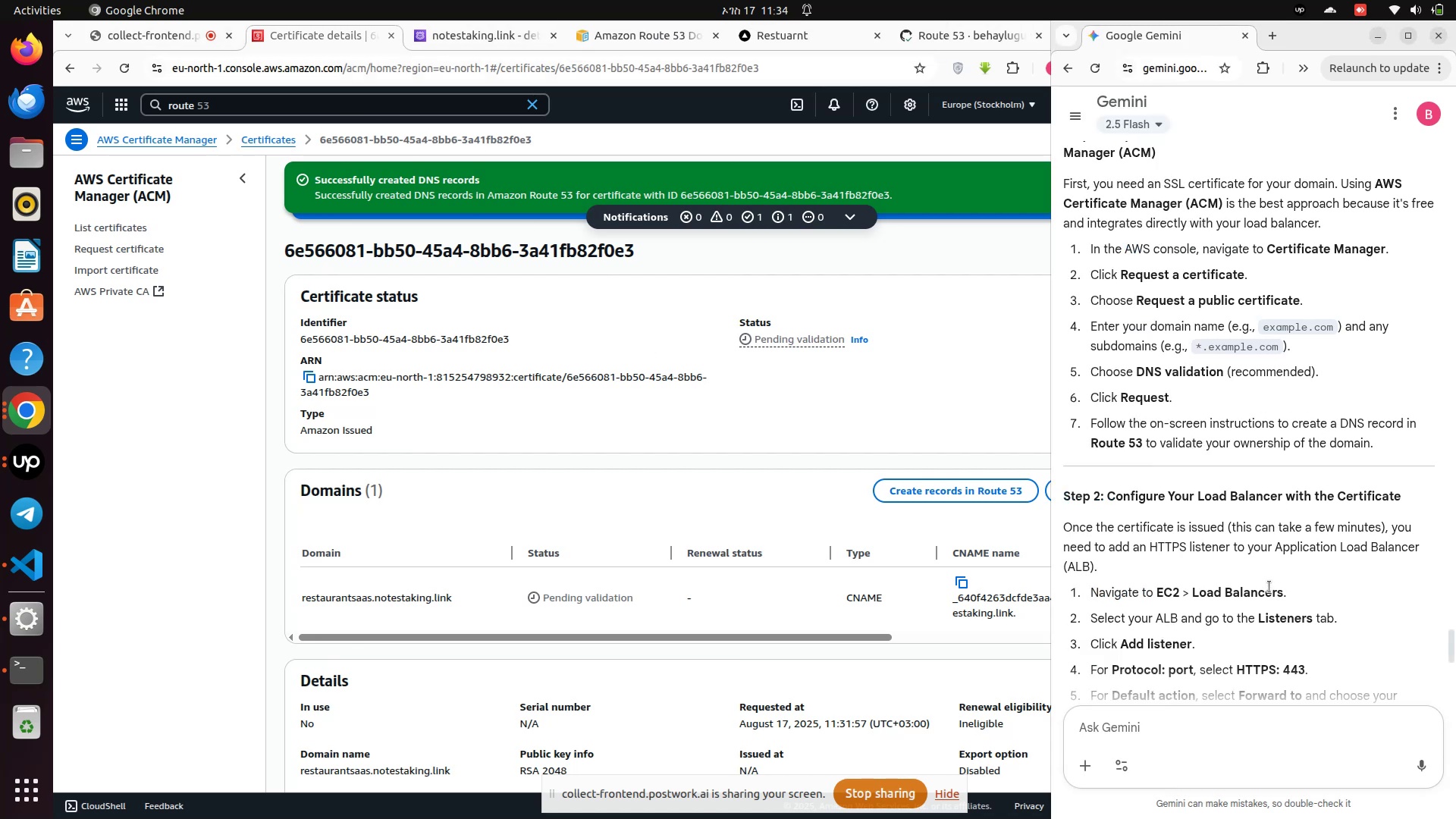 
left_click([118, 64])
 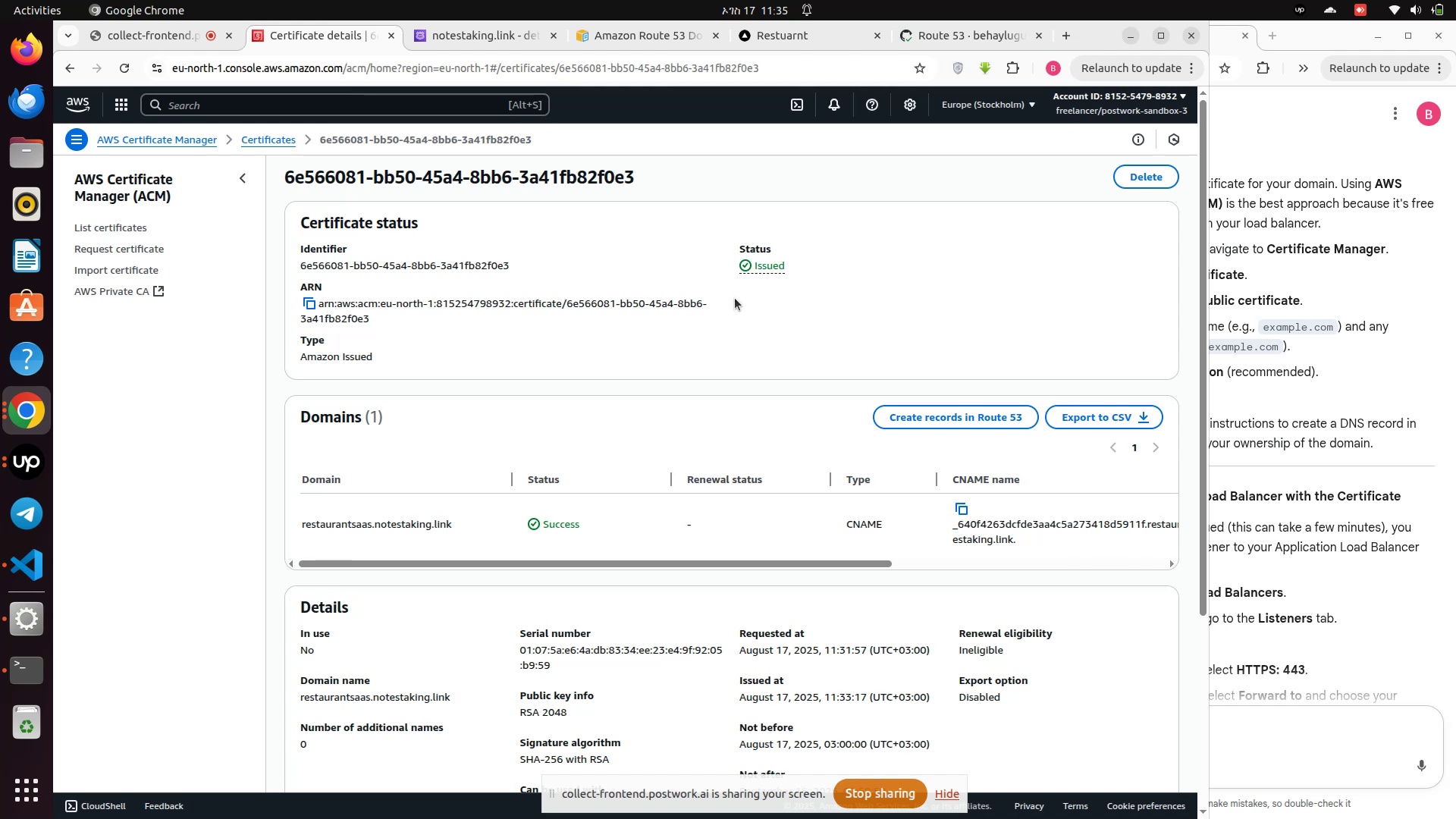 
wait(73.1)
 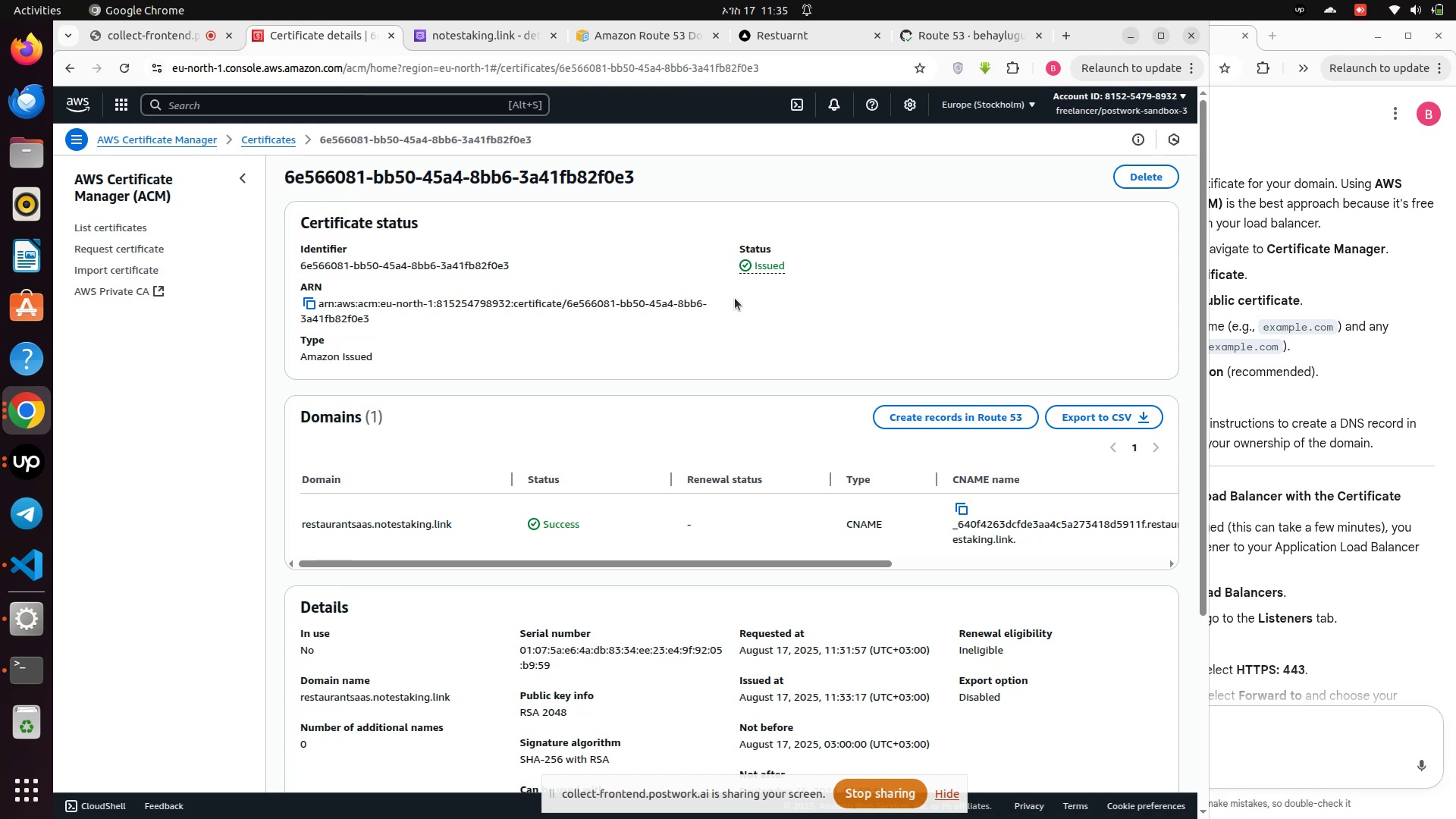 
left_click([456, 27])
 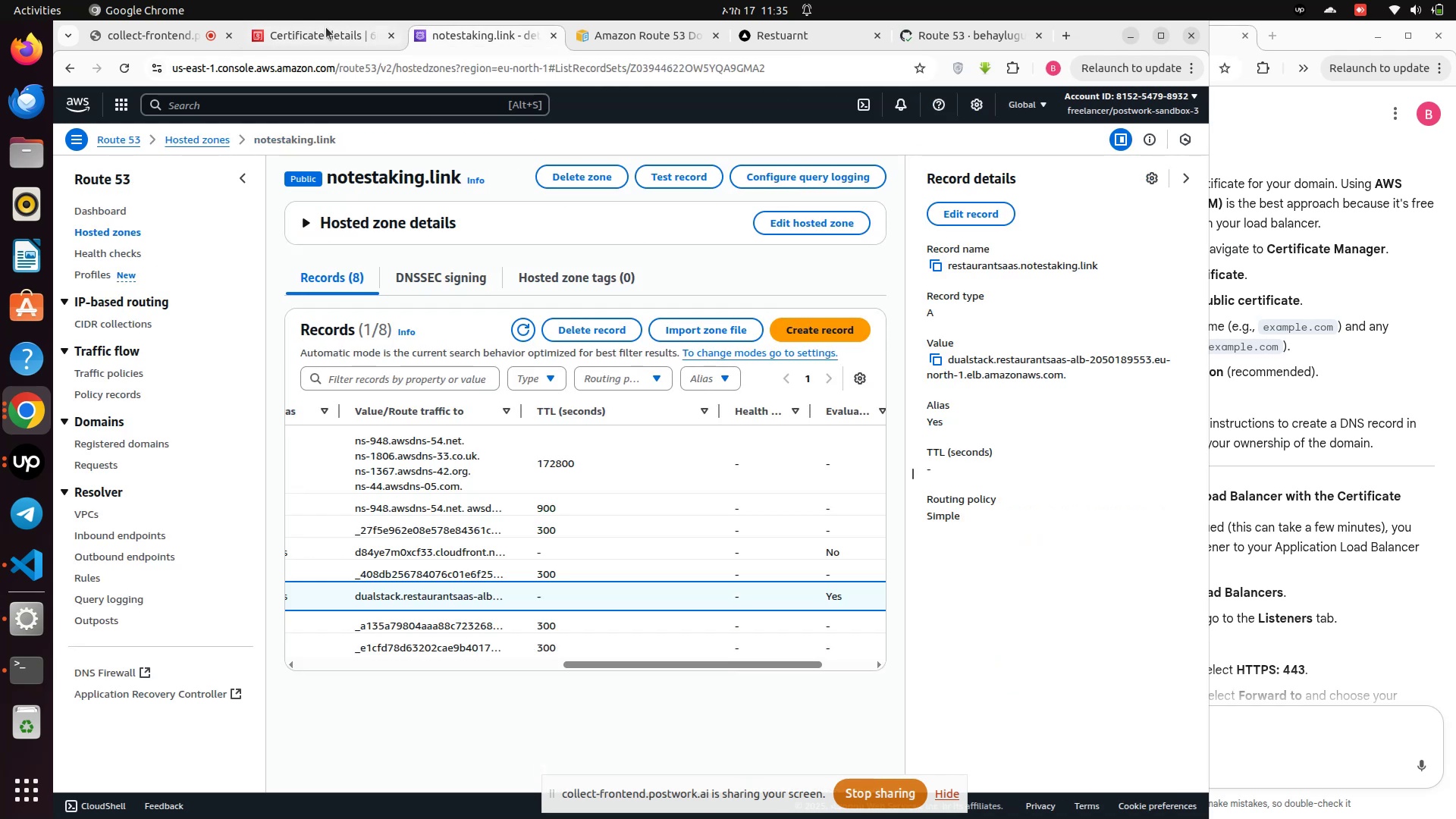 
left_click([325, 27])
 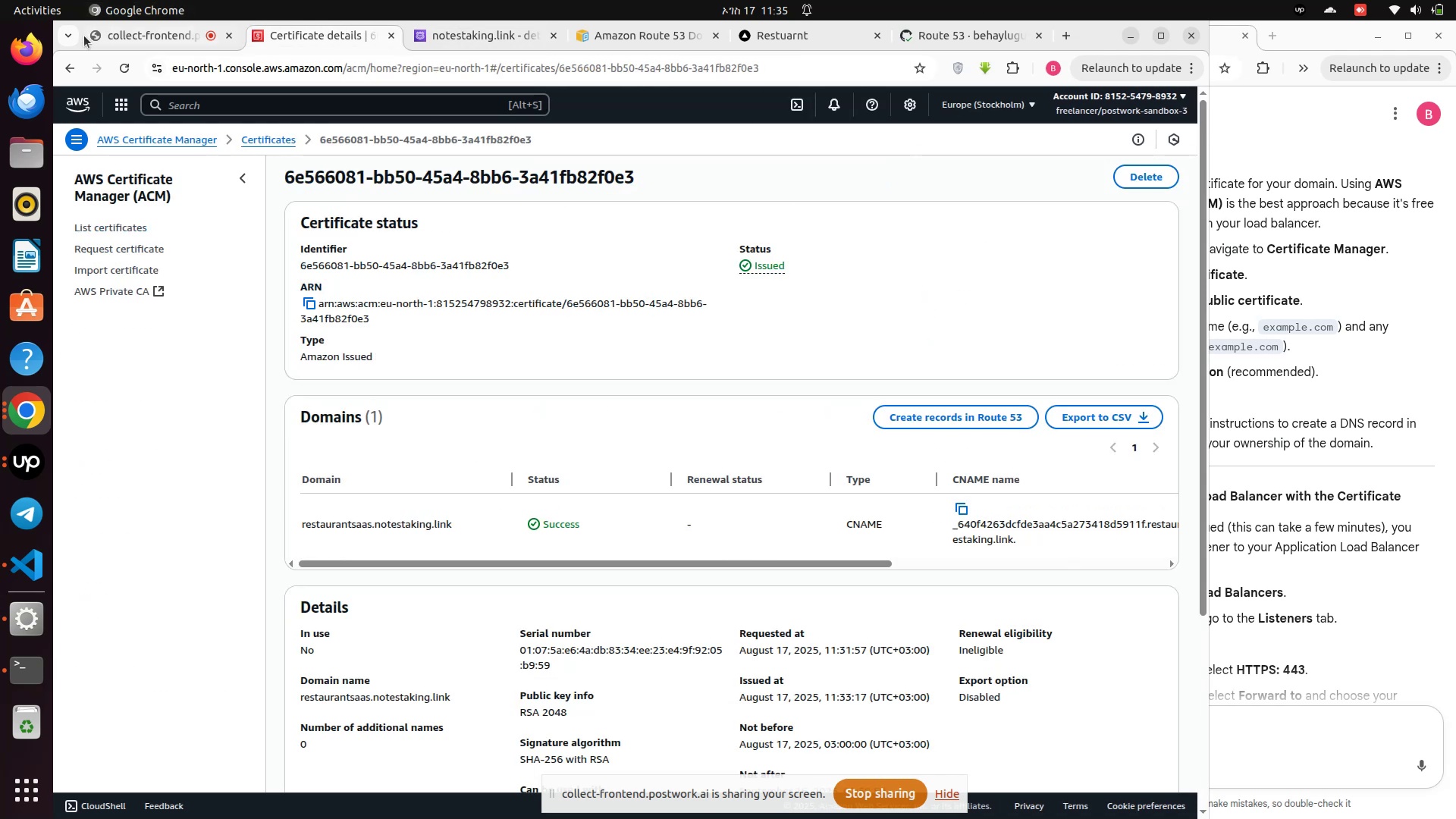 
left_click([174, 116])
 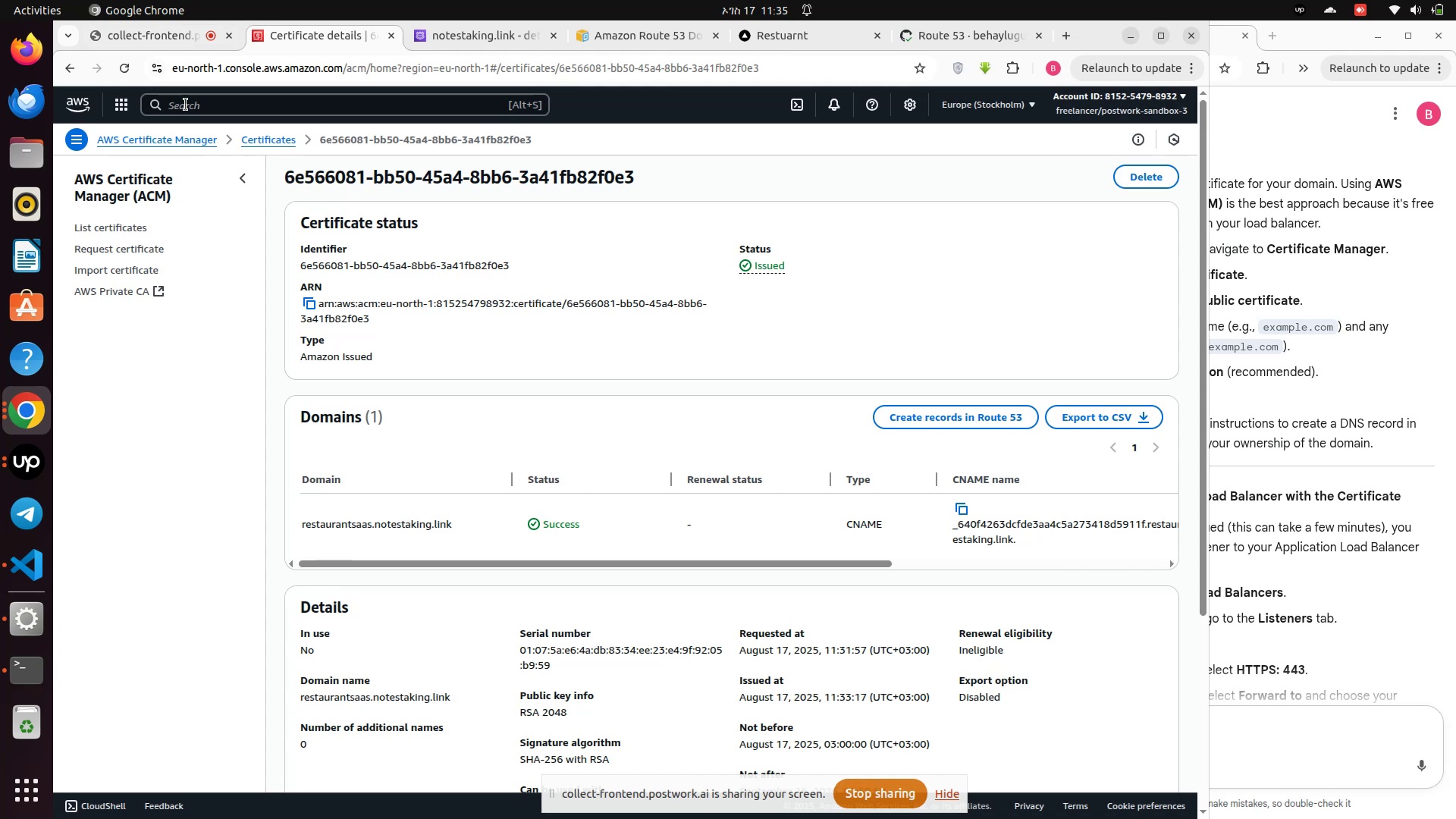 
left_click([186, 105])
 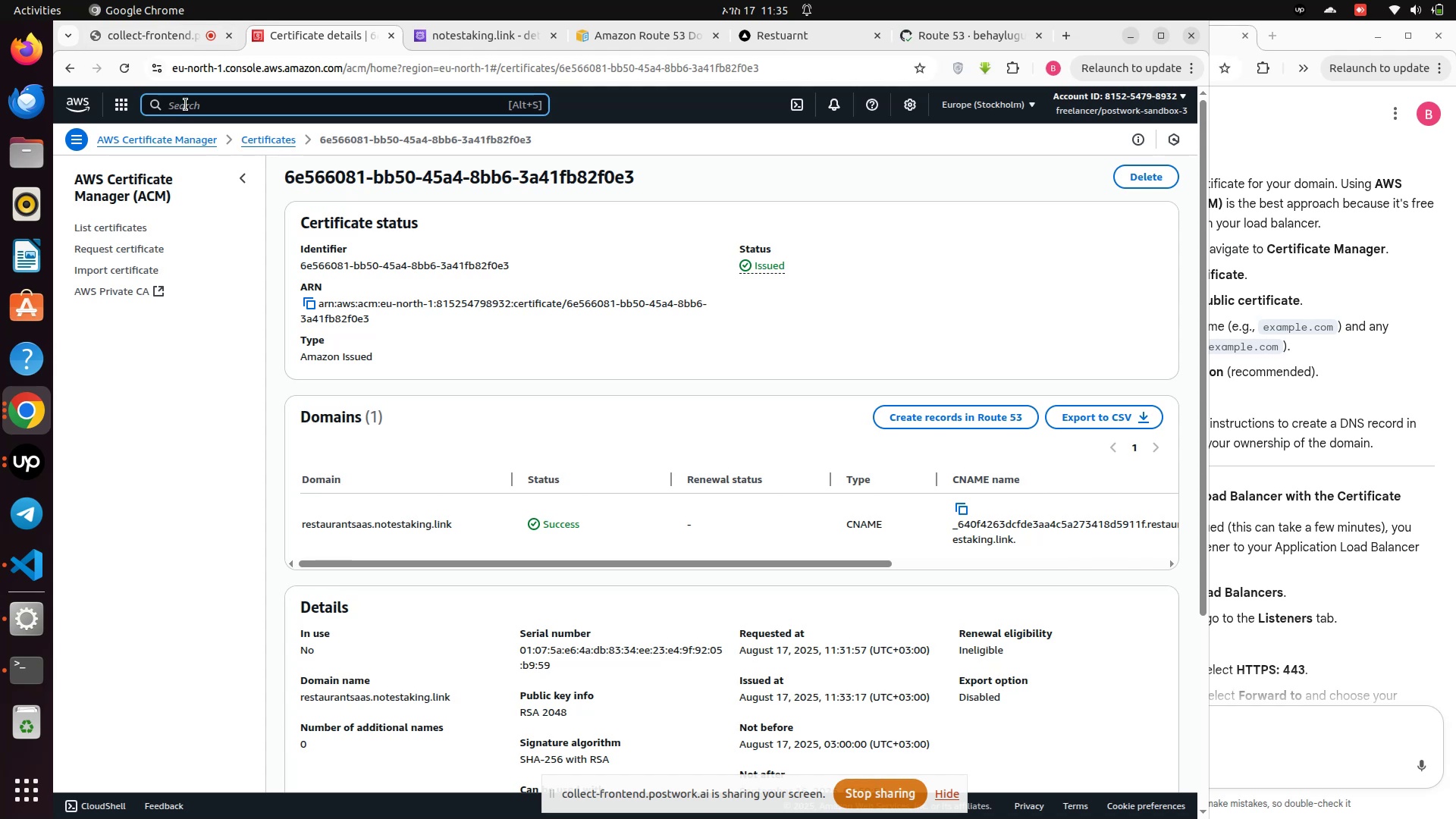 
type(load)
 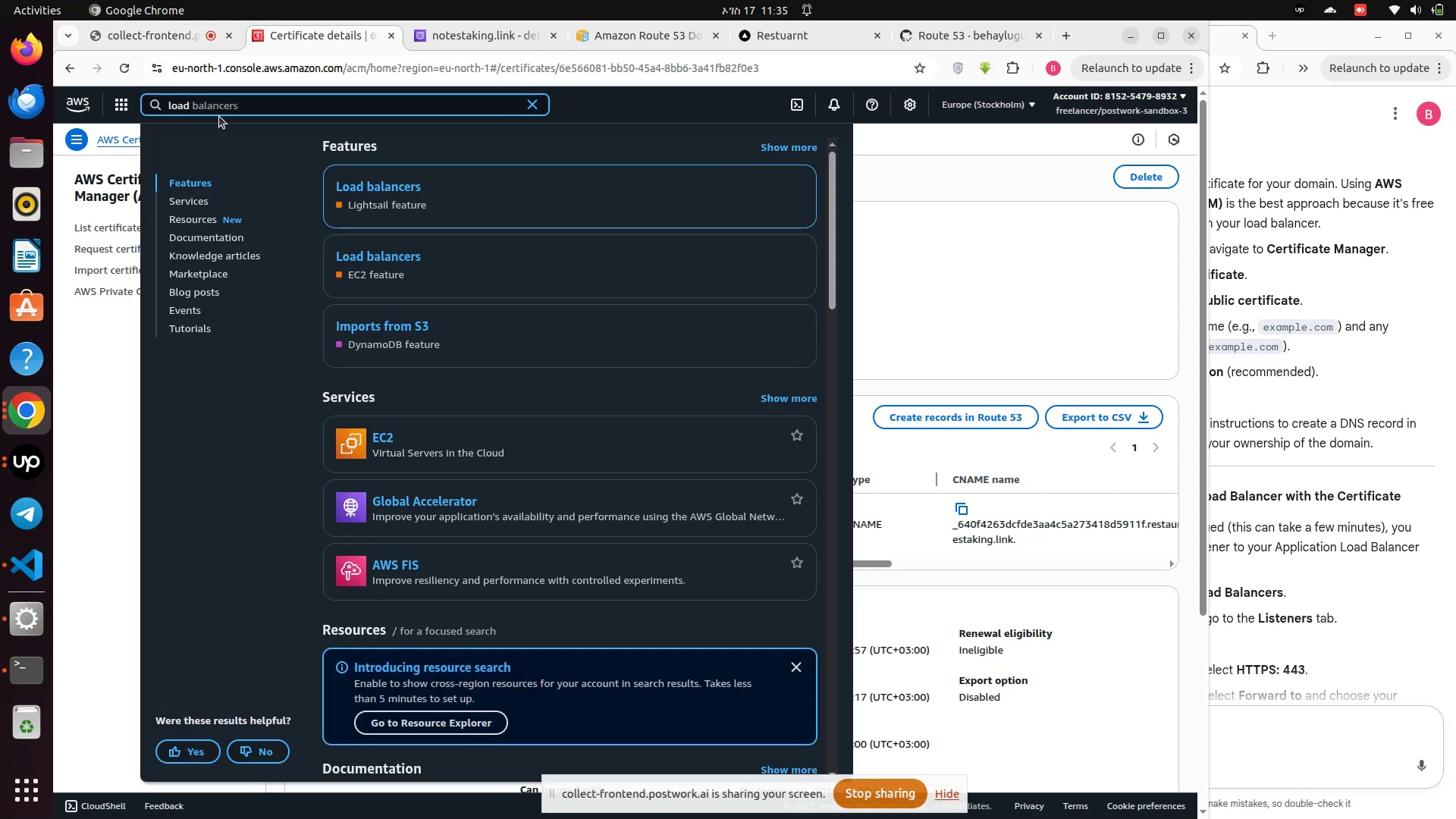 
hold_key(key=Backspace, duration=0.94)
 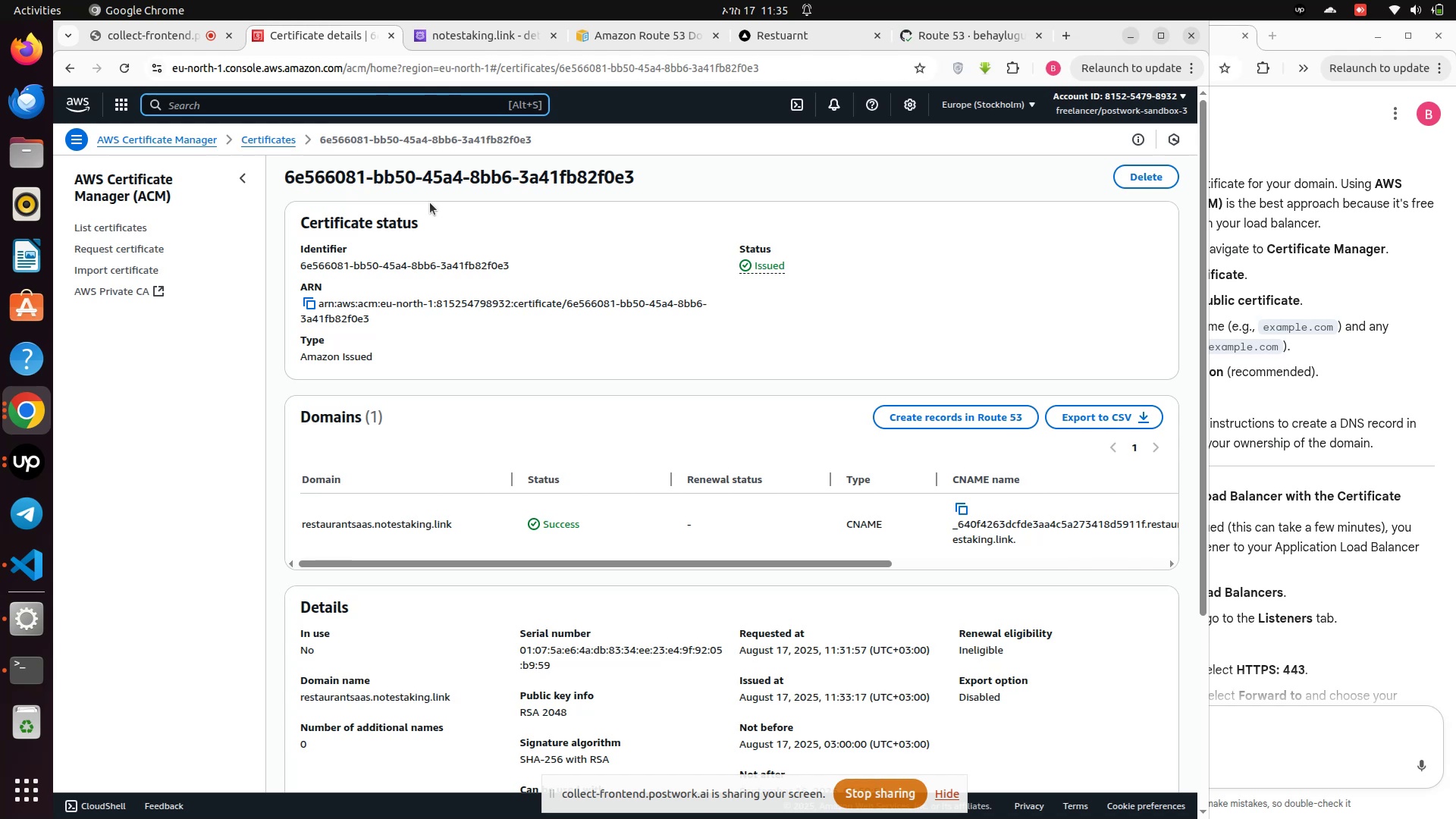 
type(EC)
 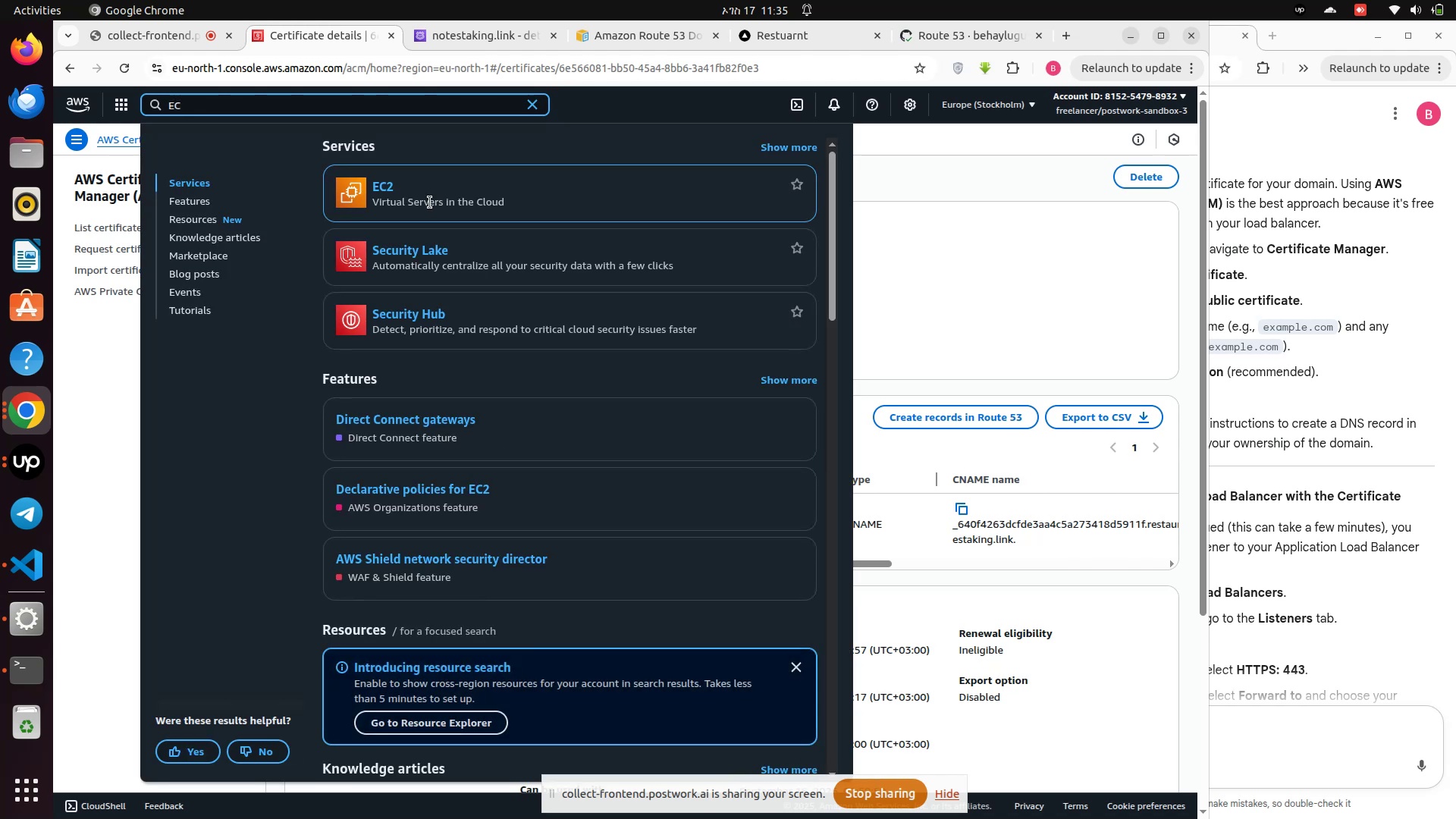 
hold_key(key=ControlLeft, duration=0.61)
left_click([385, 190])
 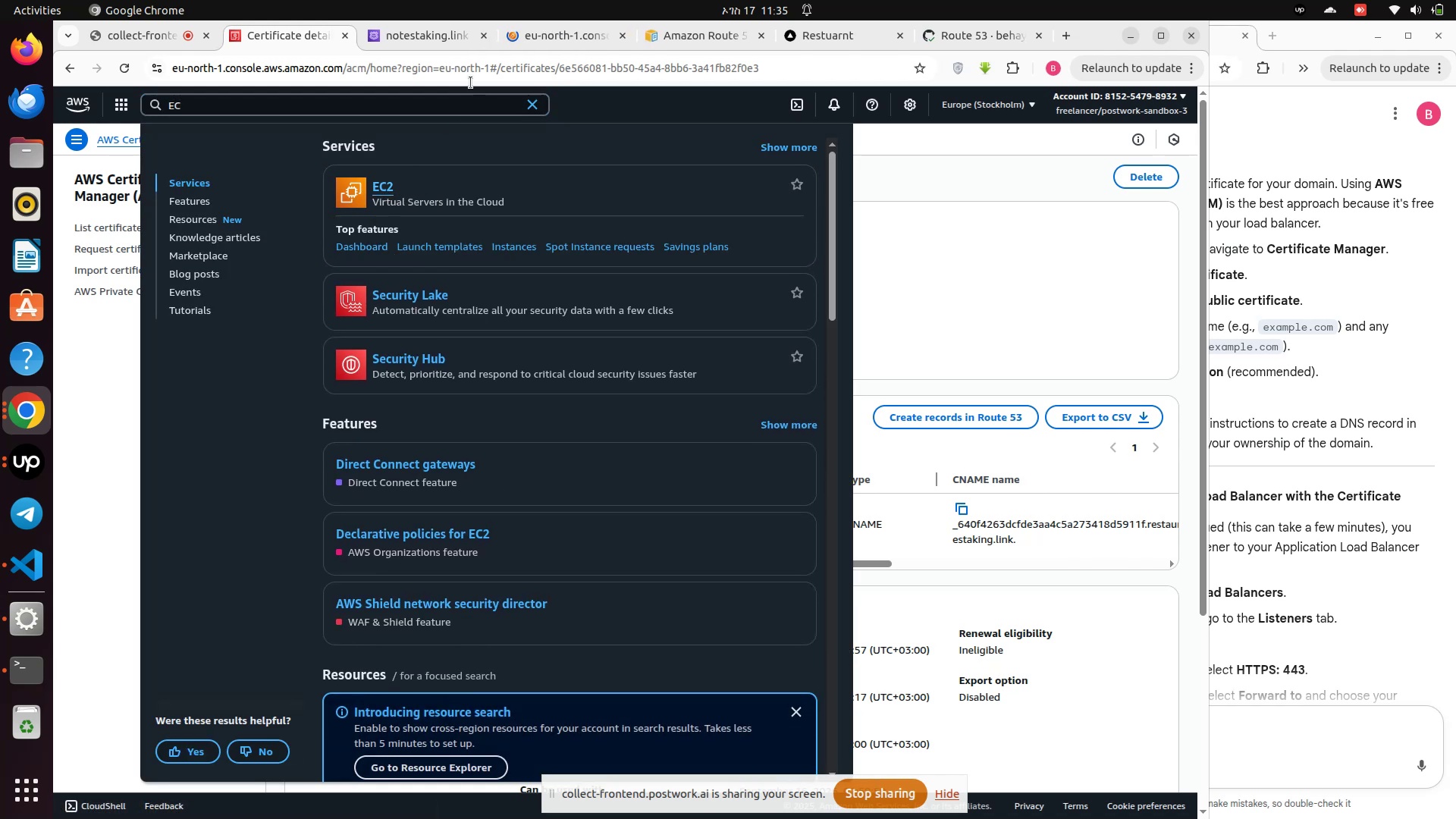 
left_click([534, 33])
 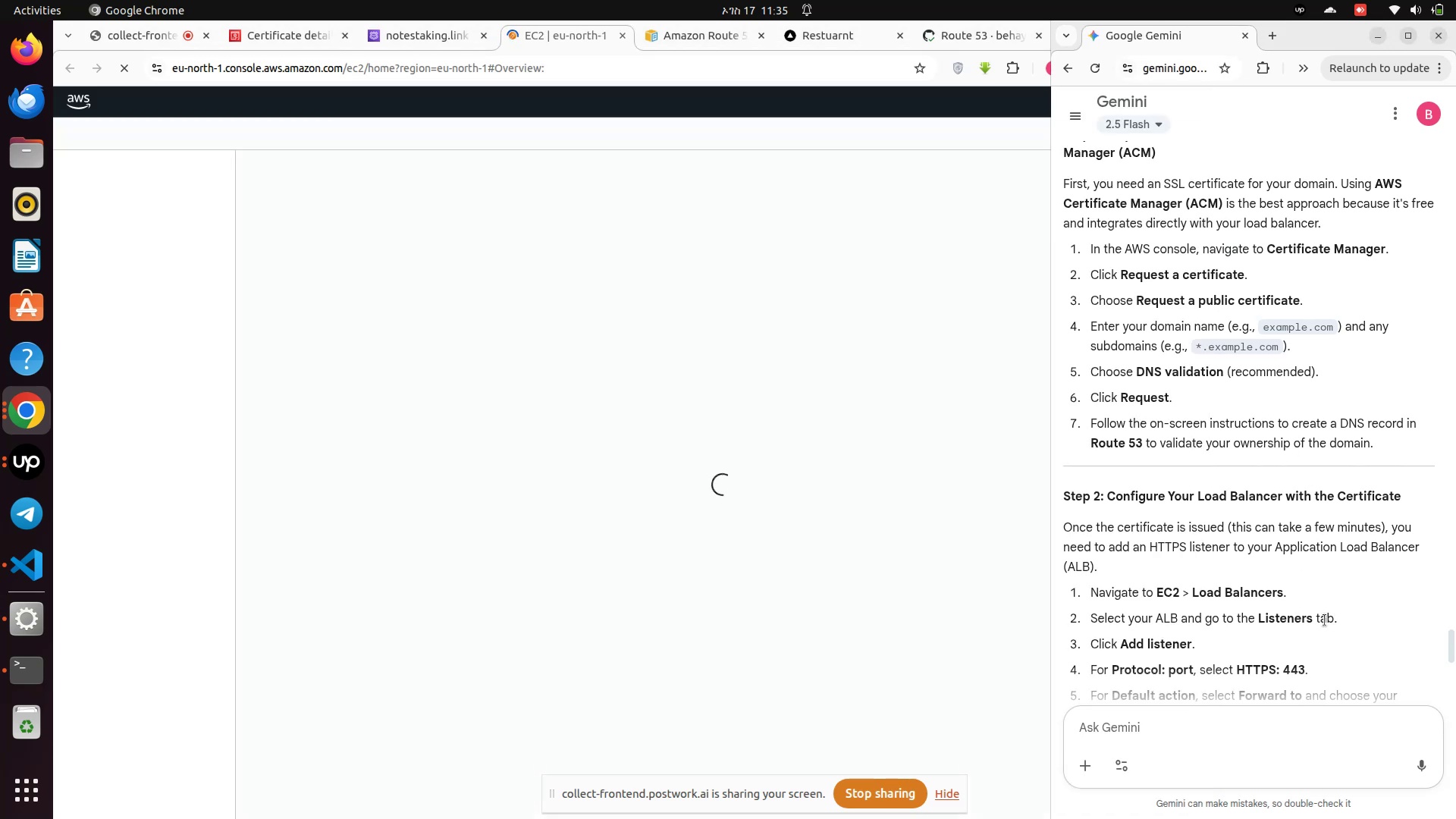 
wait(7.26)
 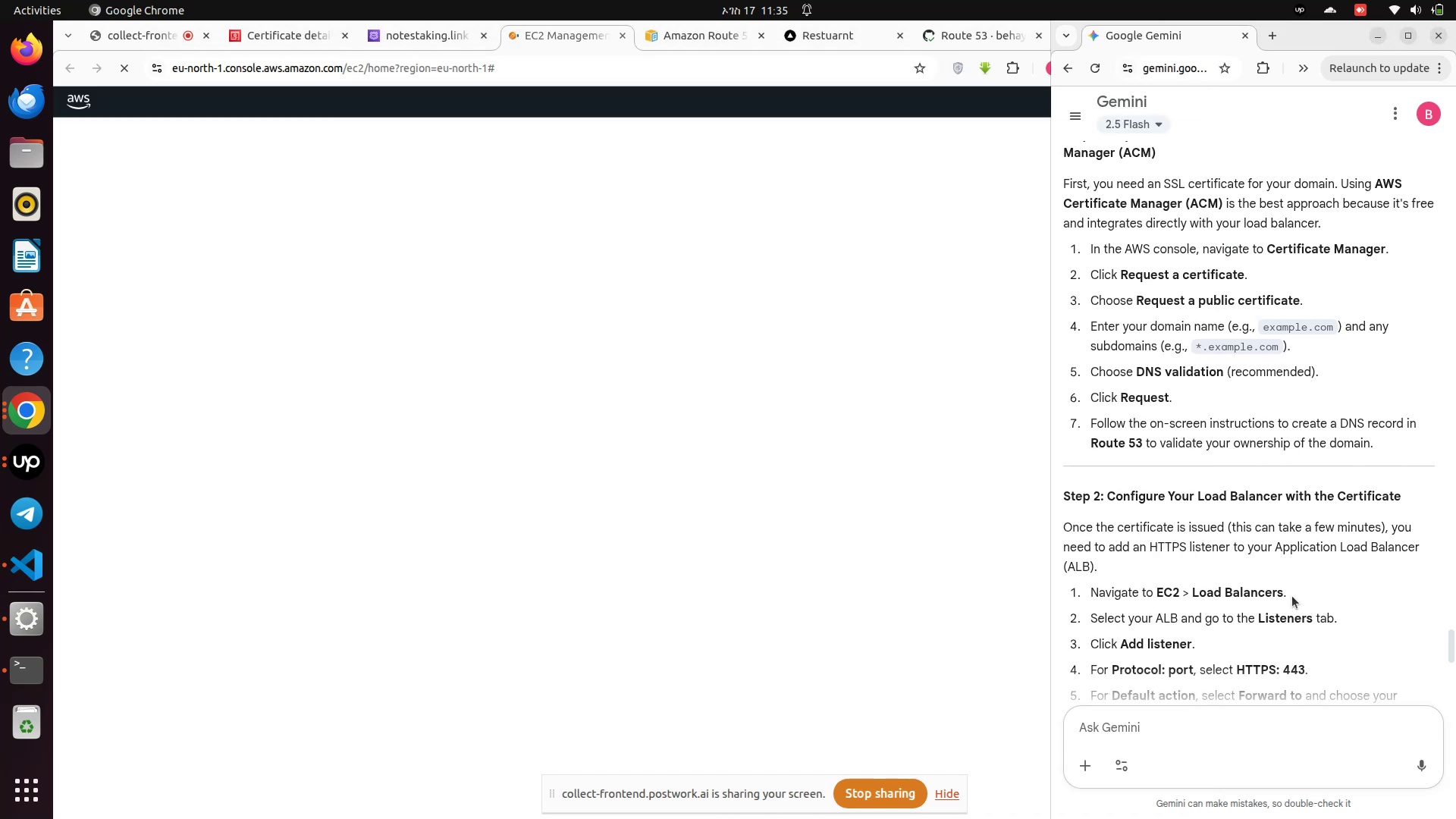 
scroll: coordinate [98, 683], scroll_direction: down, amount: 3.0
 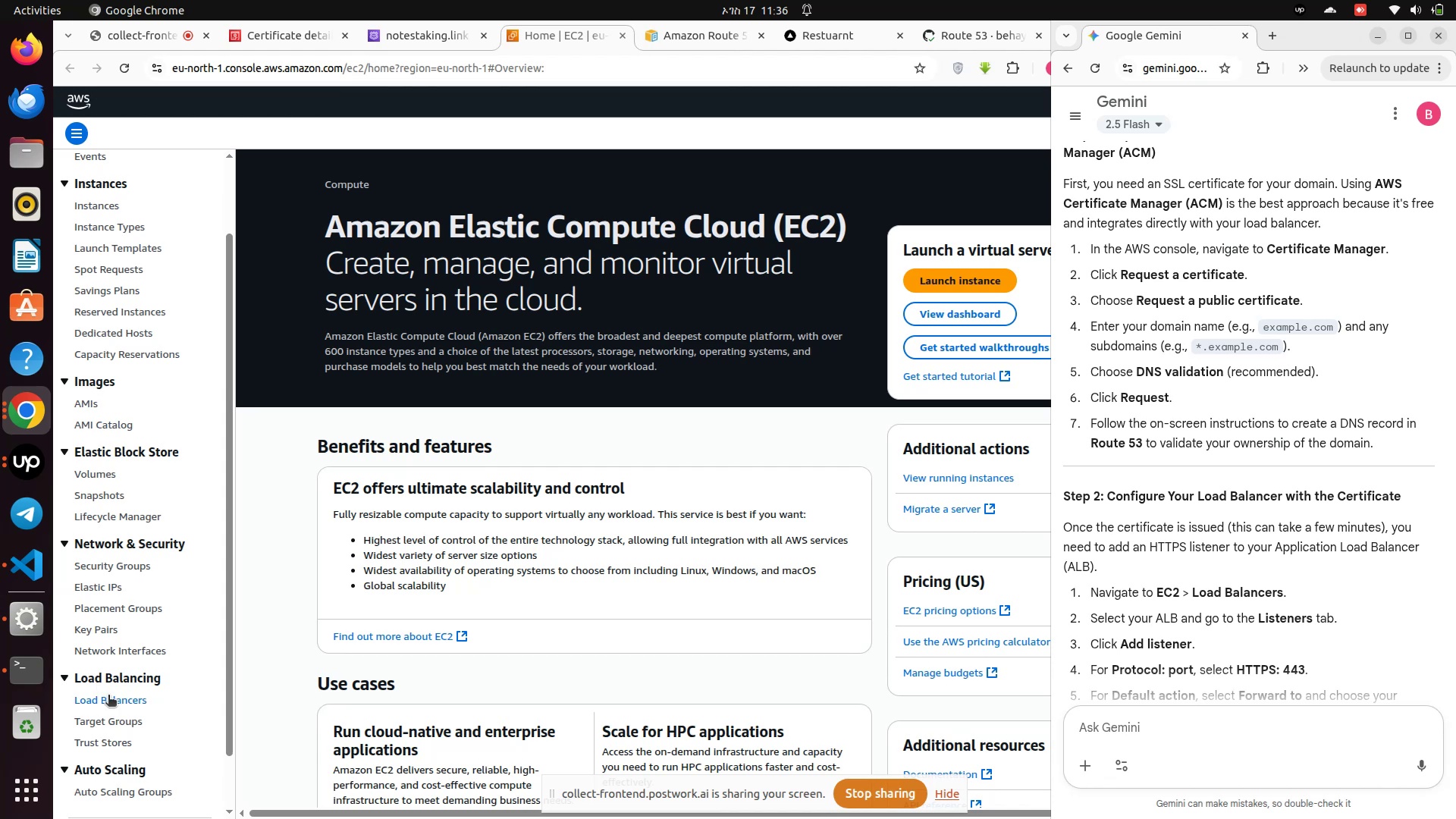 
left_click([108, 696])
 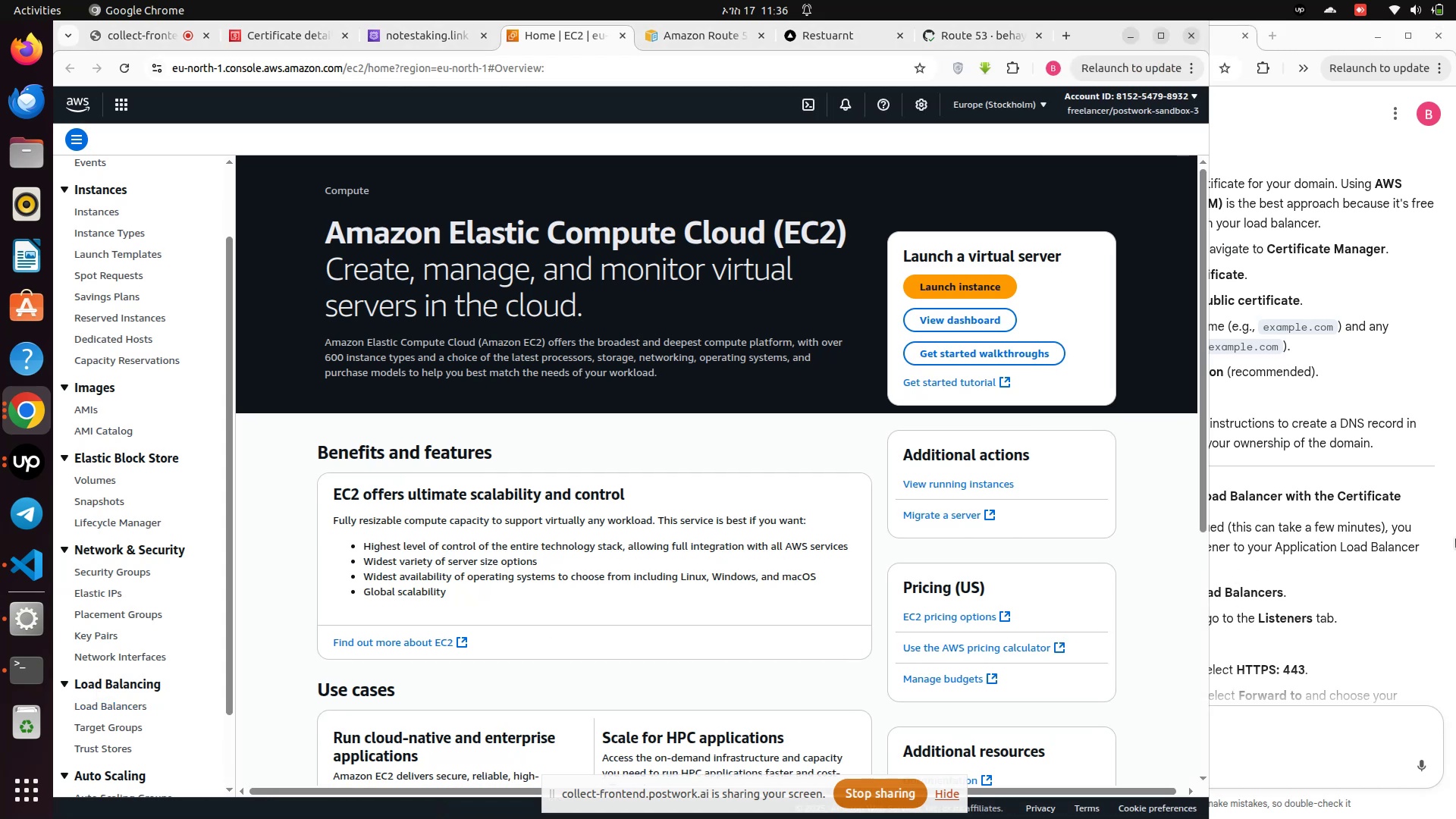 
left_click([1455, 538])
 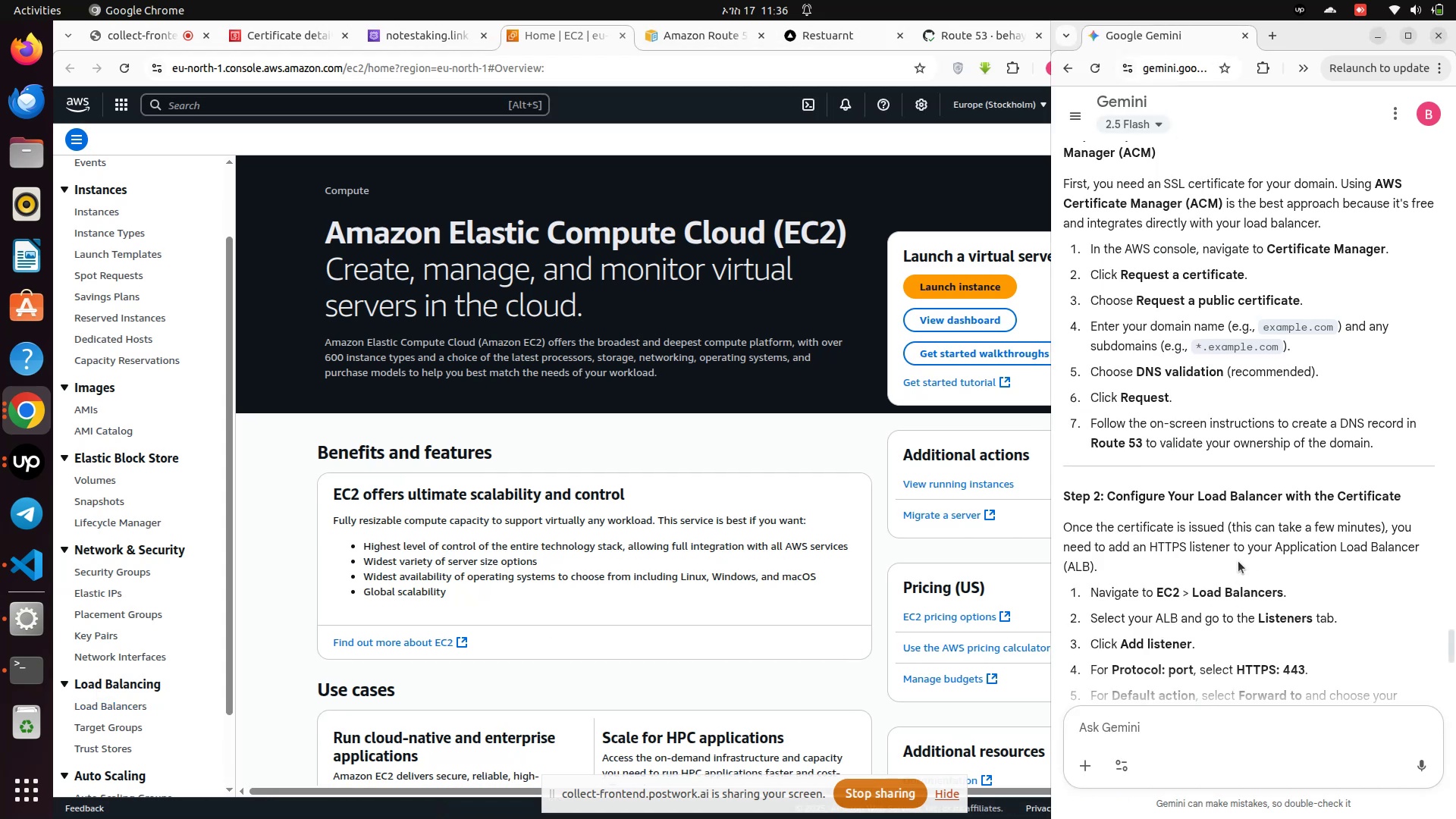 
scroll: coordinate [1232, 632], scroll_direction: down, amount: 3.0
 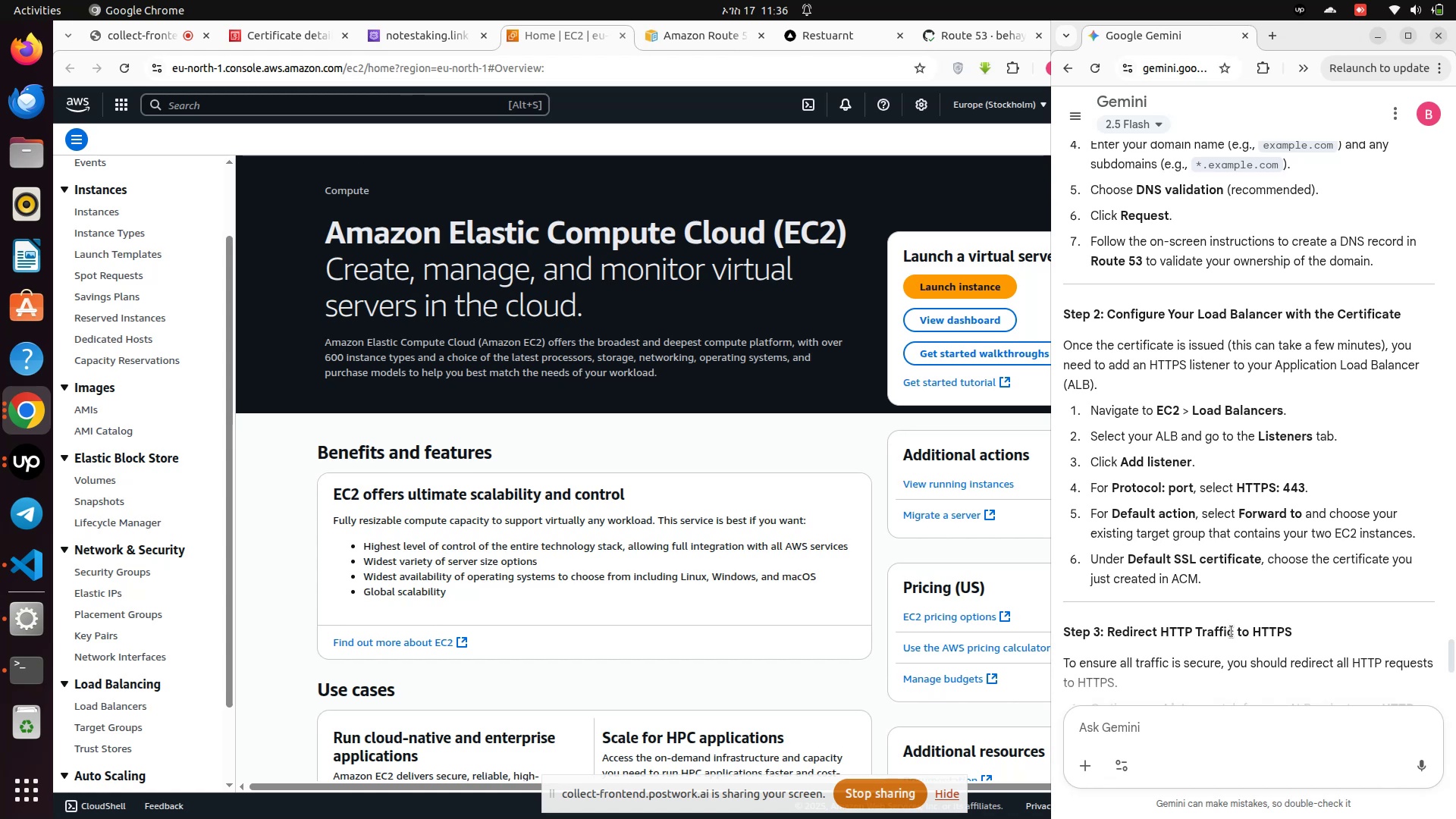 
wait(9.46)
 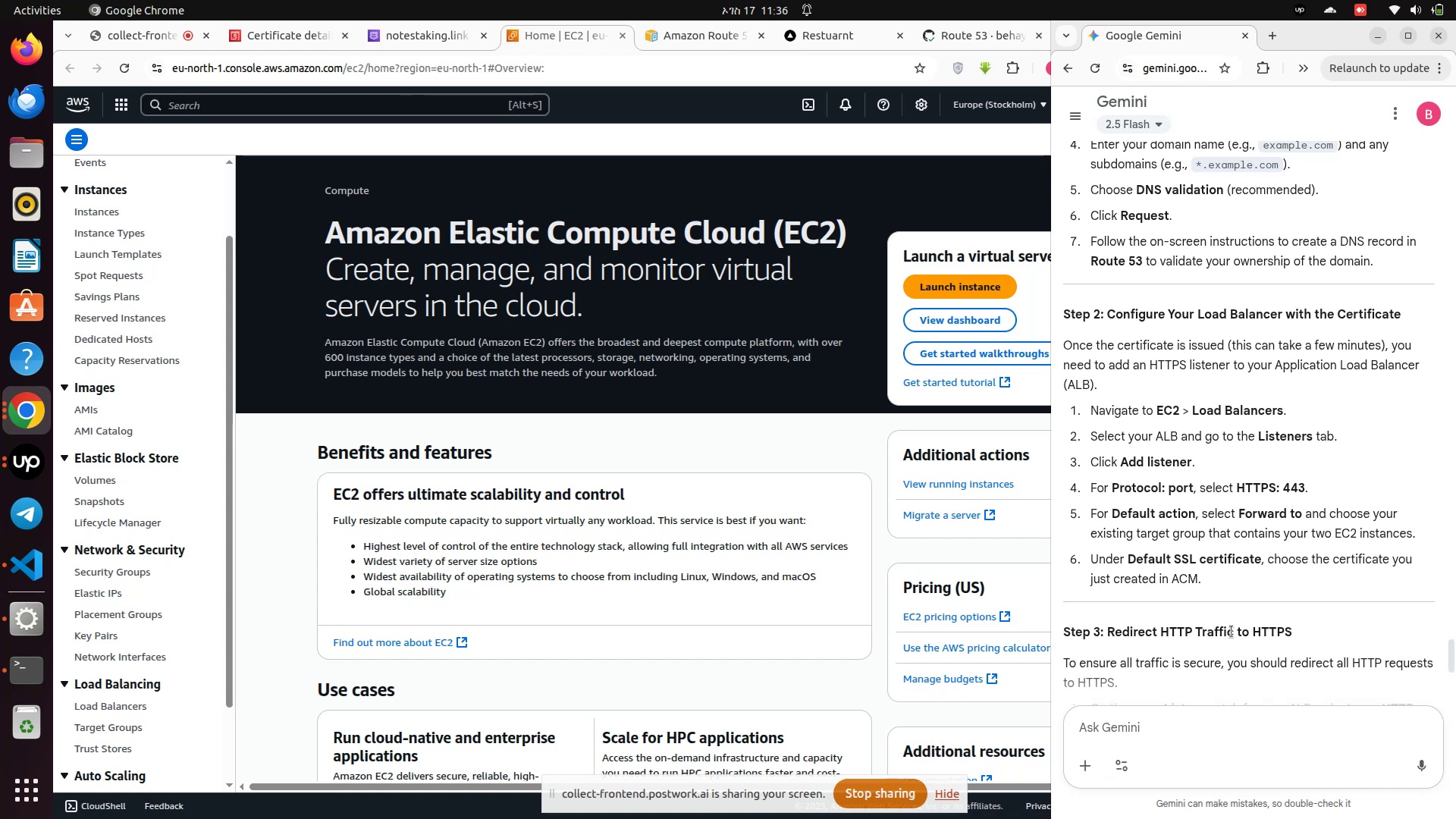 
scroll: coordinate [1232, 632], scroll_direction: down, amount: 2.0
 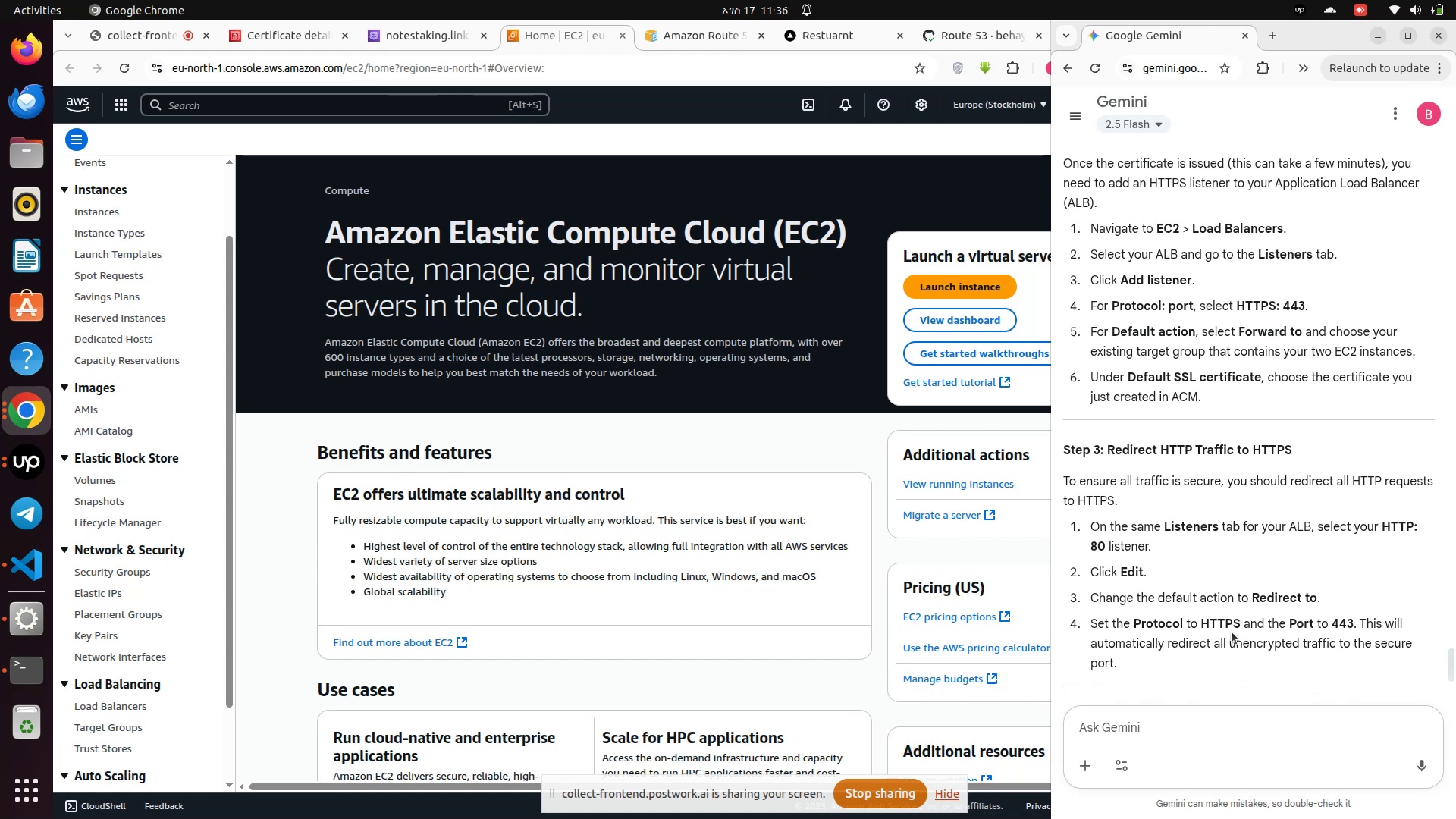 
wait(12.4)
 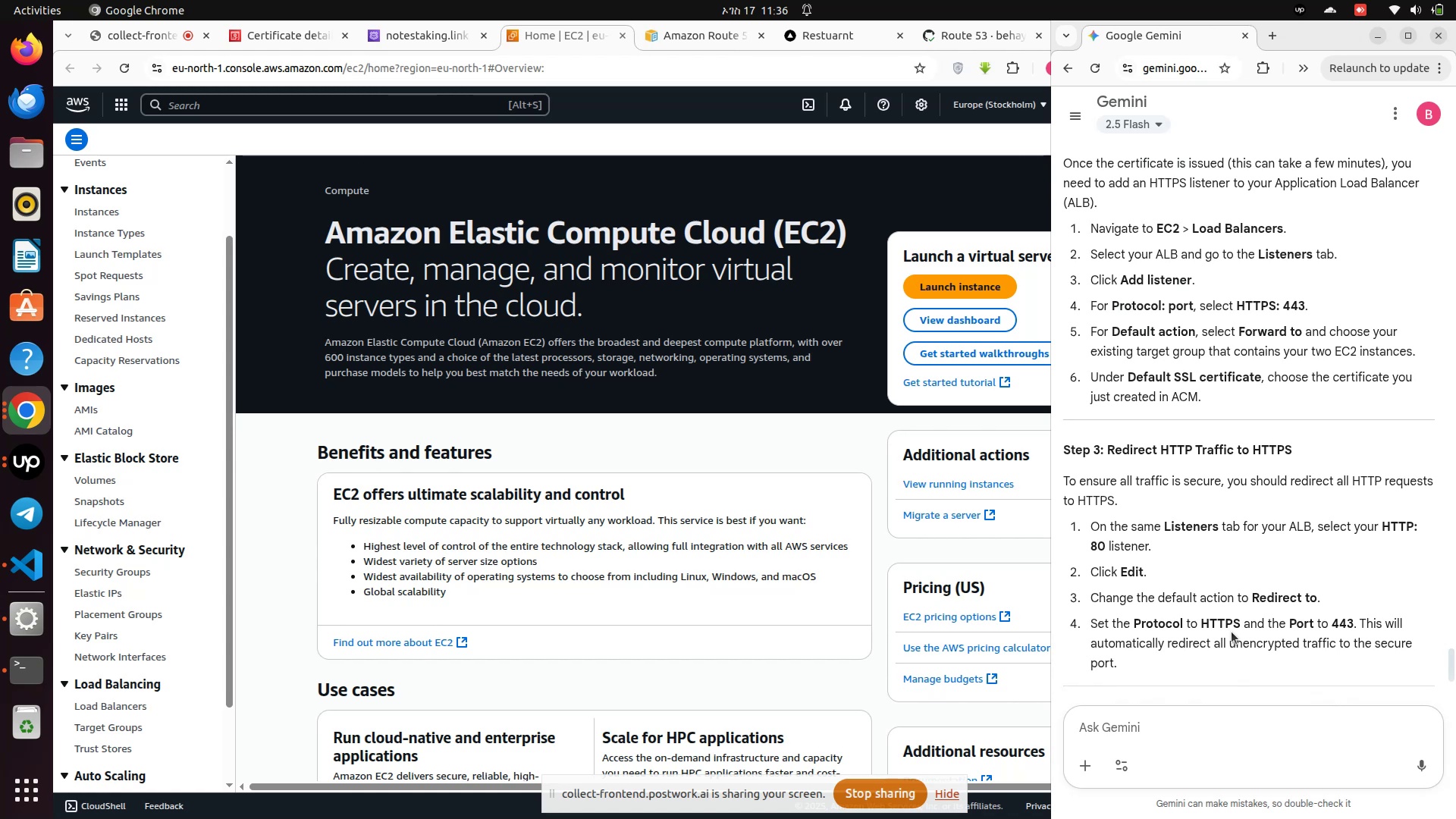 
scroll: coordinate [1232, 632], scroll_direction: down, amount: 2.0
 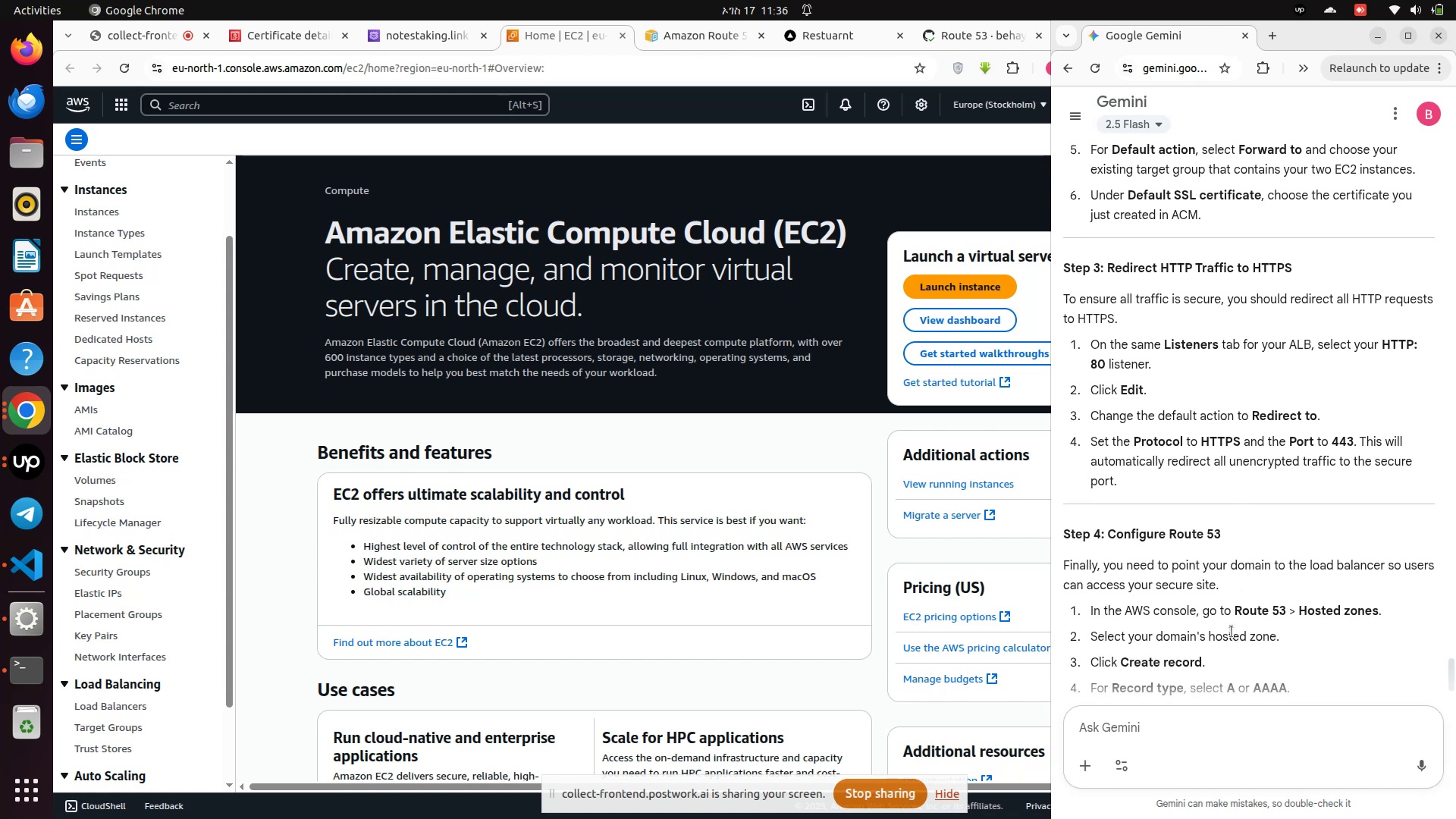 
scroll: coordinate [1232, 632], scroll_direction: up, amount: 5.0
 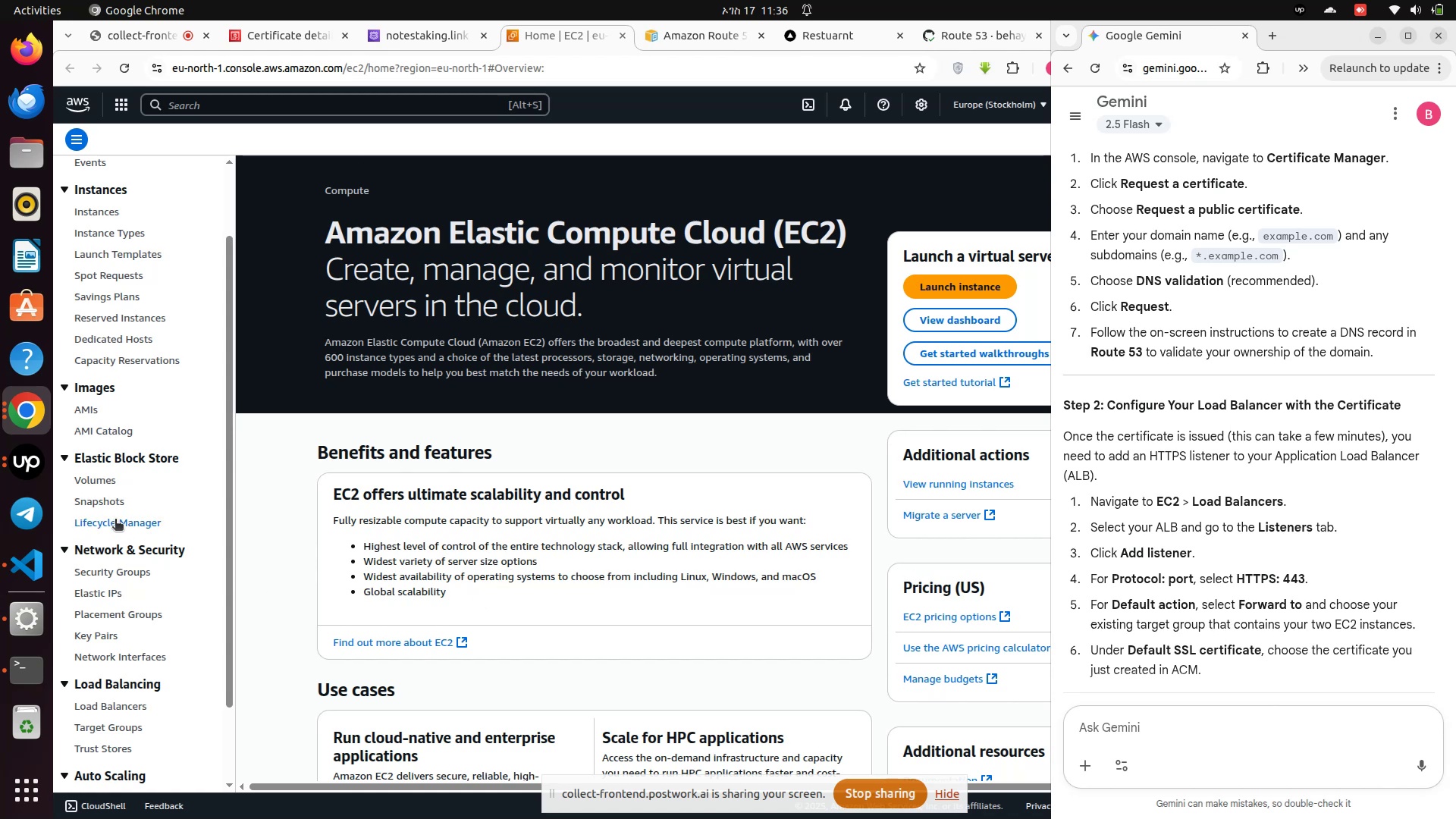 
wait(5.27)
 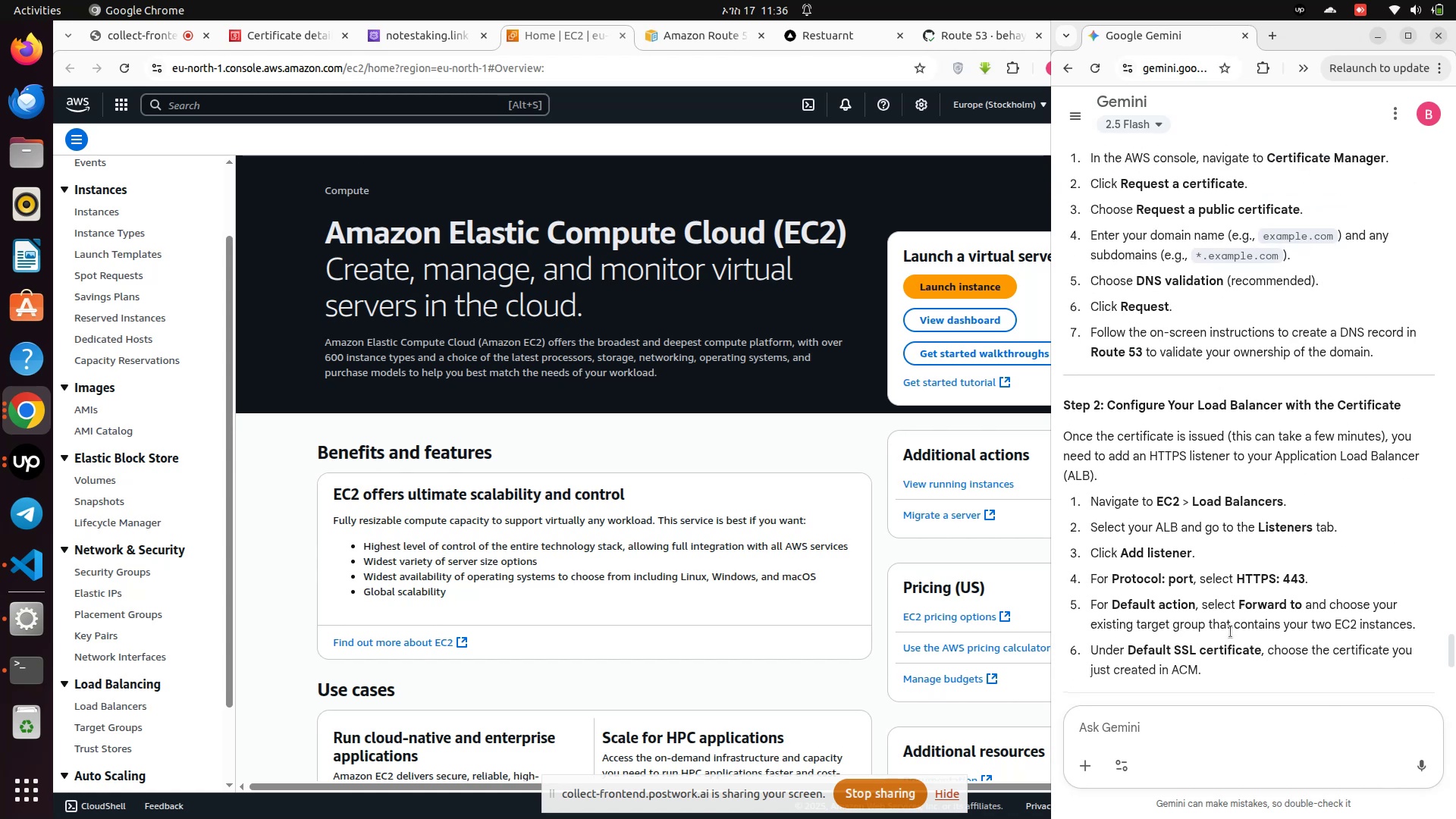 
left_click([126, 706])
 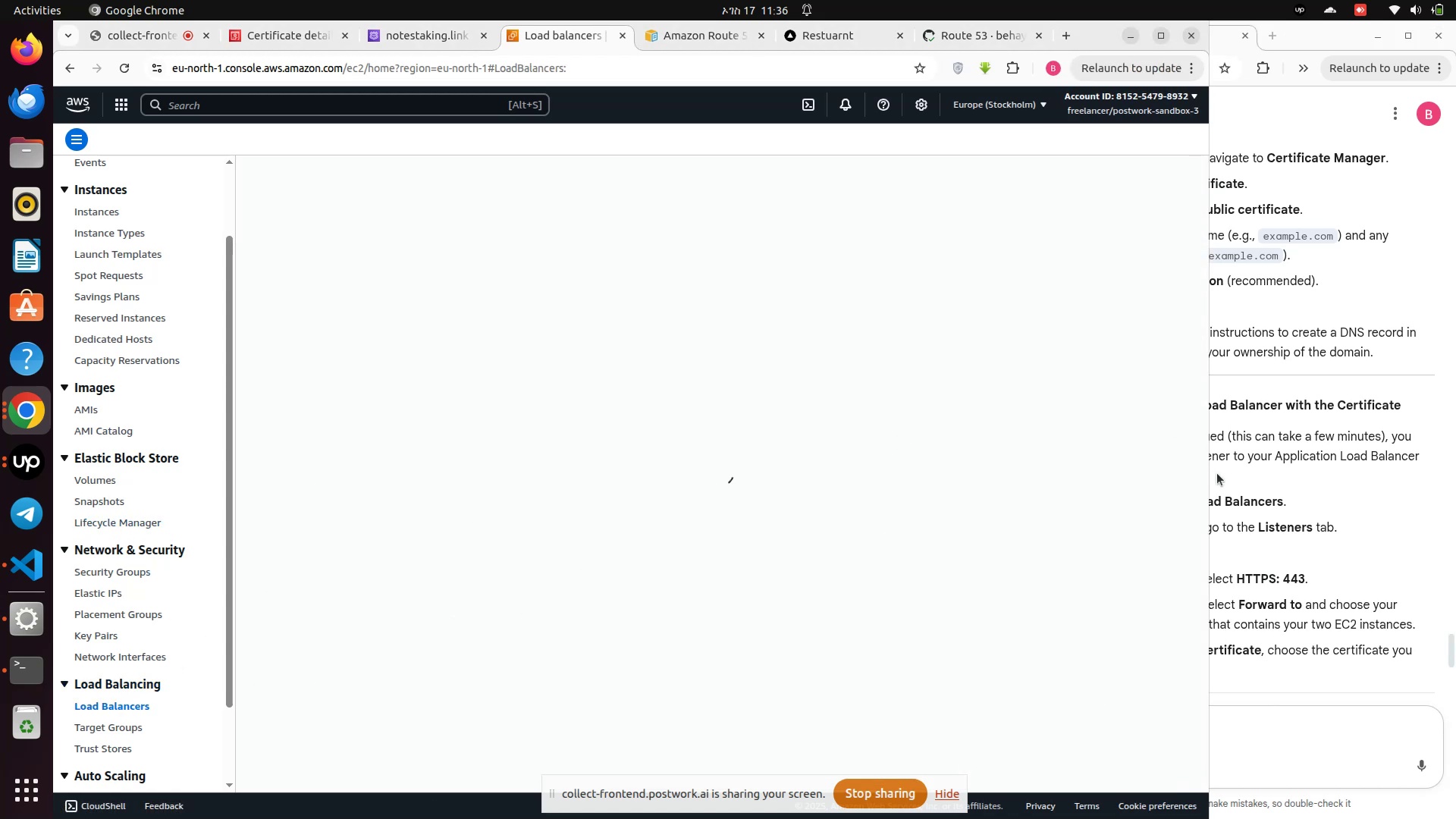 
left_click_drag(start_coordinate=[1211, 473], to_coordinate=[1073, 481])
 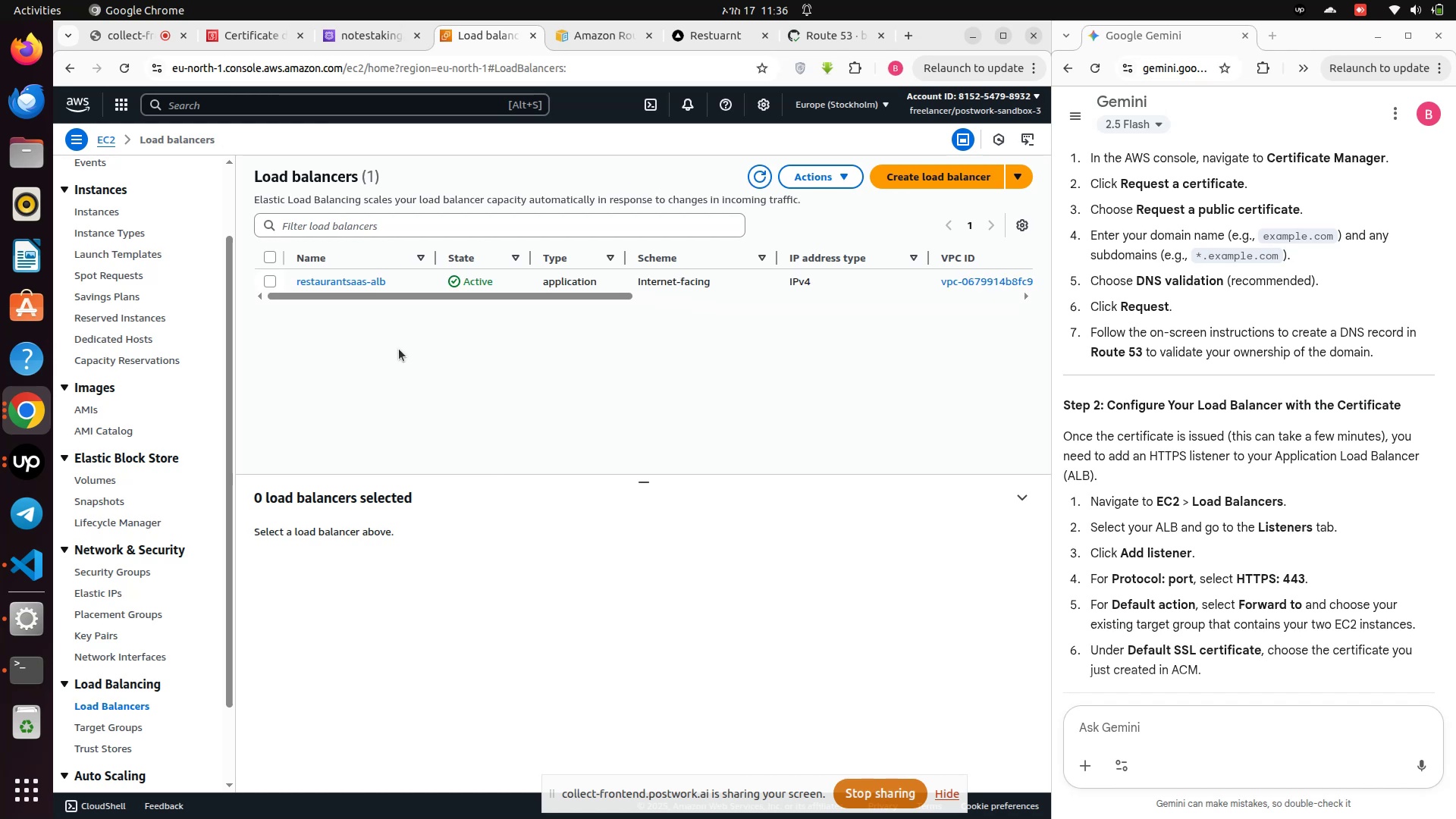 
left_click([361, 281])
 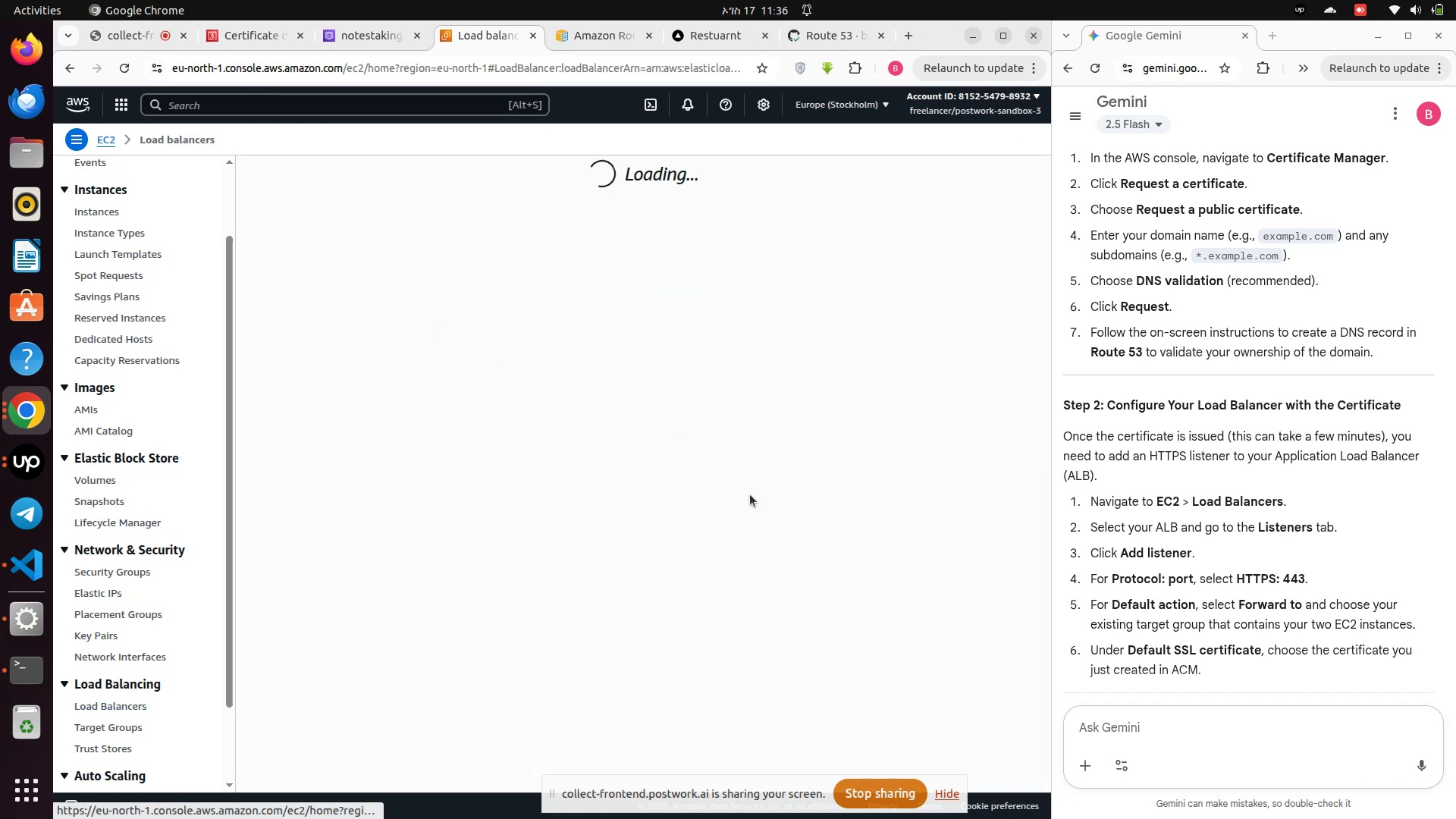 
mouse_move([524, 424])
 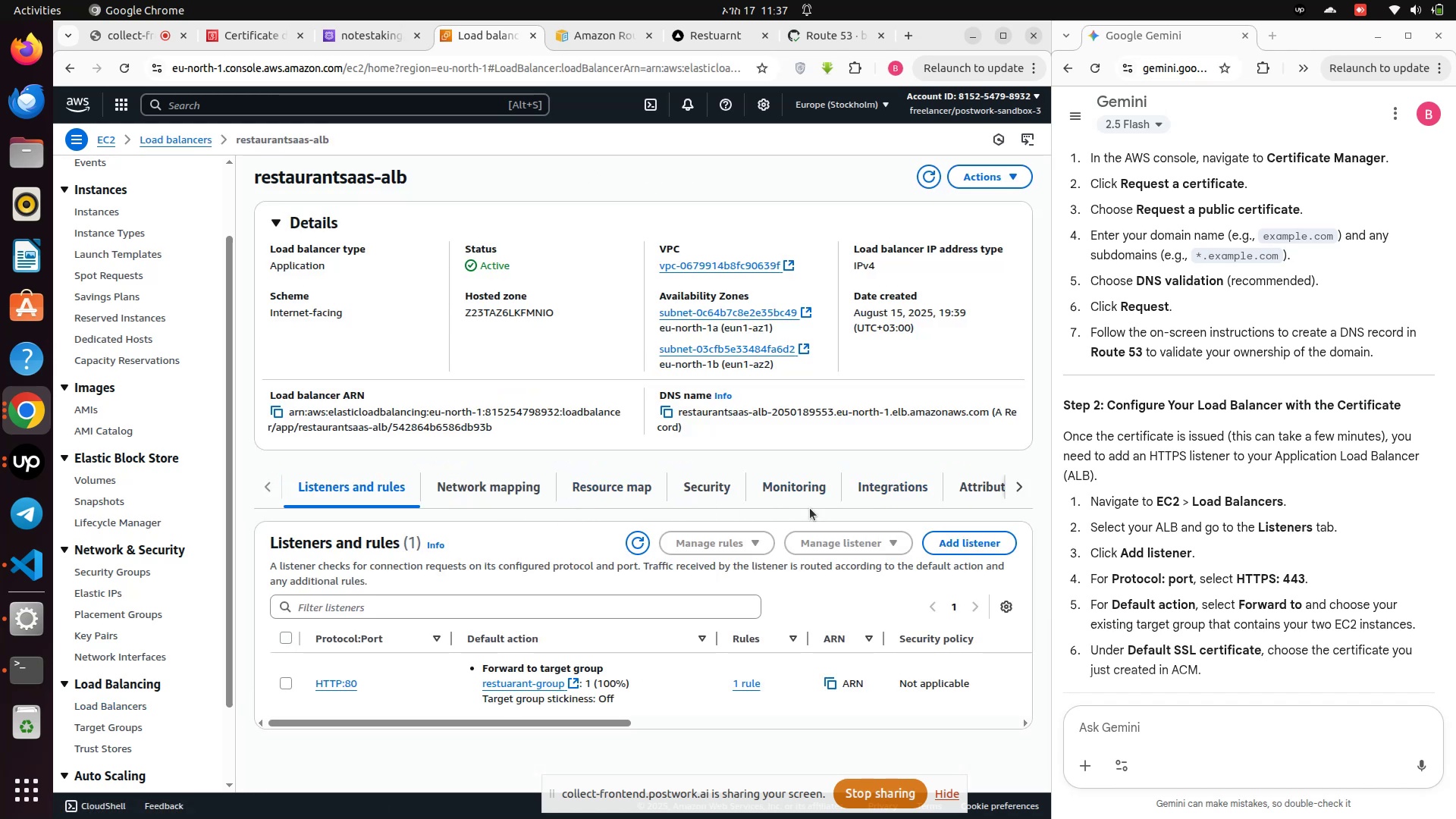 
scroll: coordinate [462, 620], scroll_direction: down, amount: 2.0
 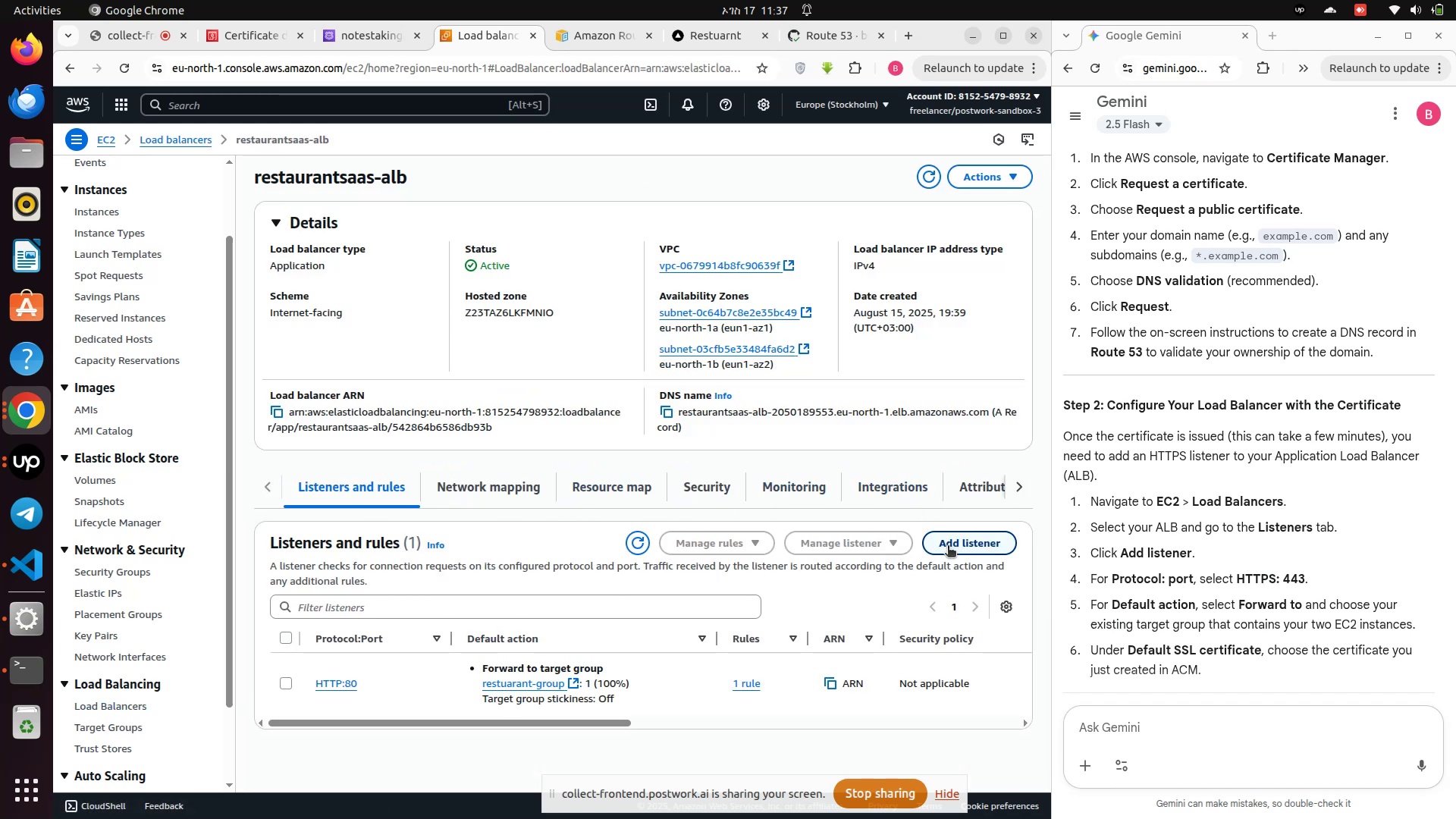 
left_click([958, 539])
 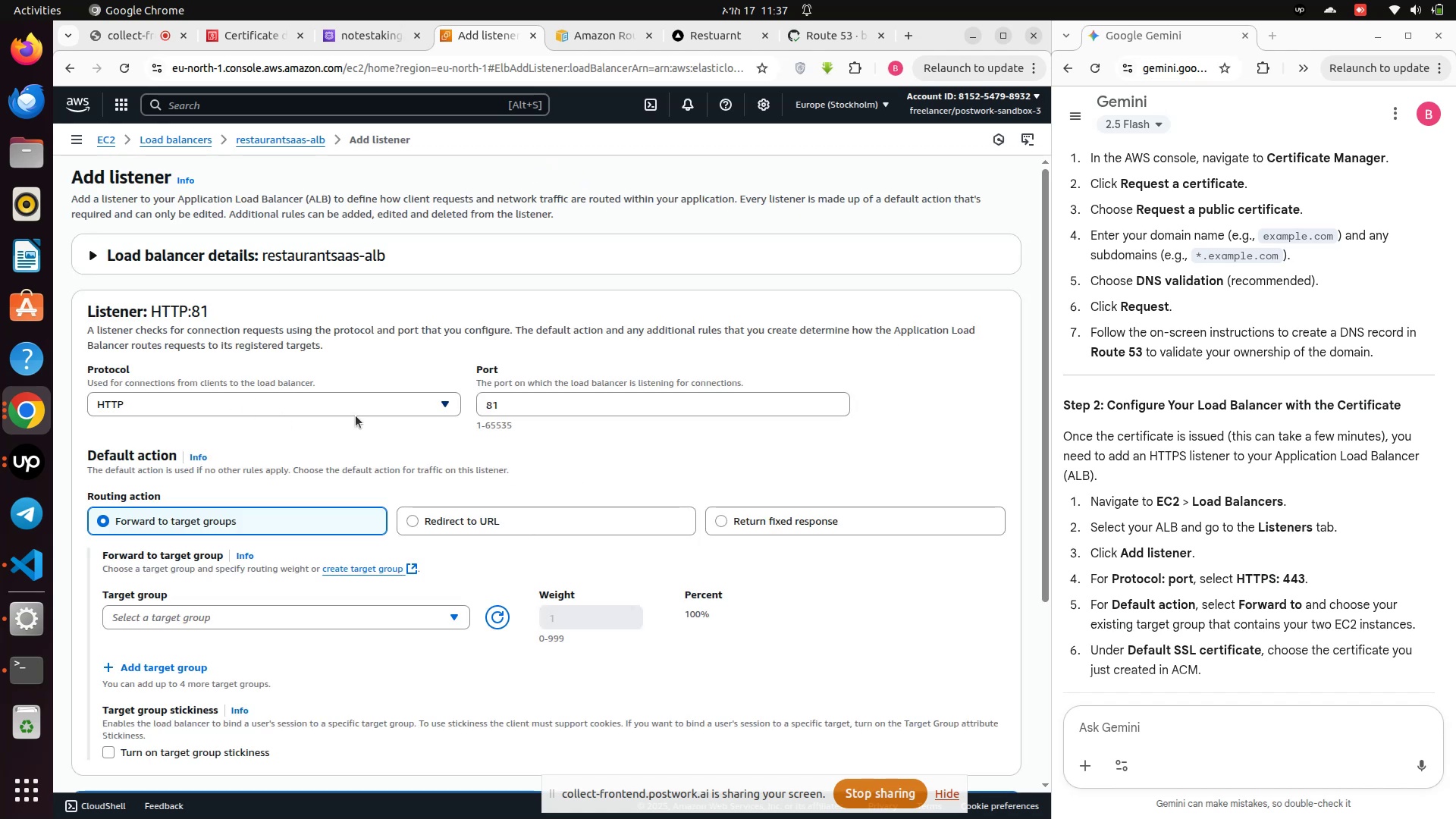 
left_click([385, 408])
 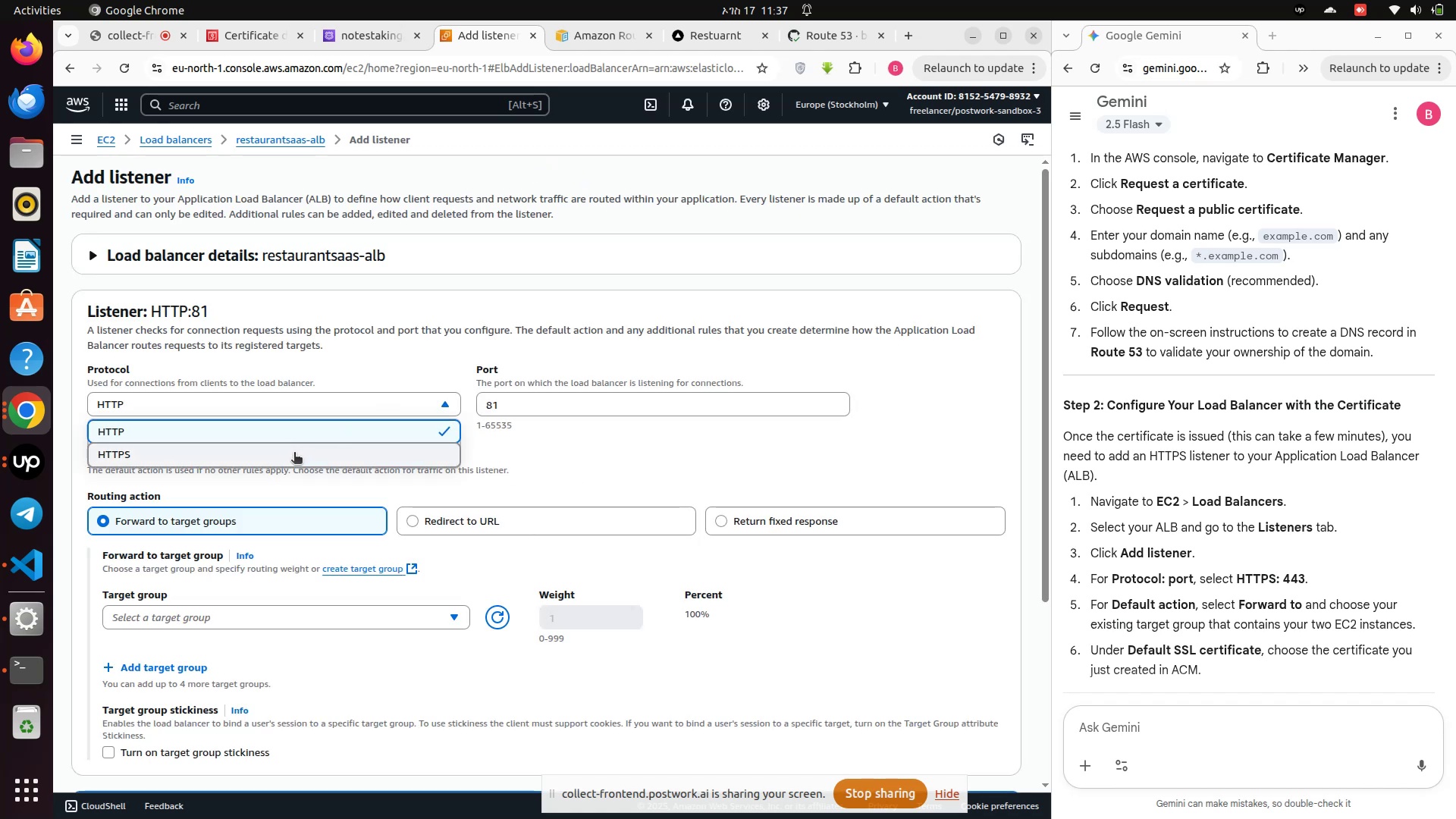 
left_click([290, 463])
 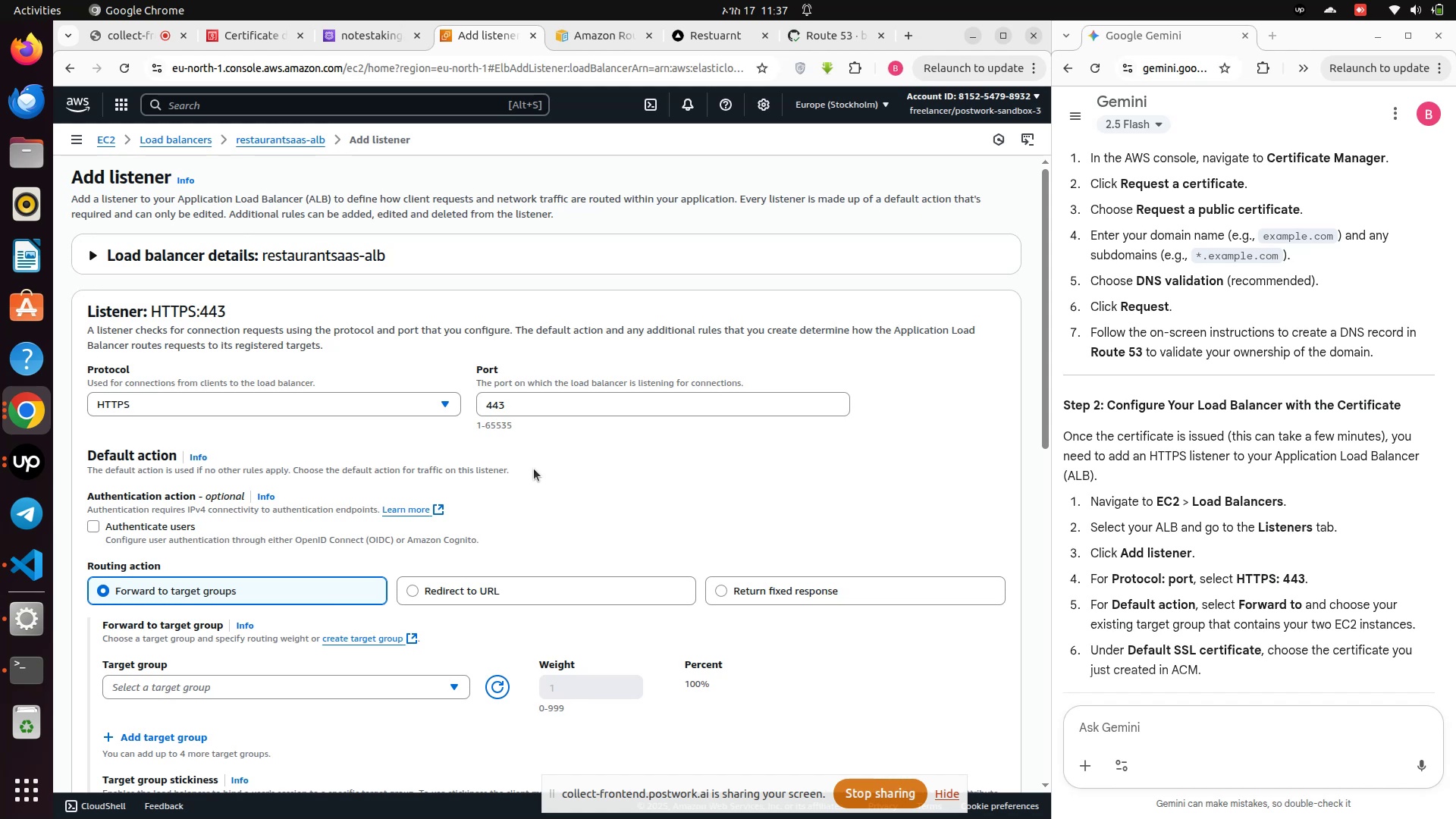 
wait(14.39)
 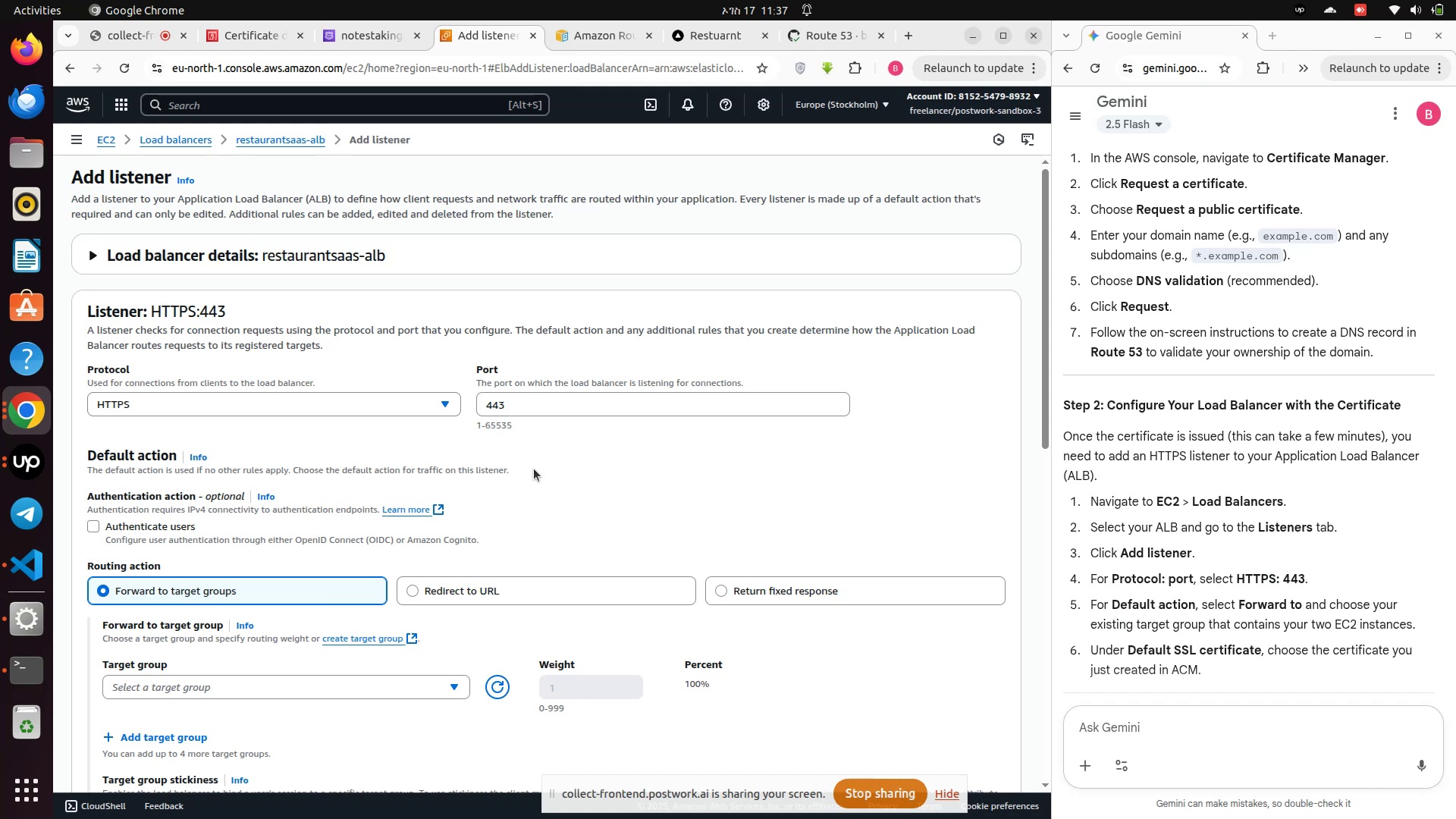 
scroll: coordinate [293, 595], scroll_direction: down, amount: 2.0
 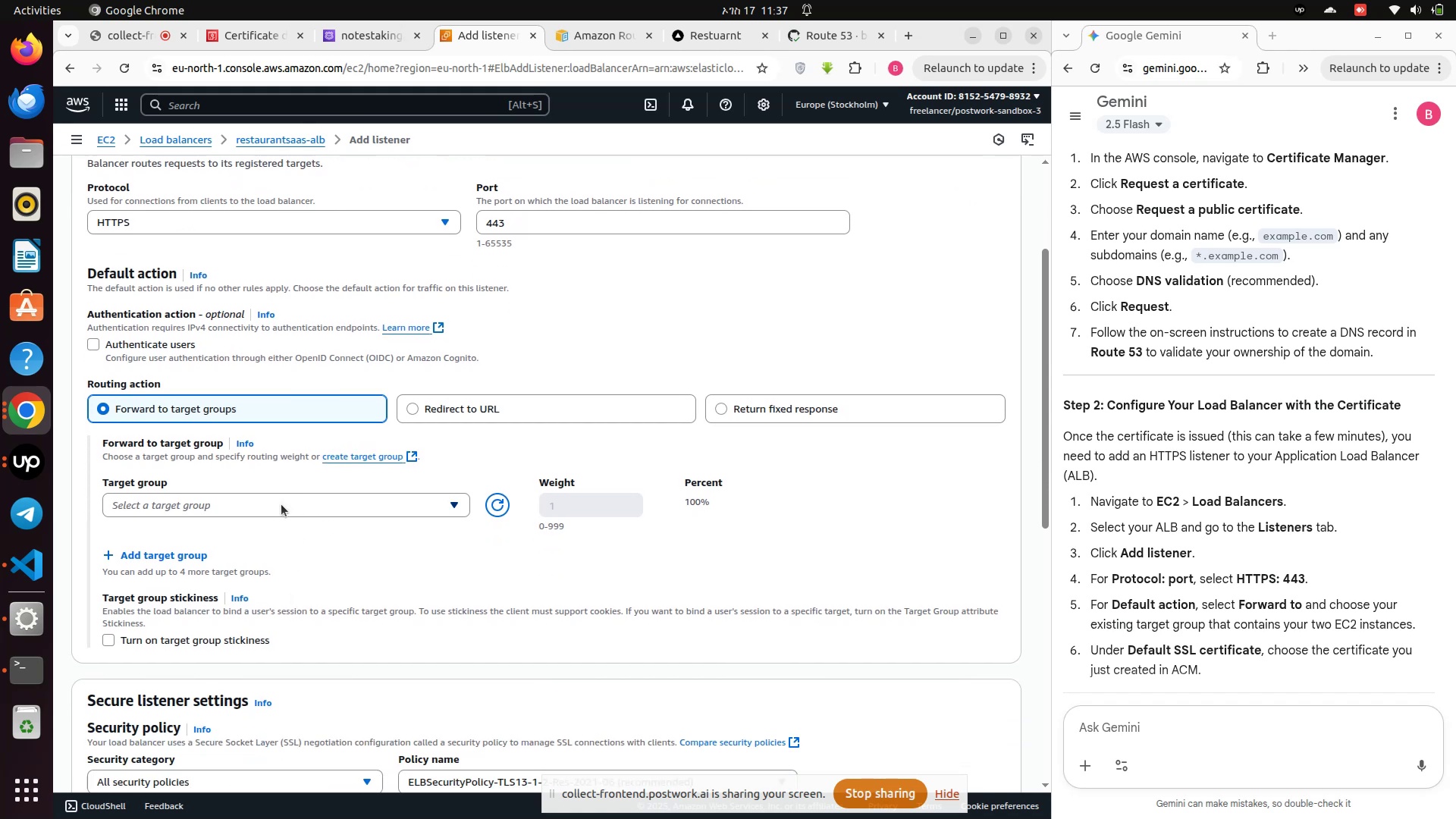 
left_click([281, 504])
 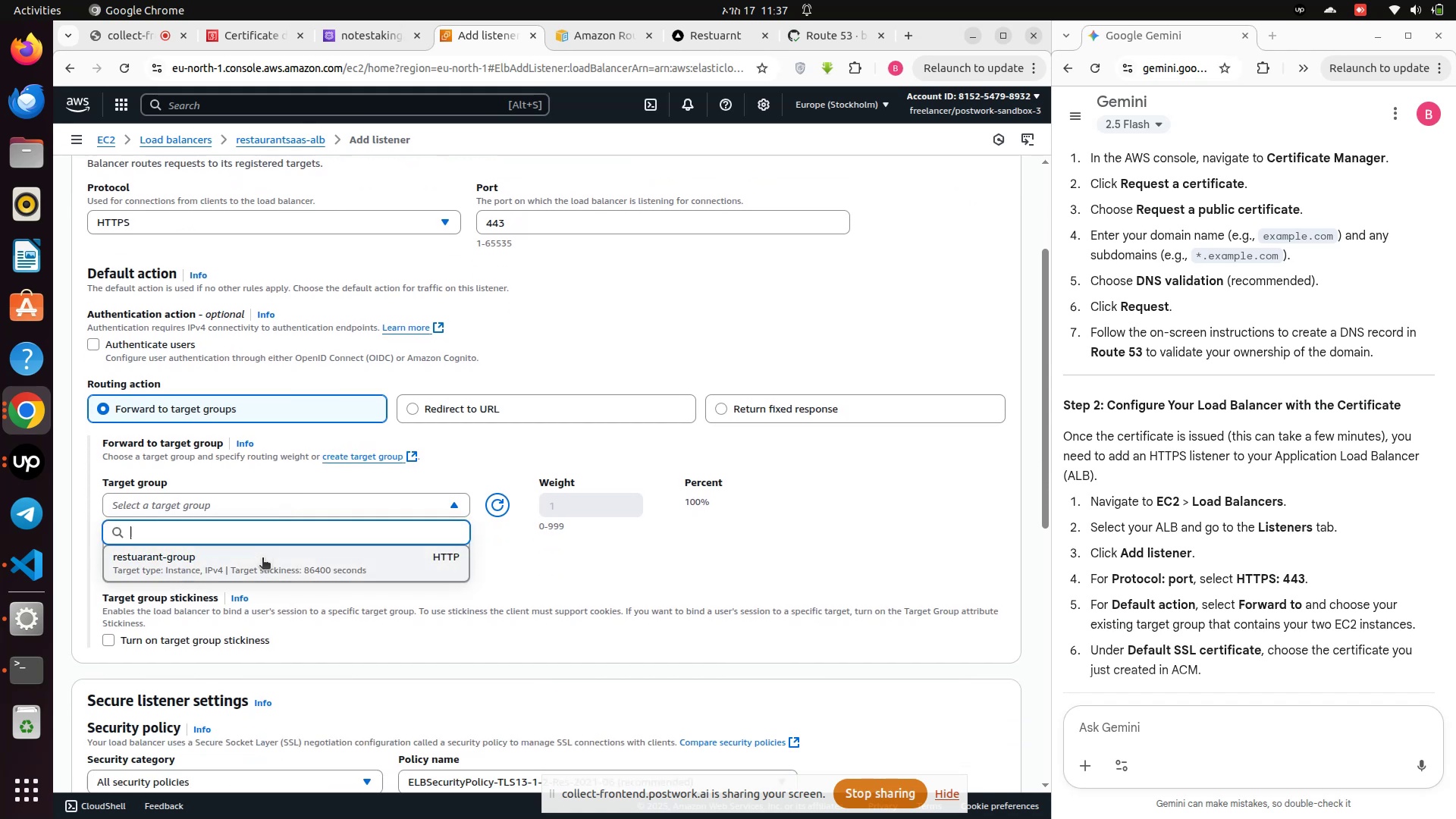 
left_click([262, 562])
 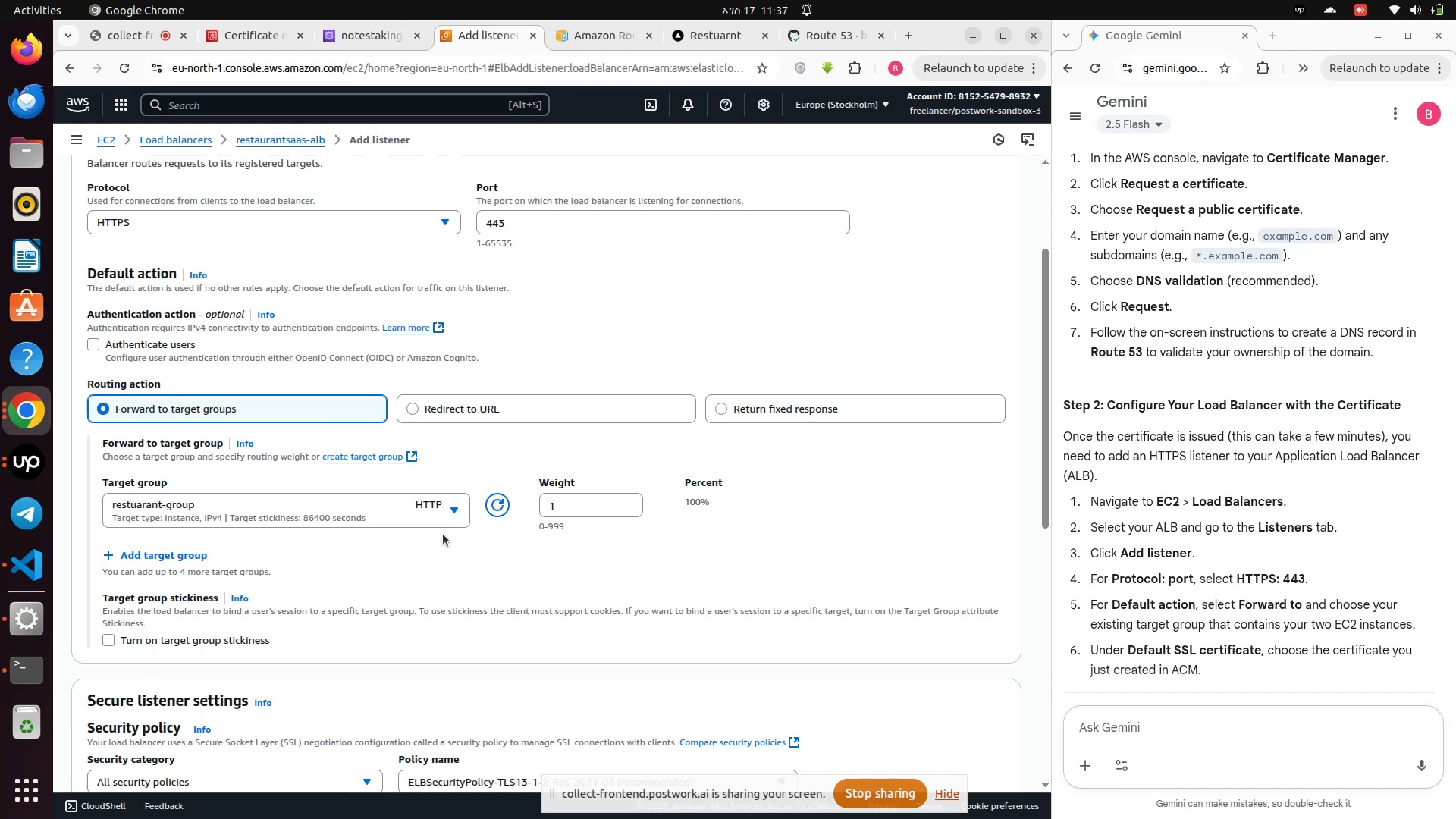 
wait(13.29)
 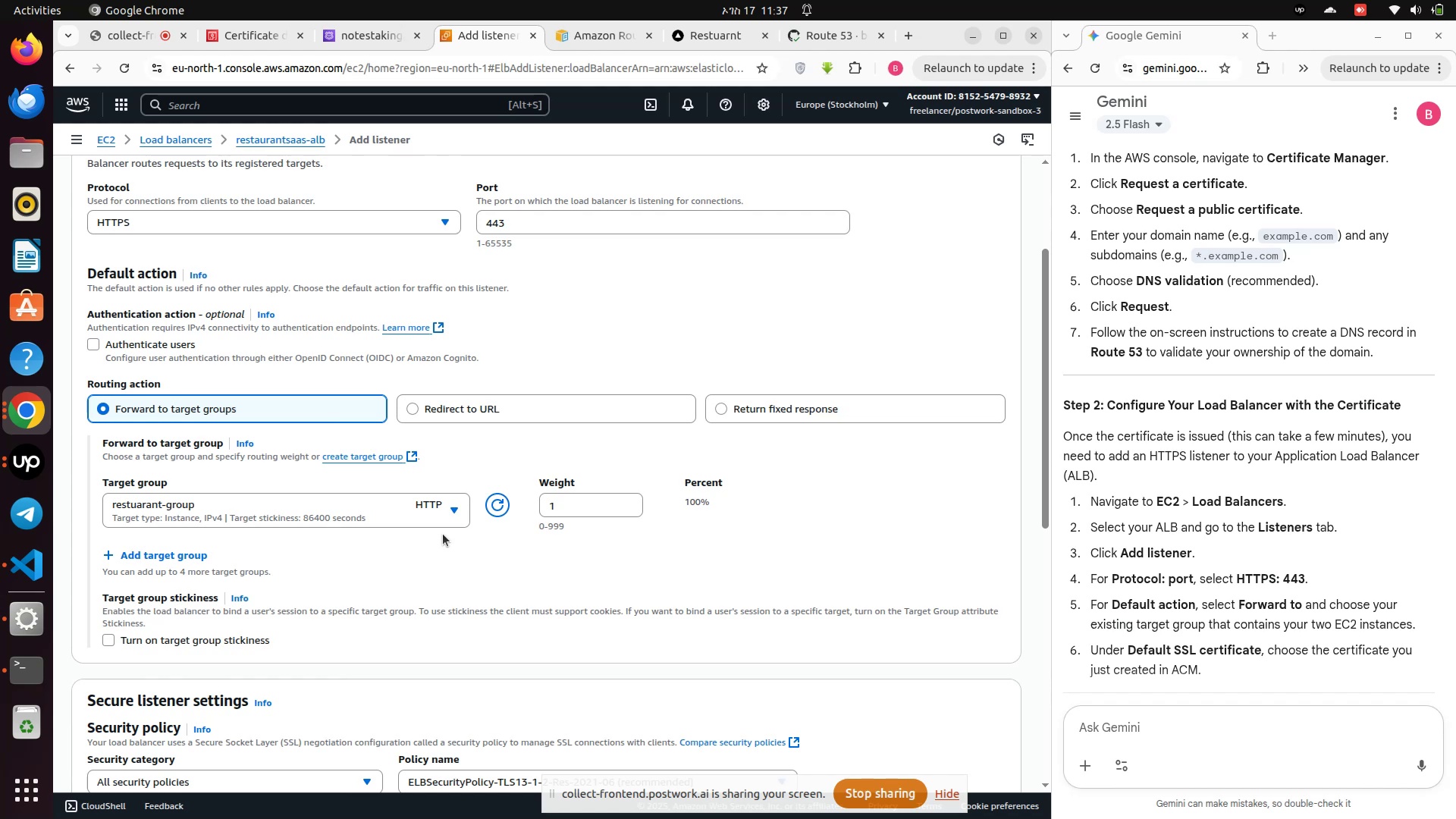 
left_click([454, 507])
 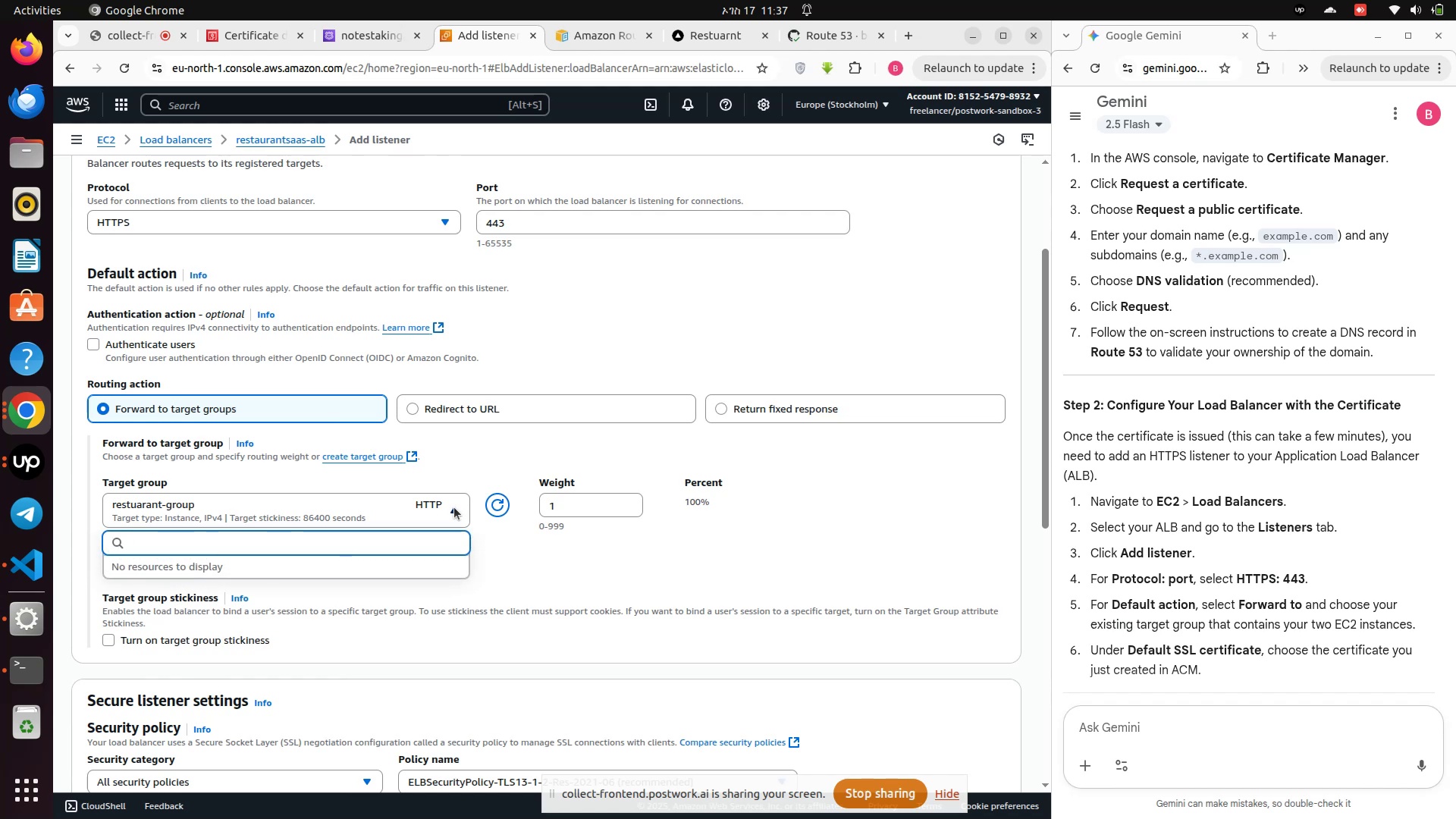 
left_click([454, 507])
 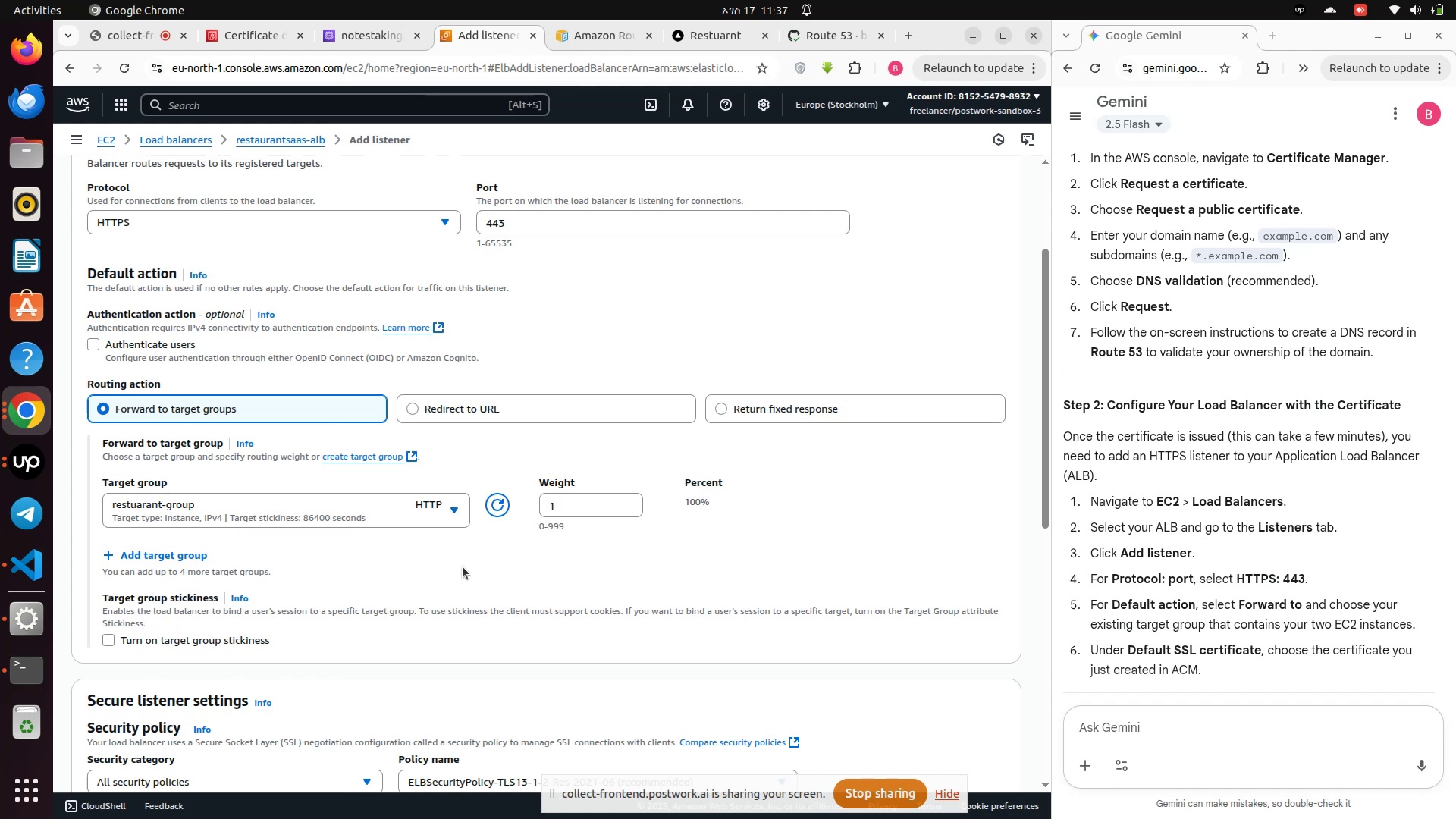 
scroll: coordinate [1230, 624], scroll_direction: down, amount: 4.0
 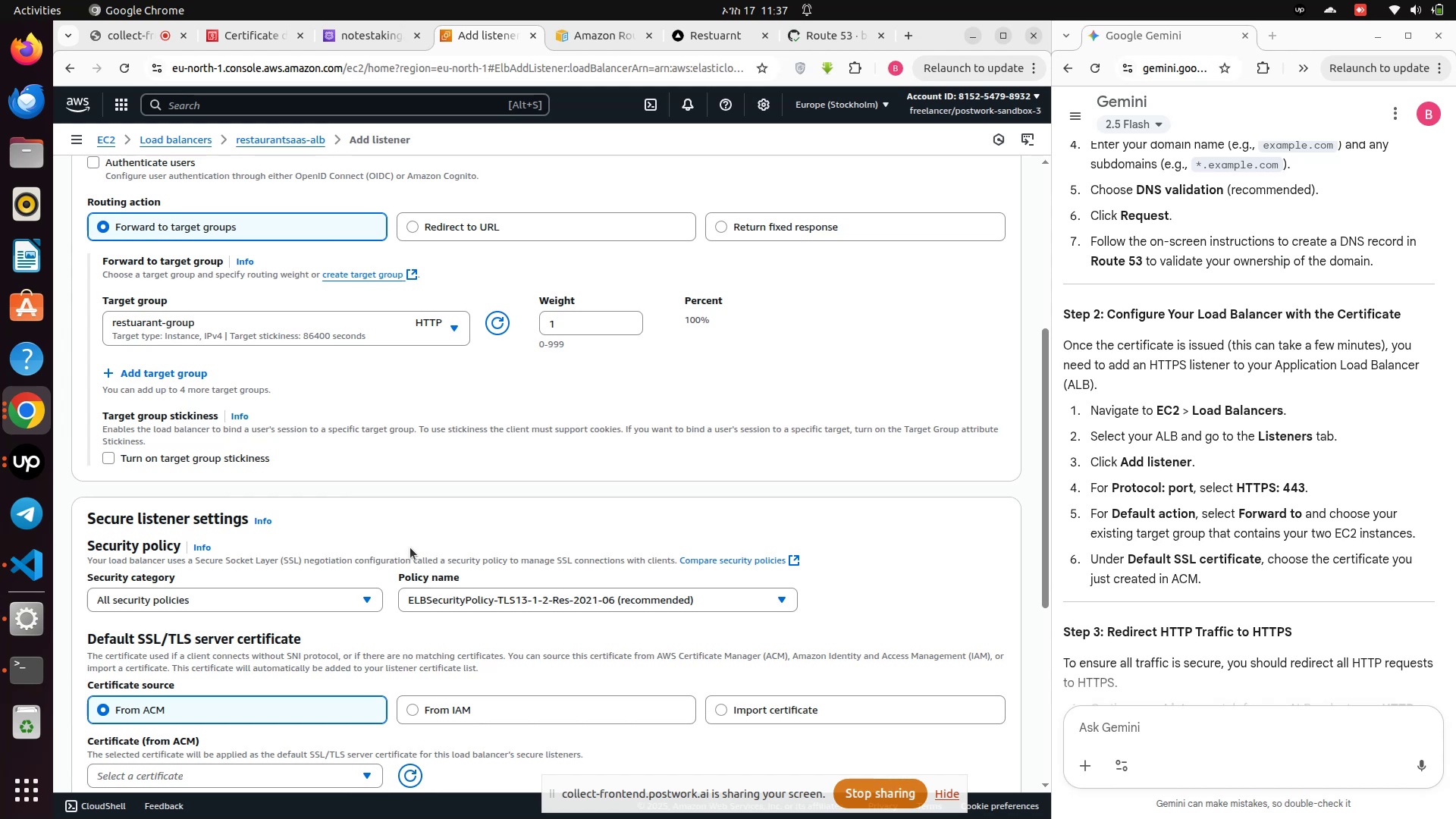 
wait(7.66)
 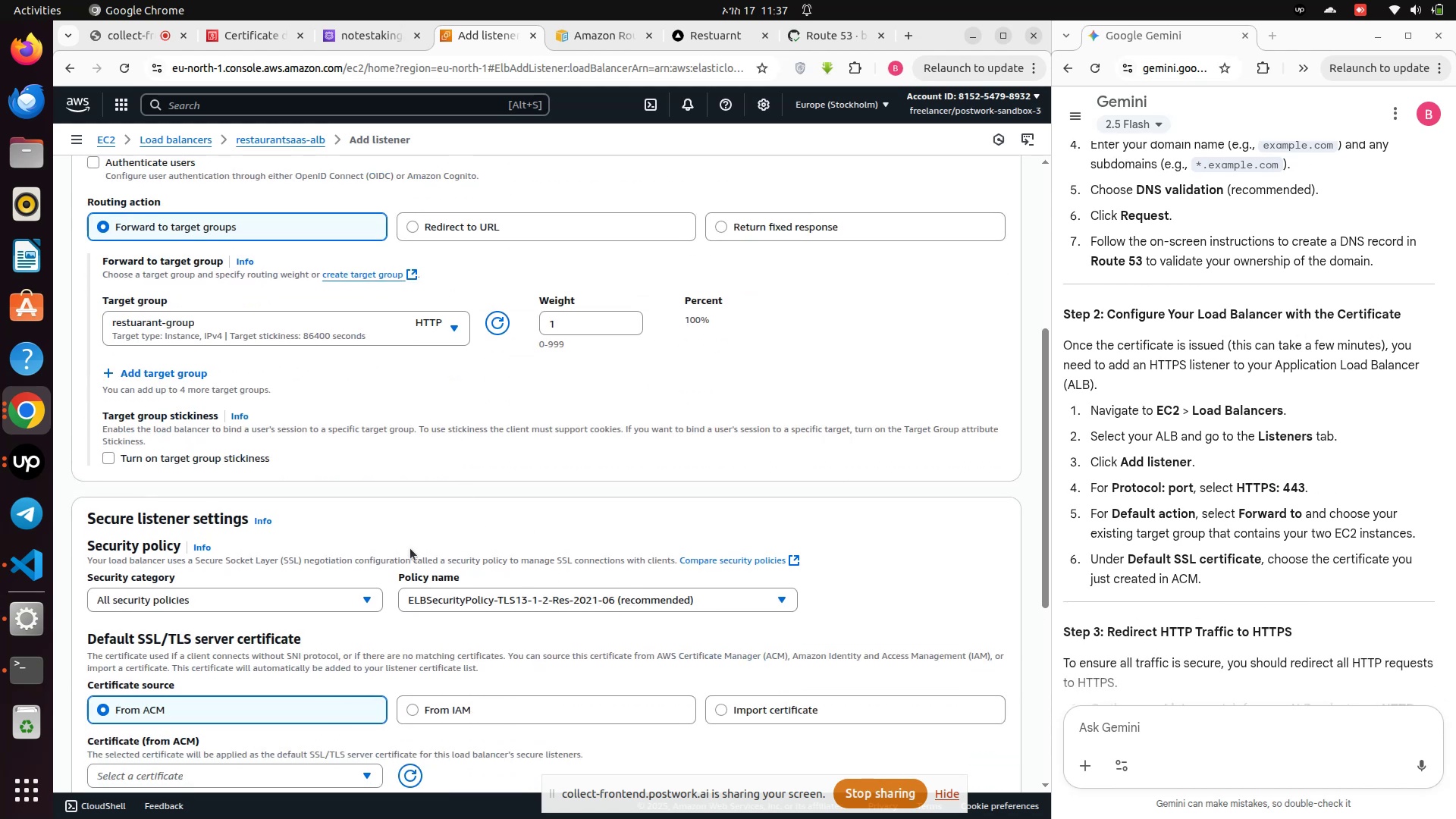 
scroll: coordinate [410, 548], scroll_direction: down, amount: 4.0
 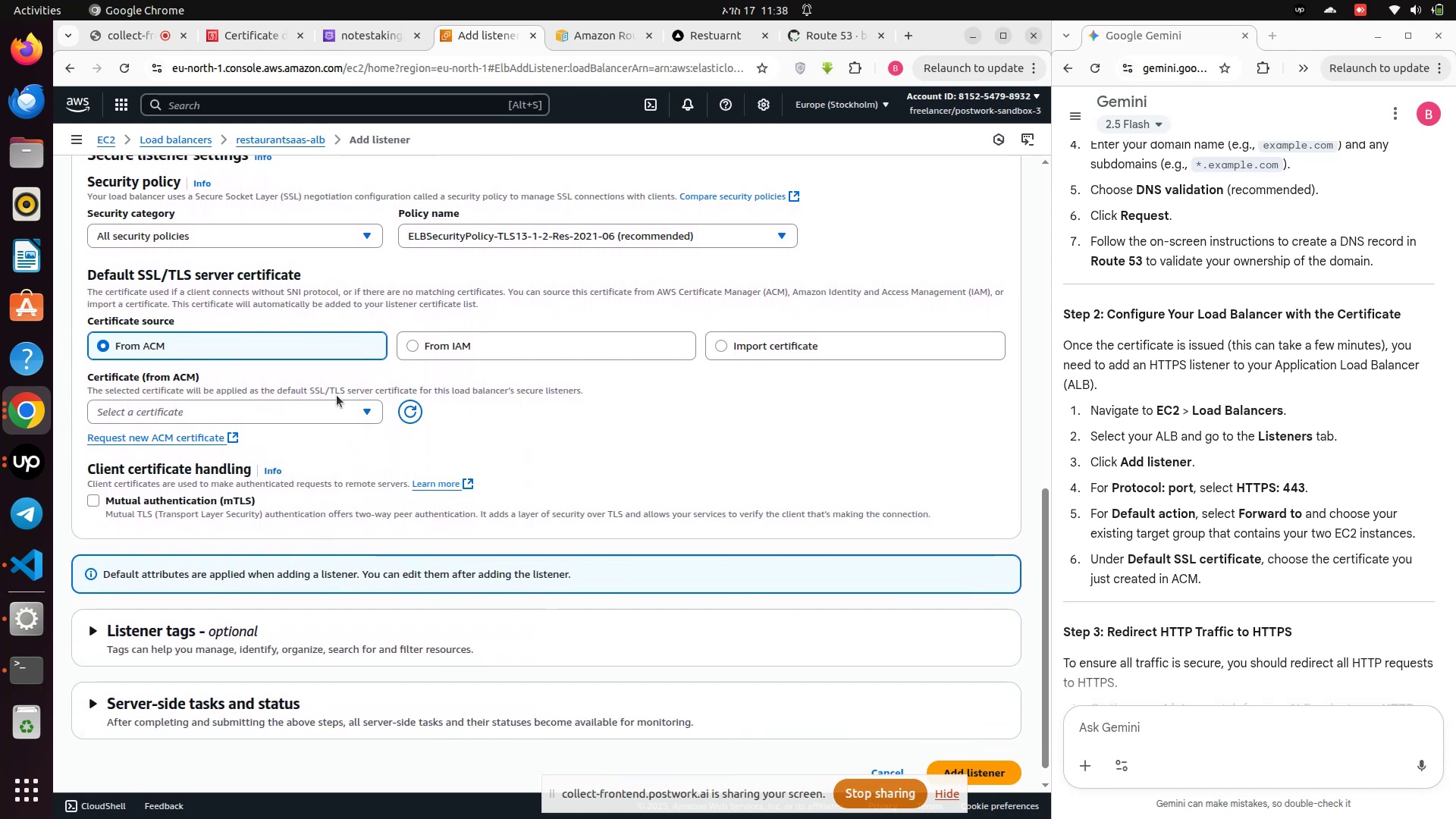 
left_click([337, 420])
 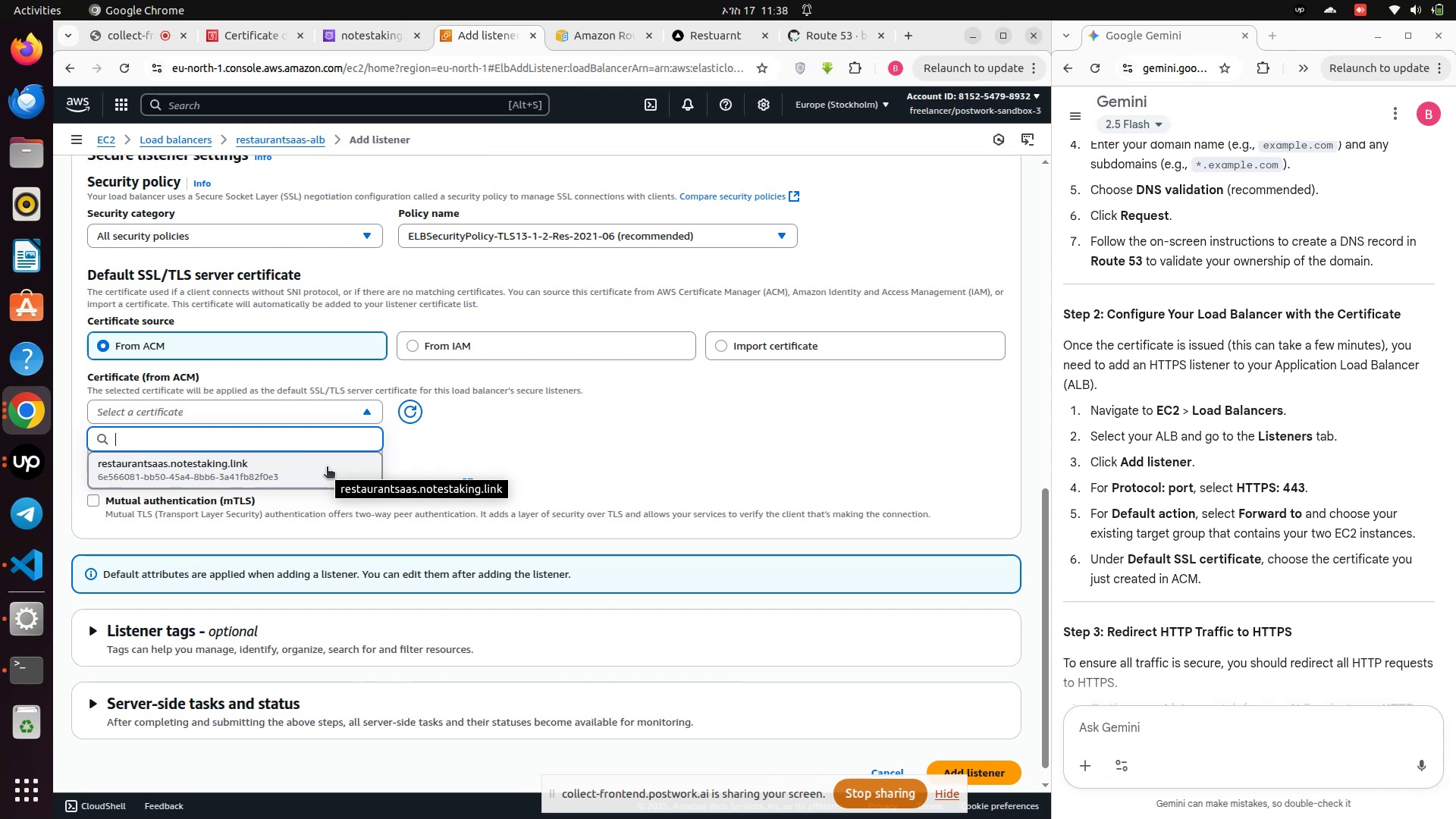 
wait(7.09)
 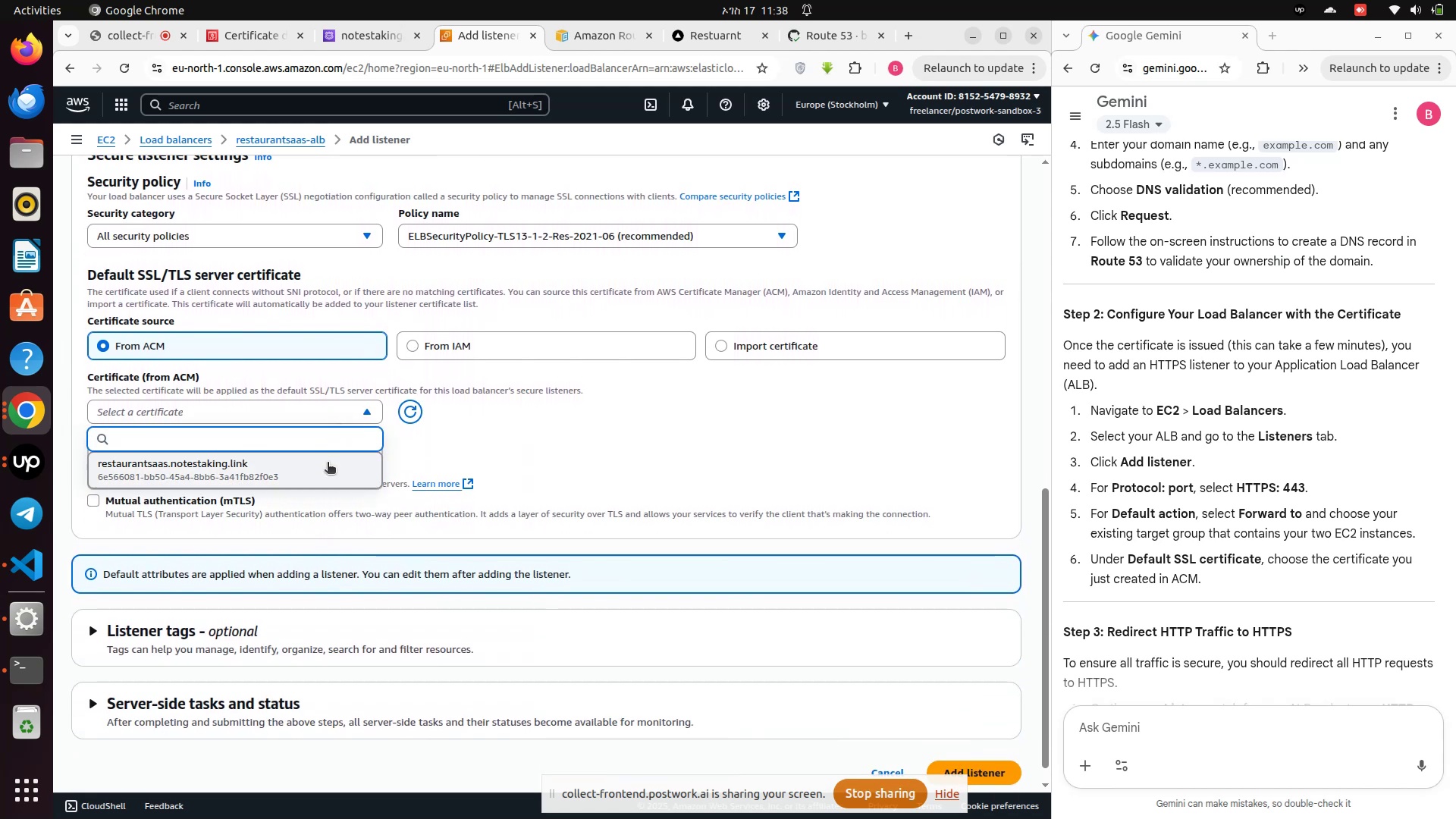 
left_click([327, 468])
 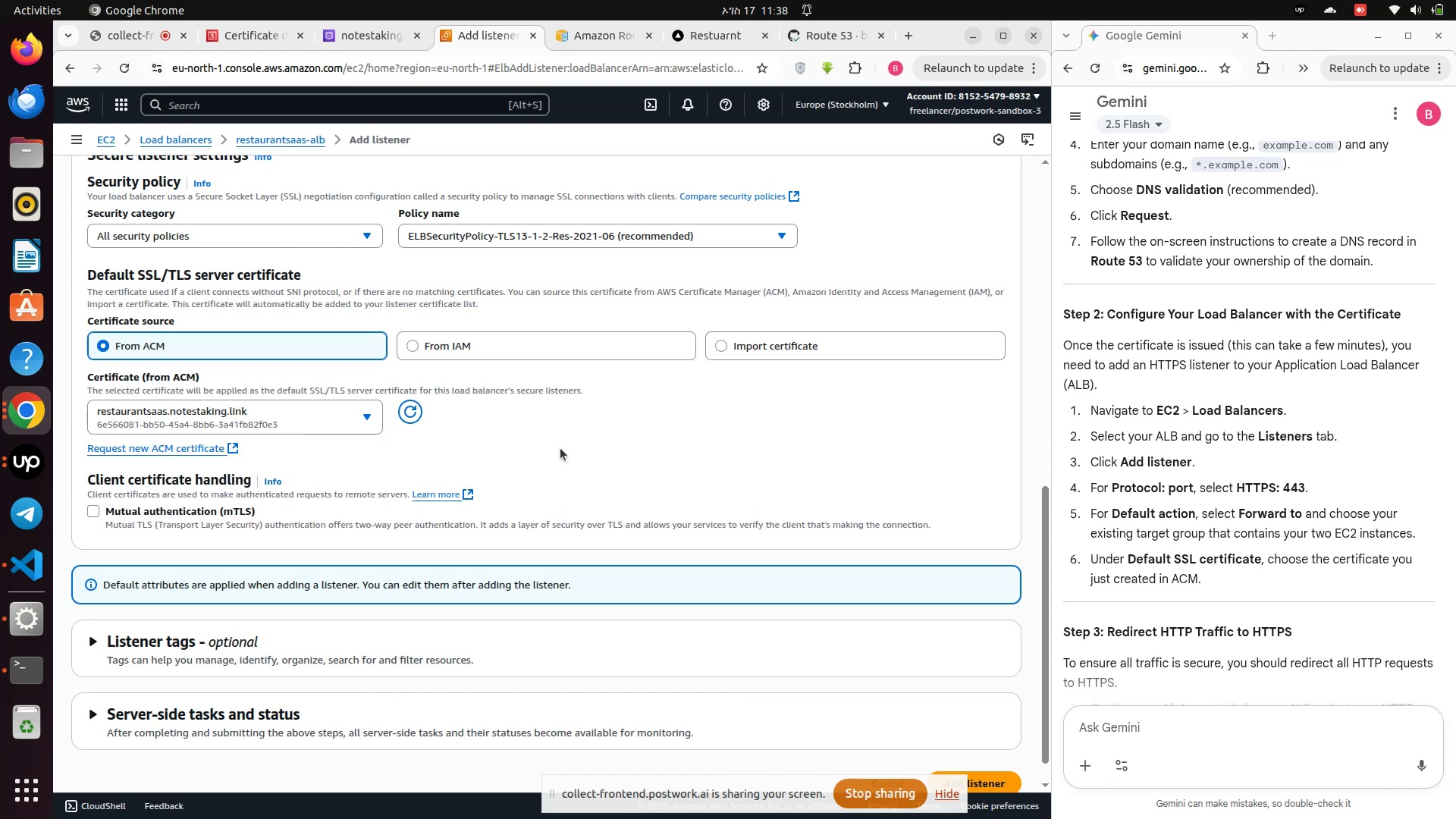 
scroll: coordinate [560, 448], scroll_direction: down, amount: 3.0
 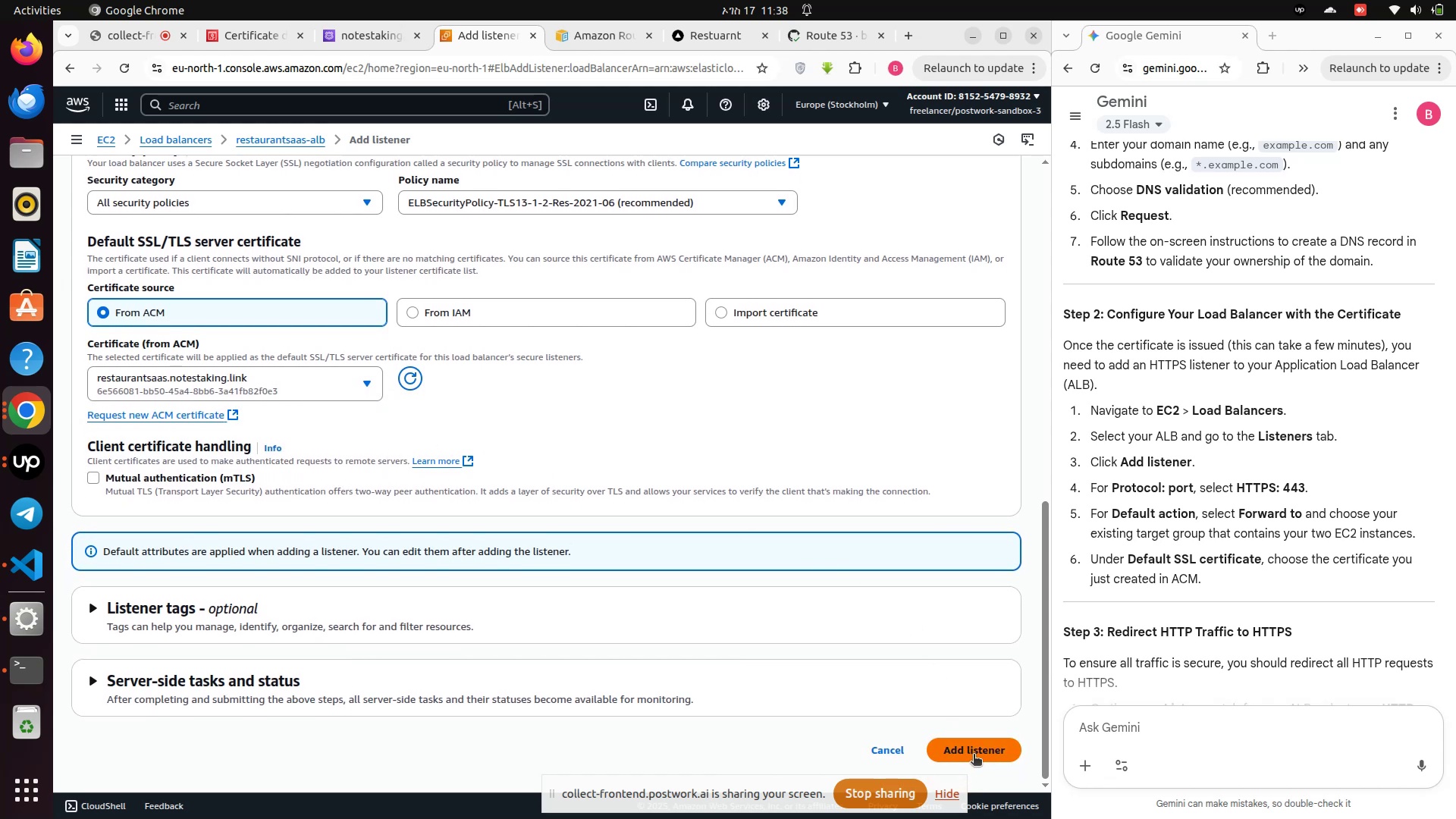 
left_click([974, 755])
 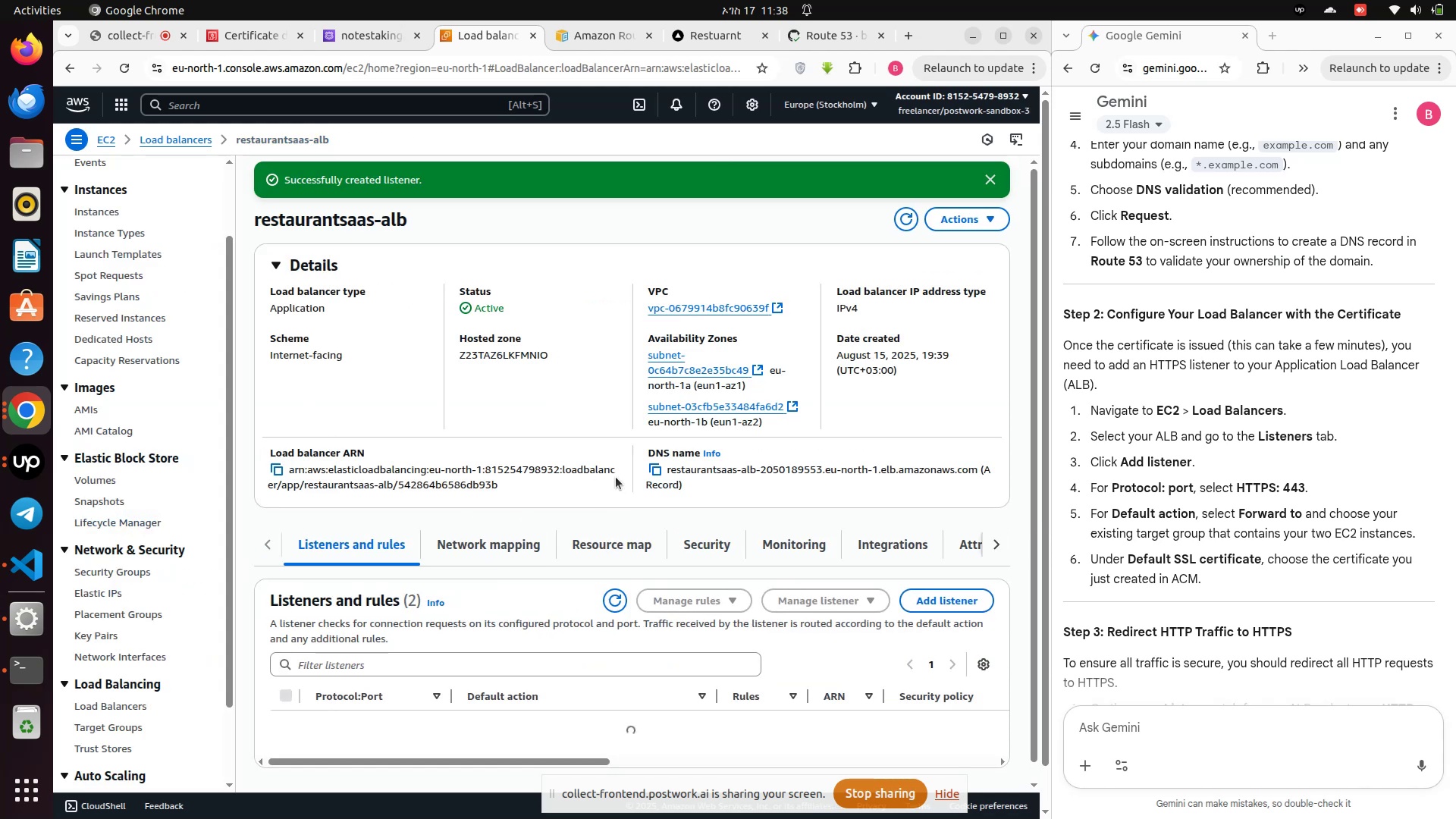 
scroll: coordinate [1241, 622], scroll_direction: down, amount: 4.0
 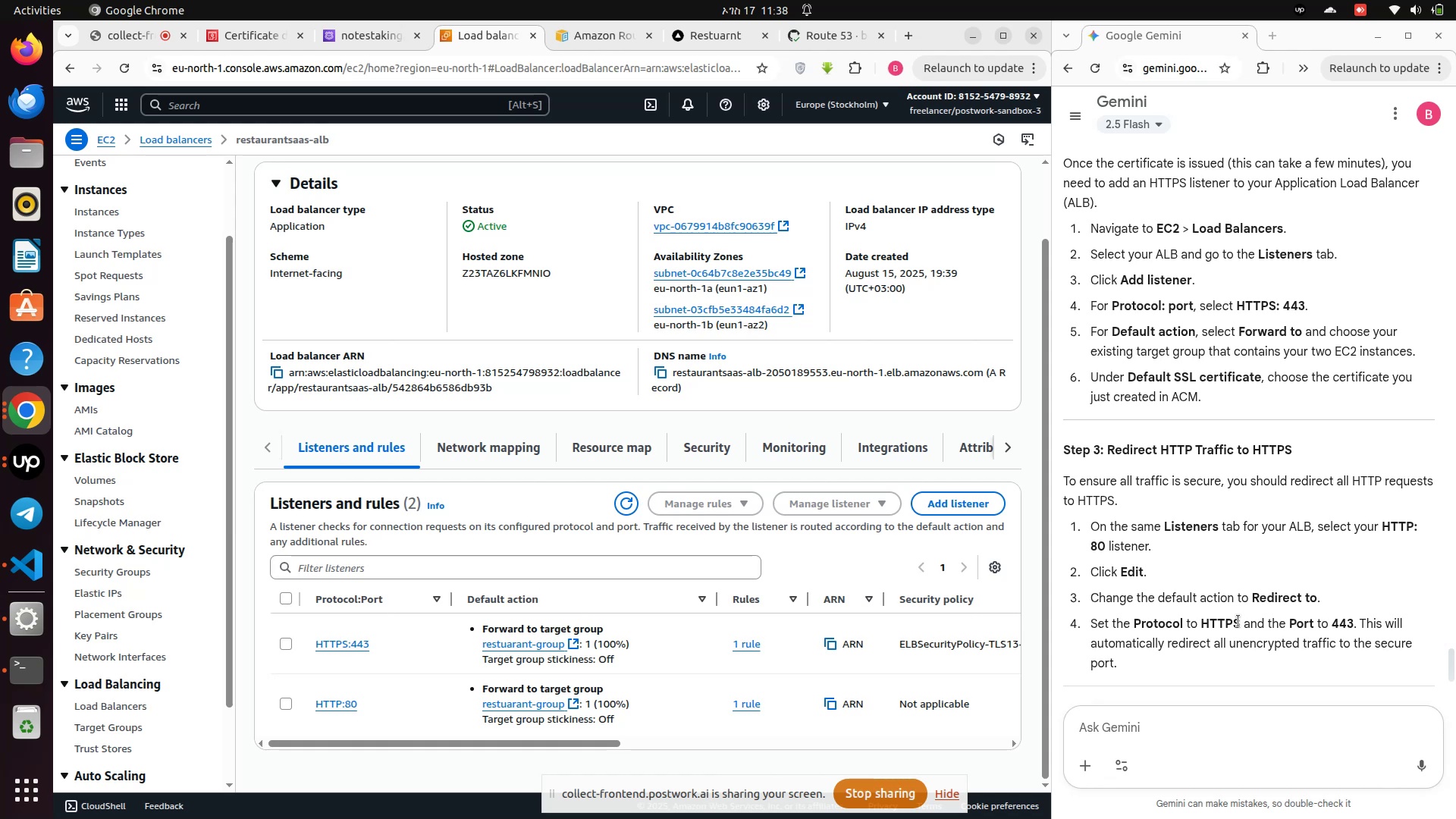 
wait(9.54)
 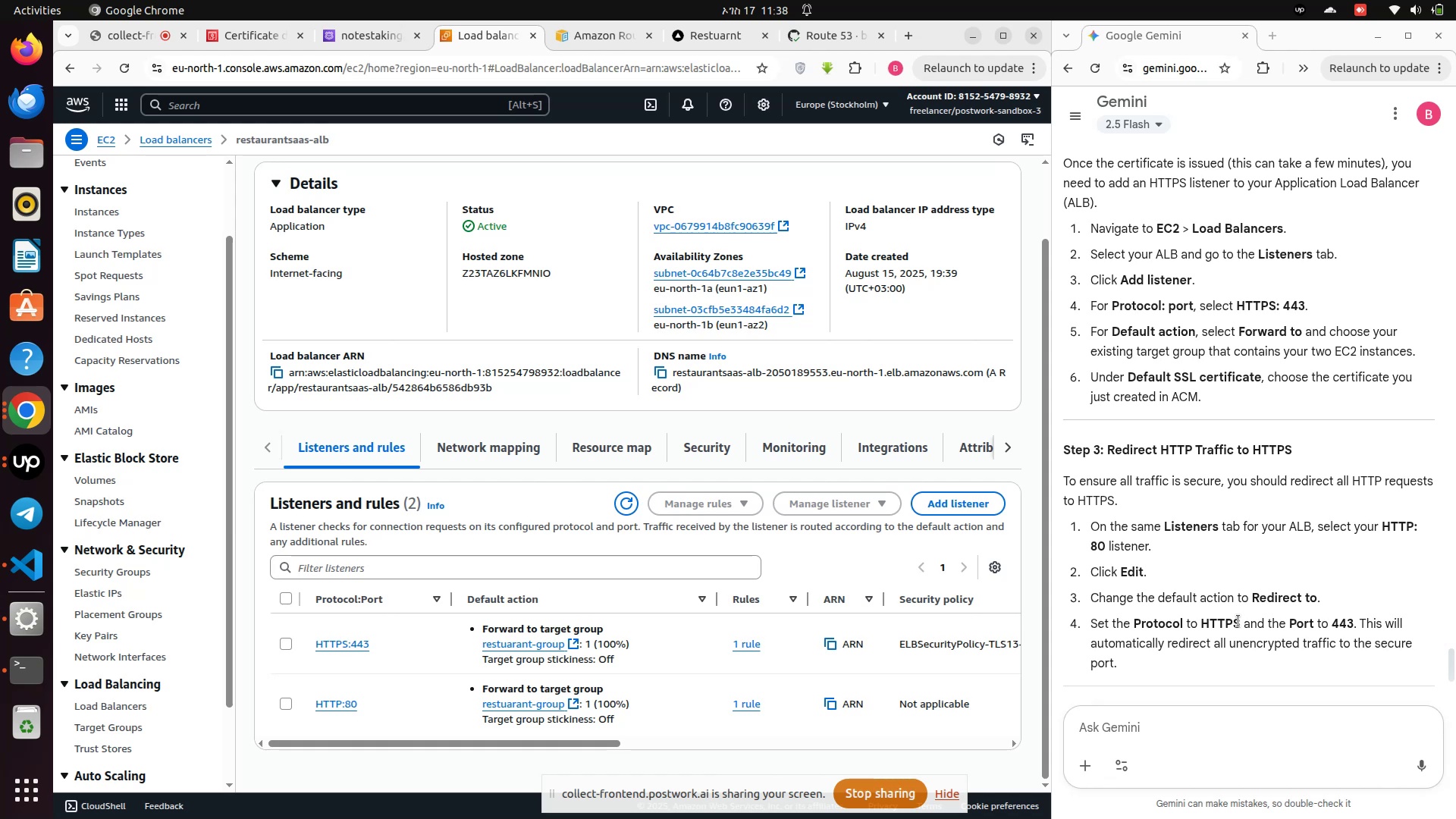 
scroll: coordinate [567, 492], scroll_direction: up, amount: 2.0
 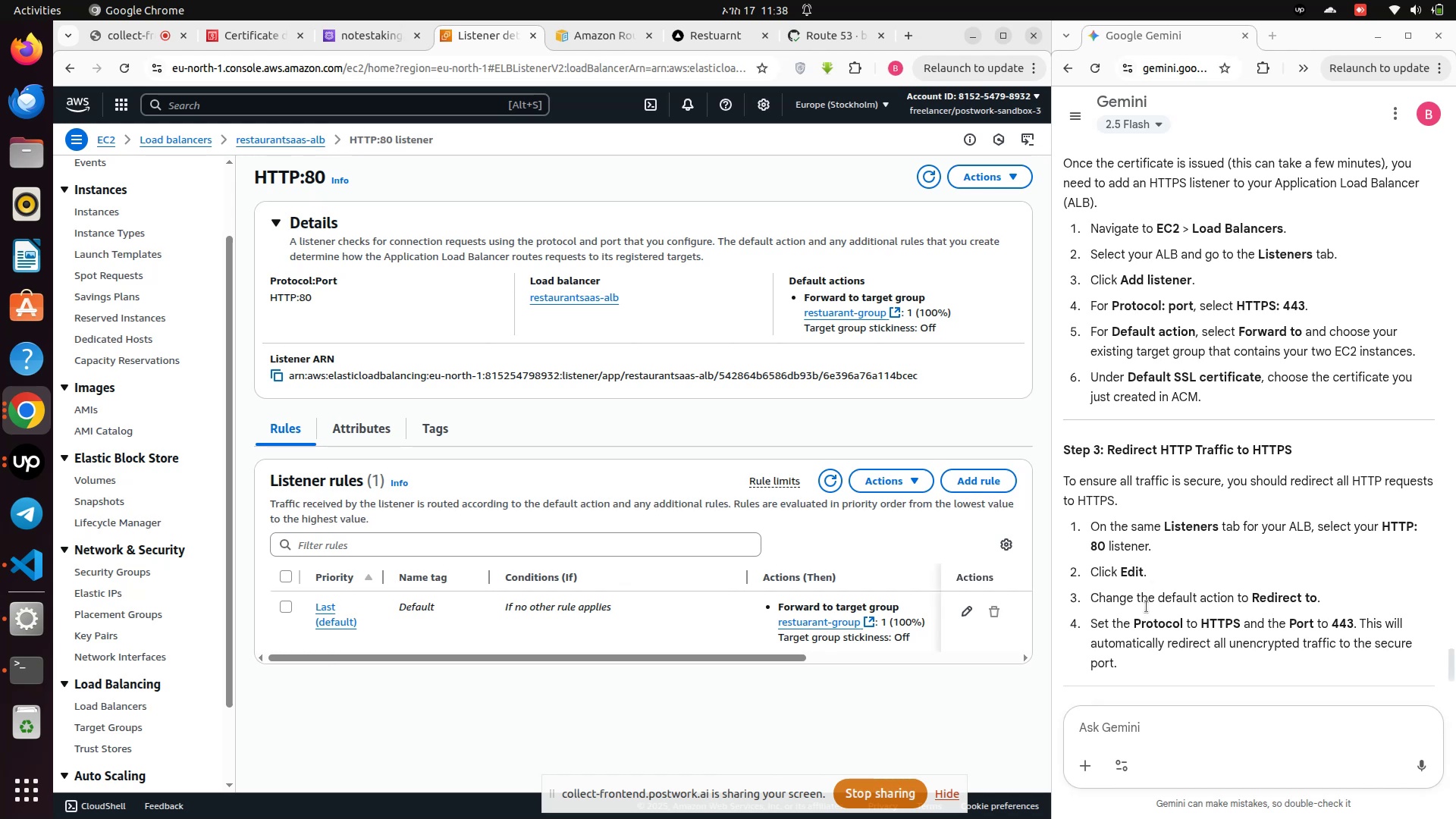 
wait(8.19)
 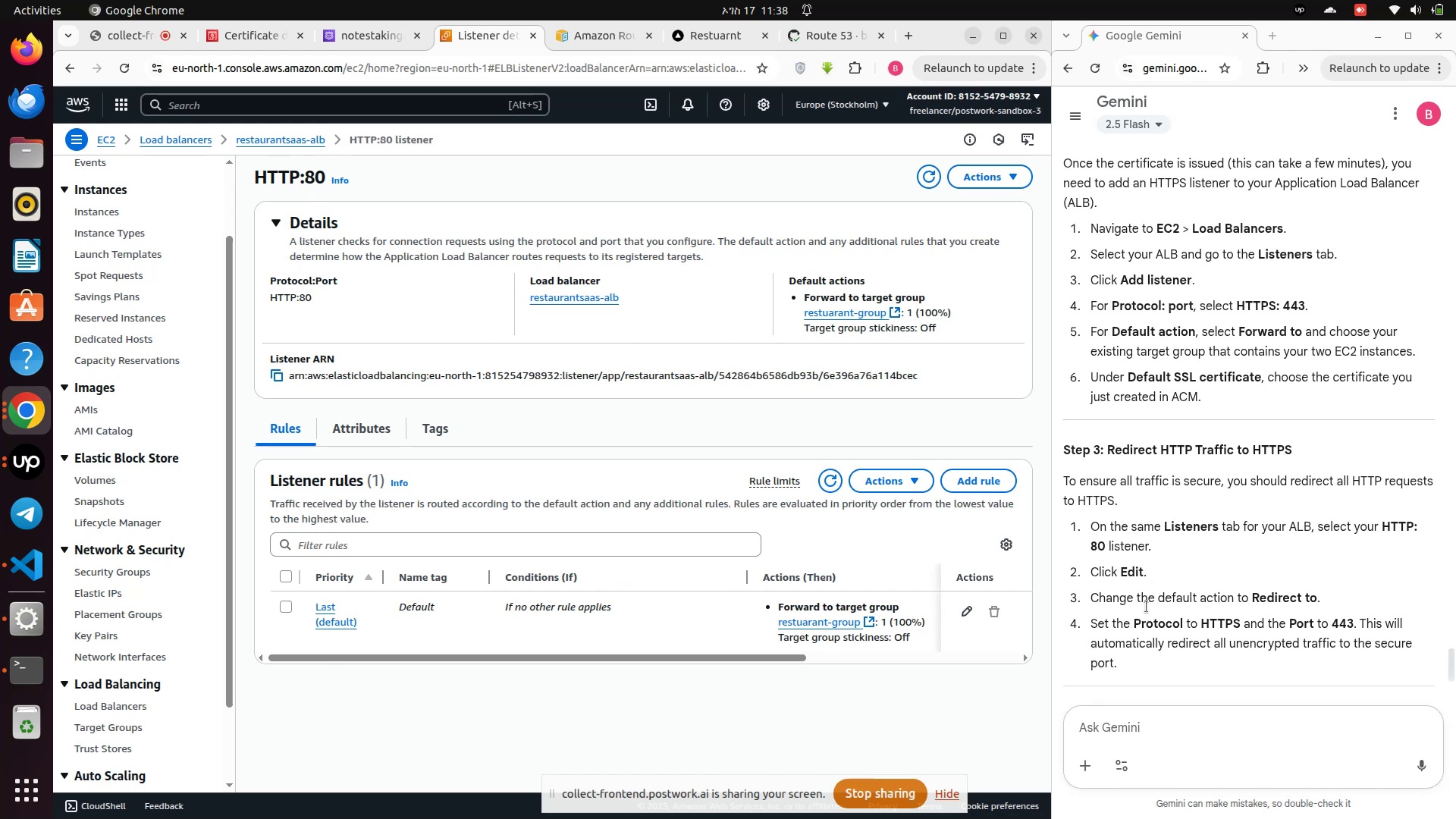 
scroll: coordinate [732, 320], scroll_direction: up, amount: 4.0
 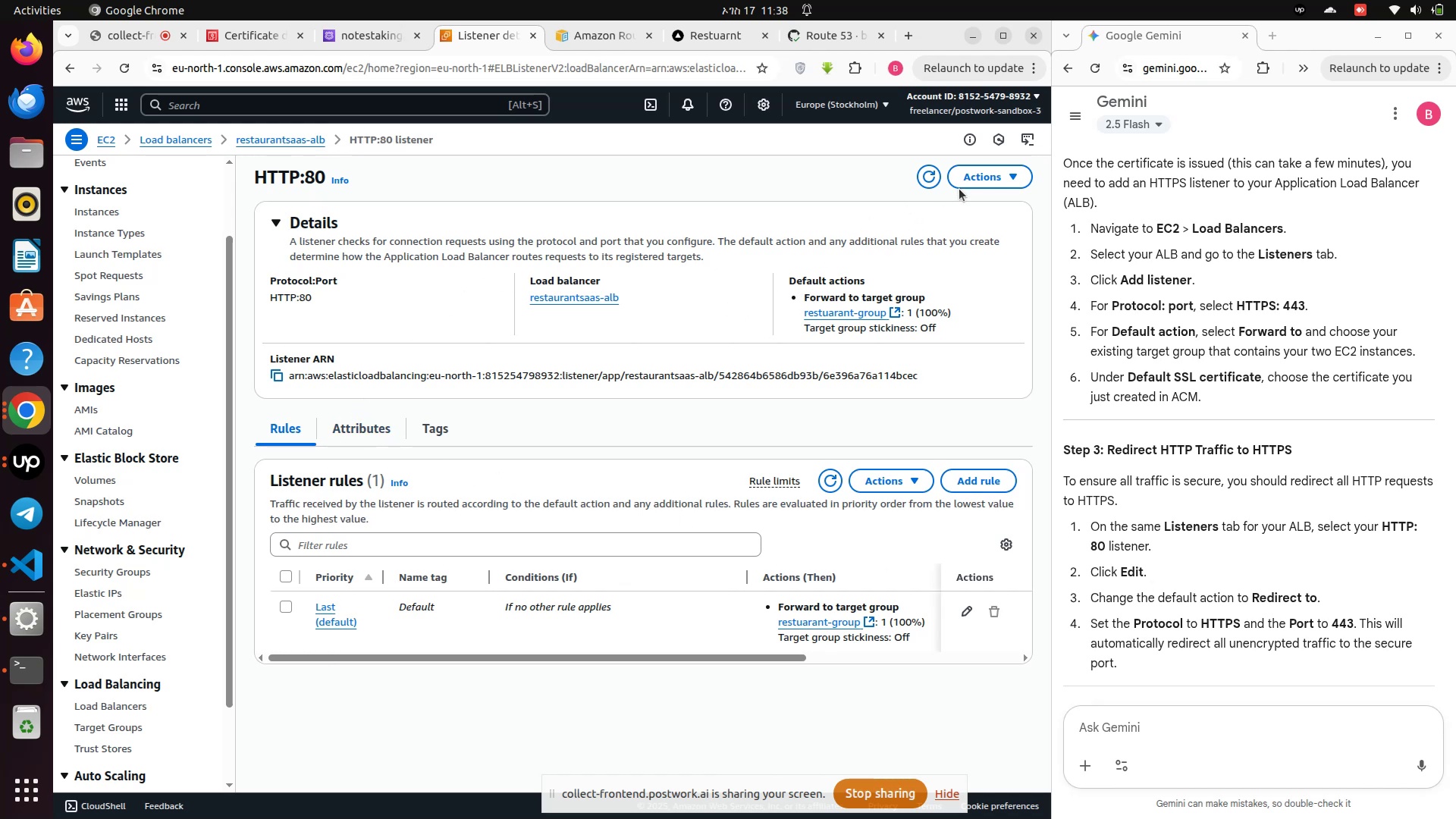 
left_click([994, 173])
 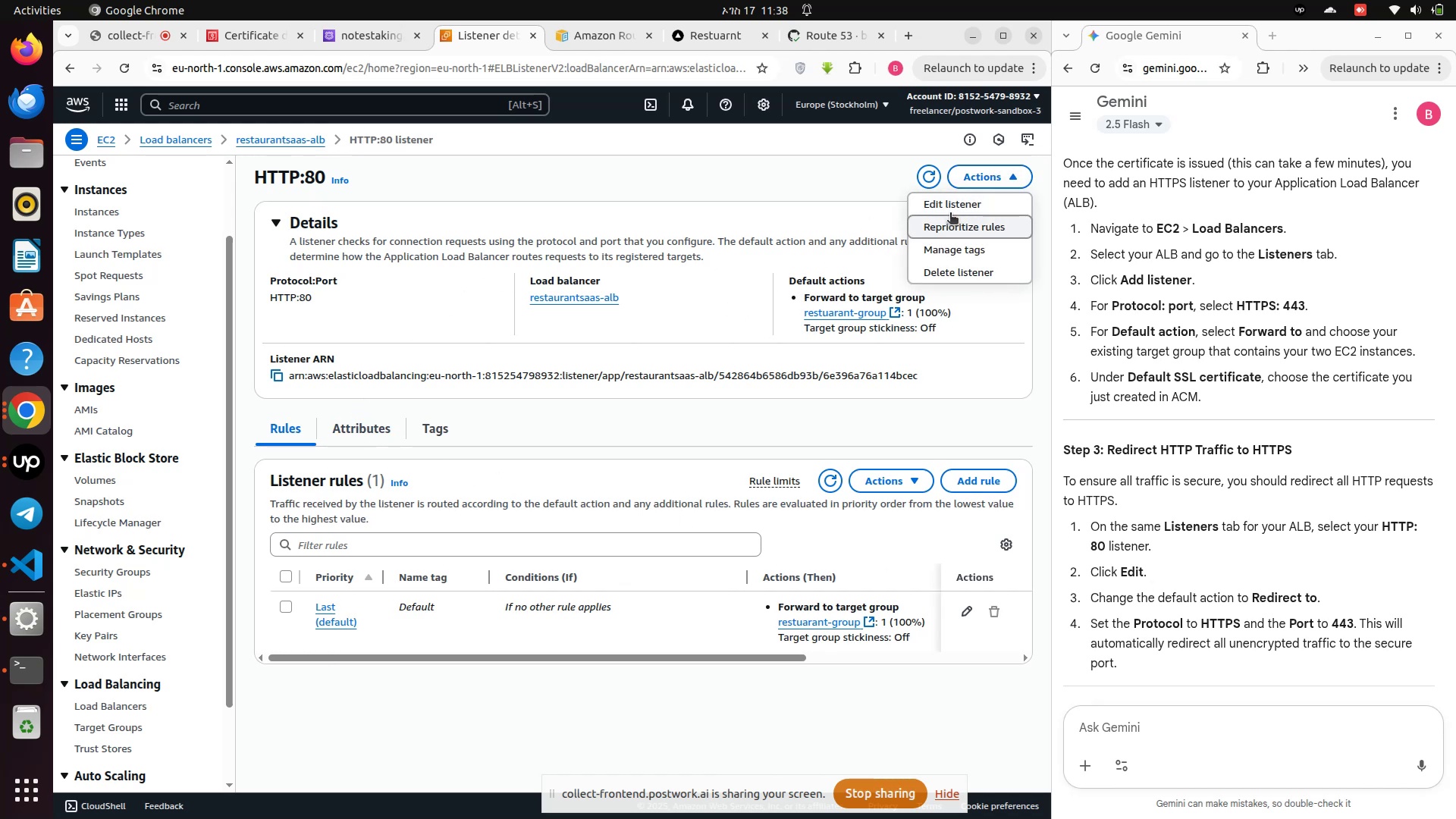 
left_click([950, 206])
 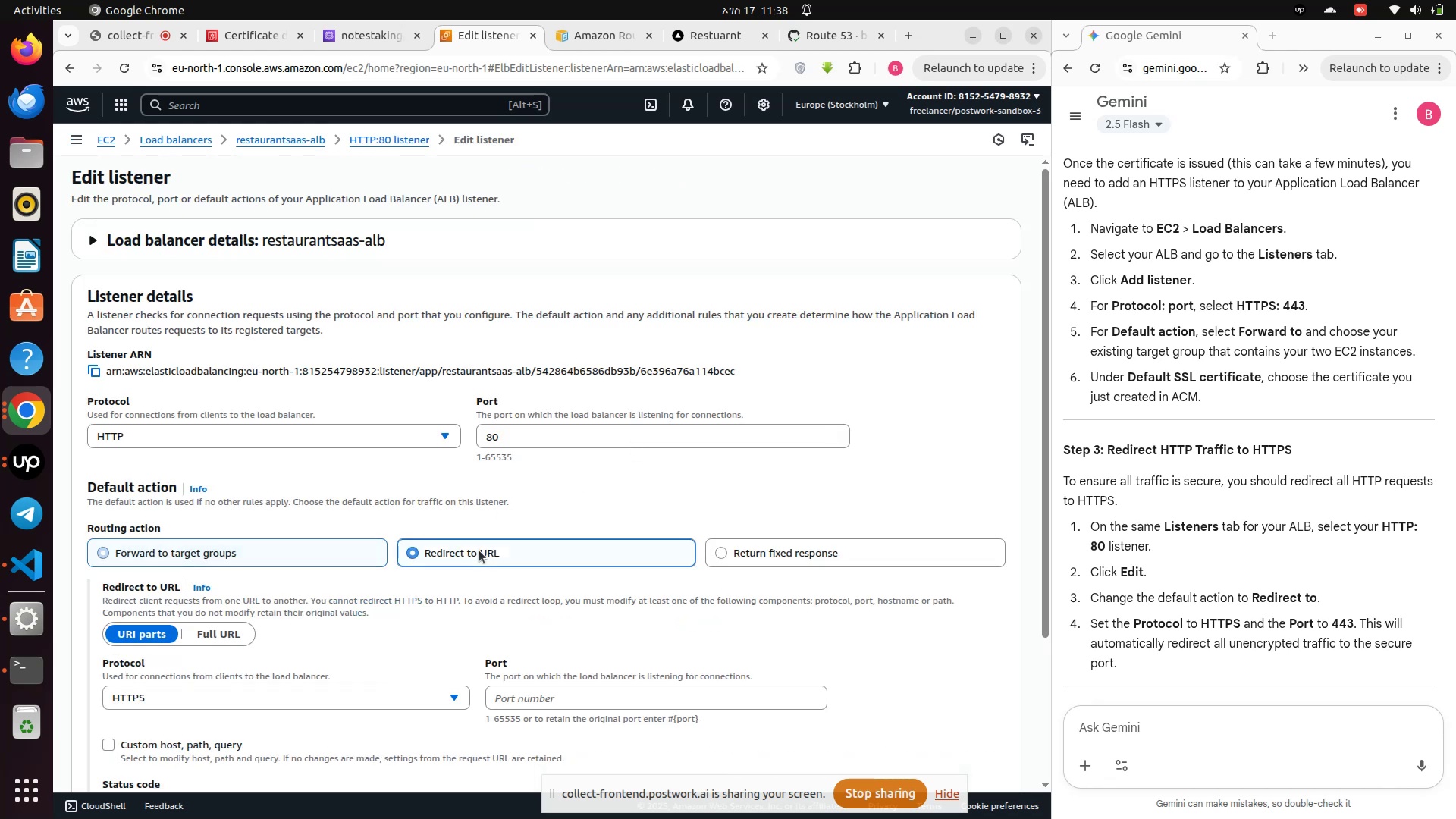 
scroll: coordinate [475, 554], scroll_direction: down, amount: 2.0
 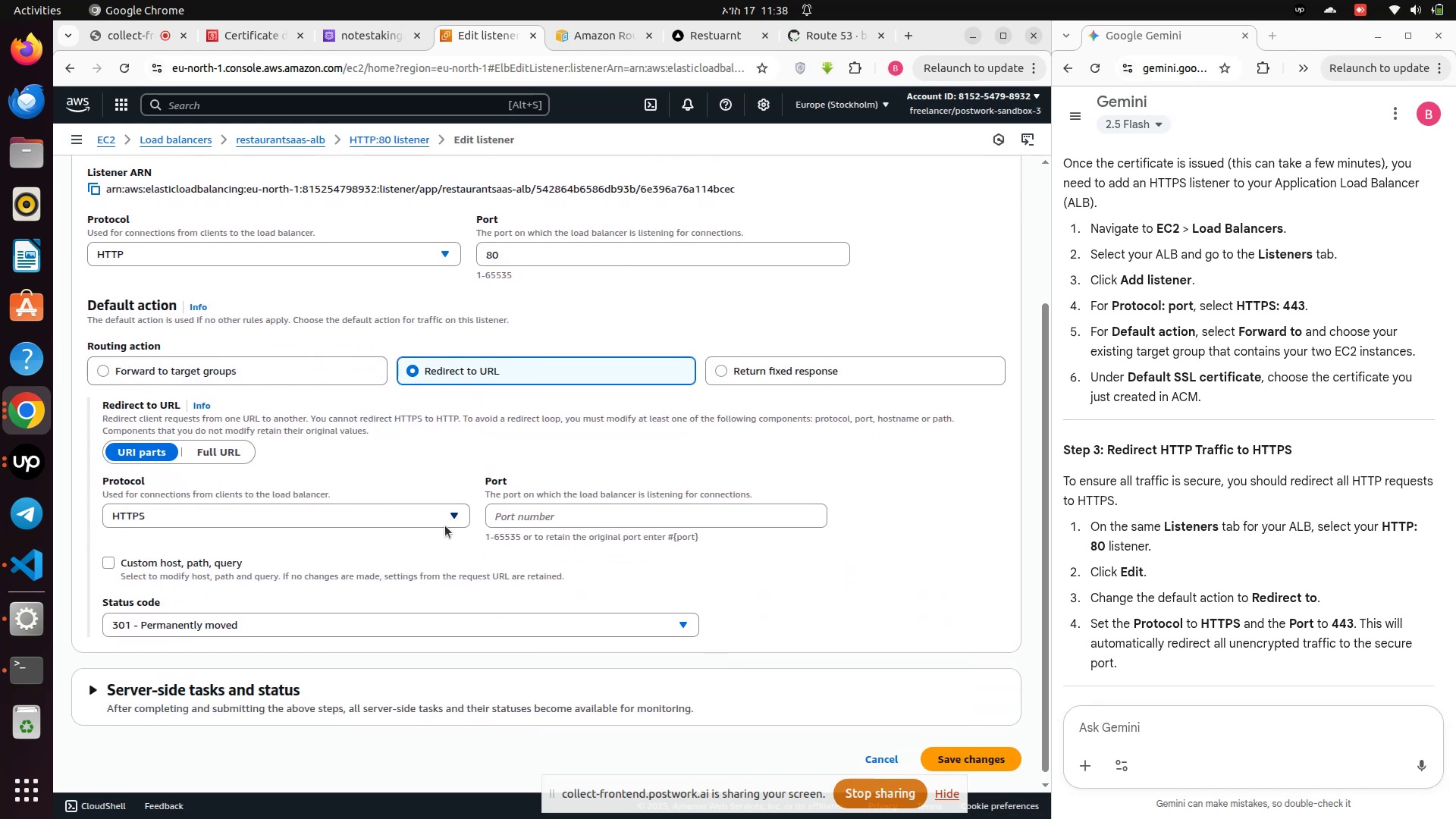 
left_click([441, 518])
 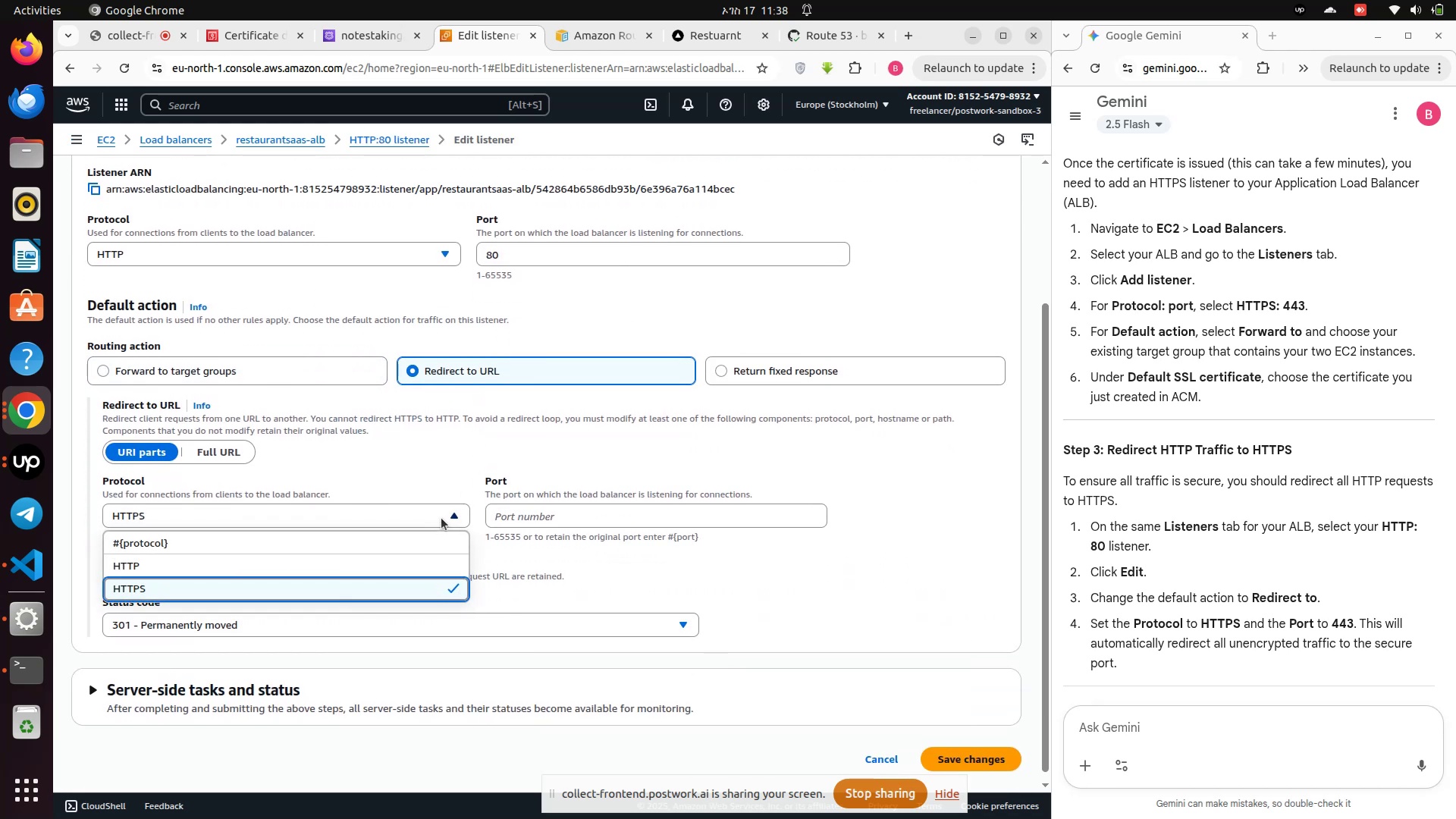 
left_click([441, 518])
 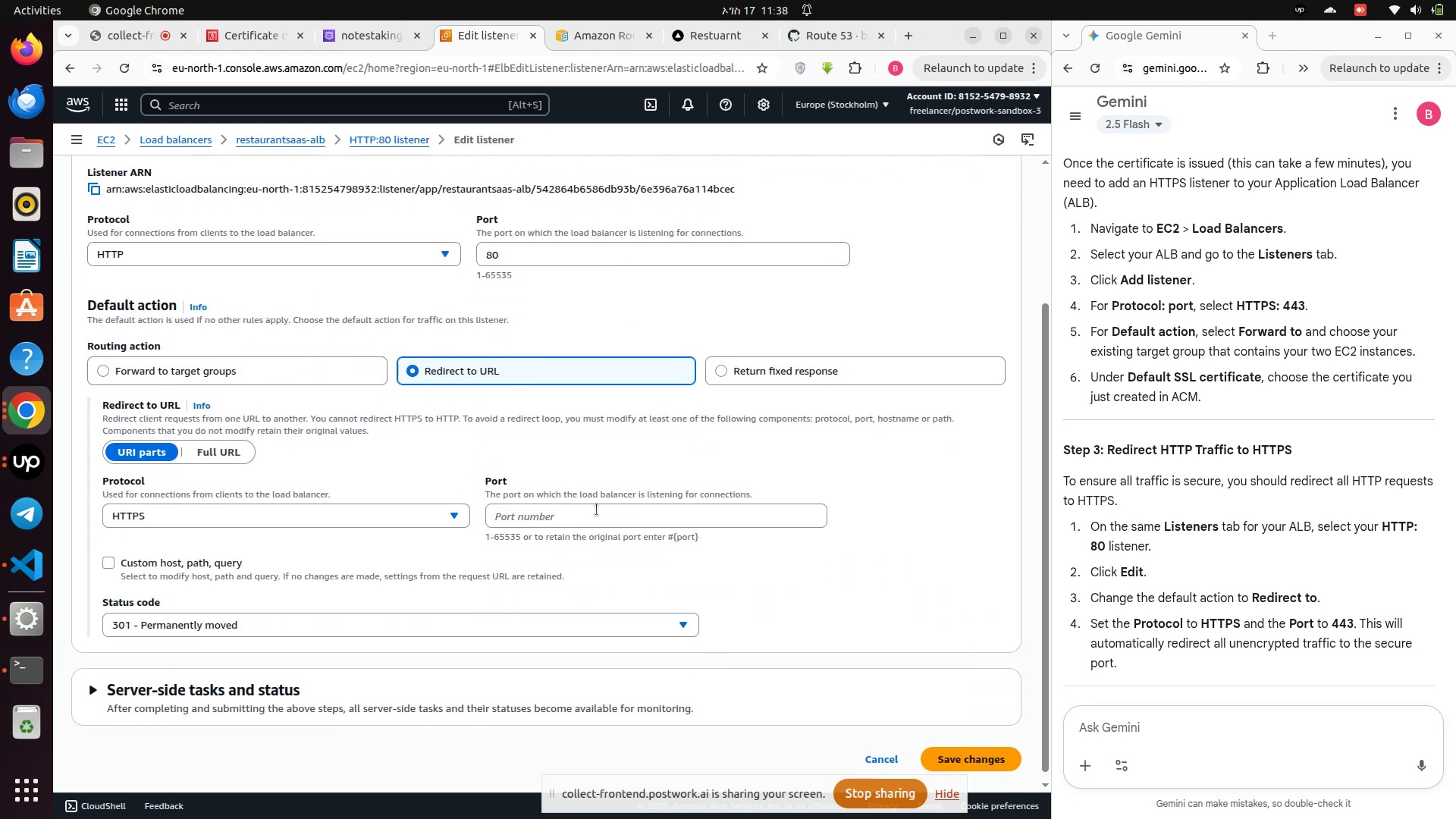 
left_click([597, 510])
 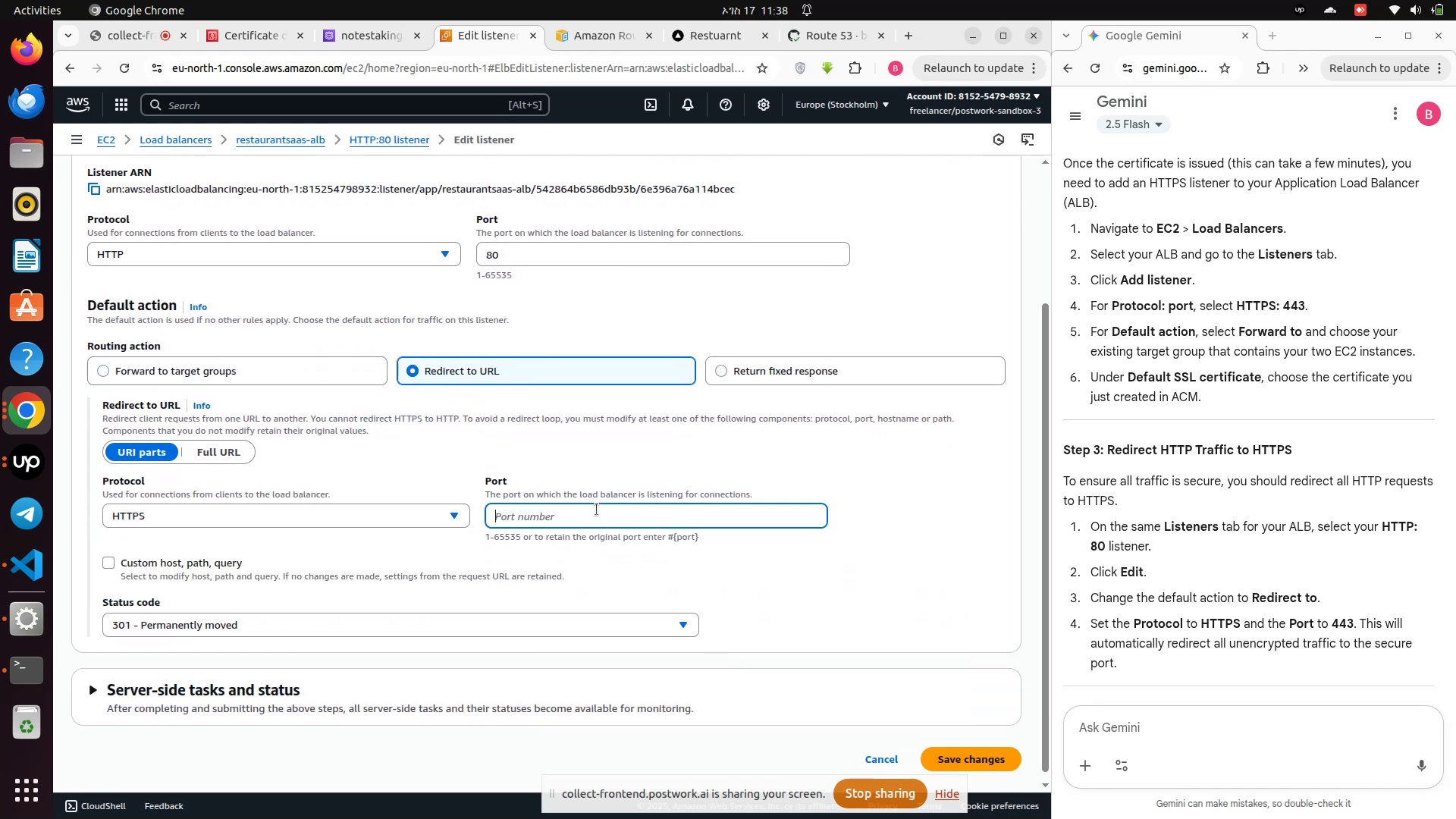 
type(443)
 